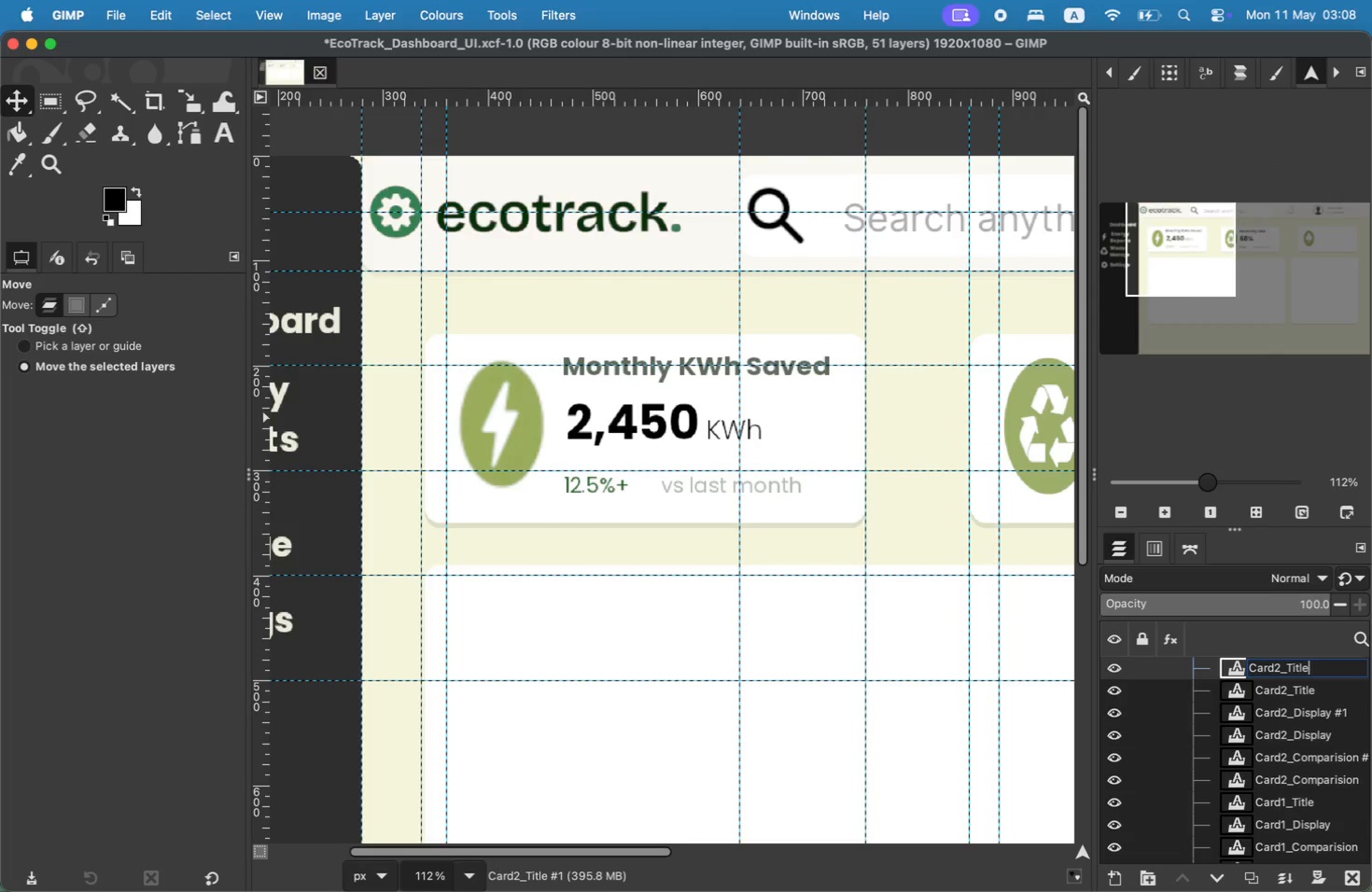 
key(ArrowLeft)
 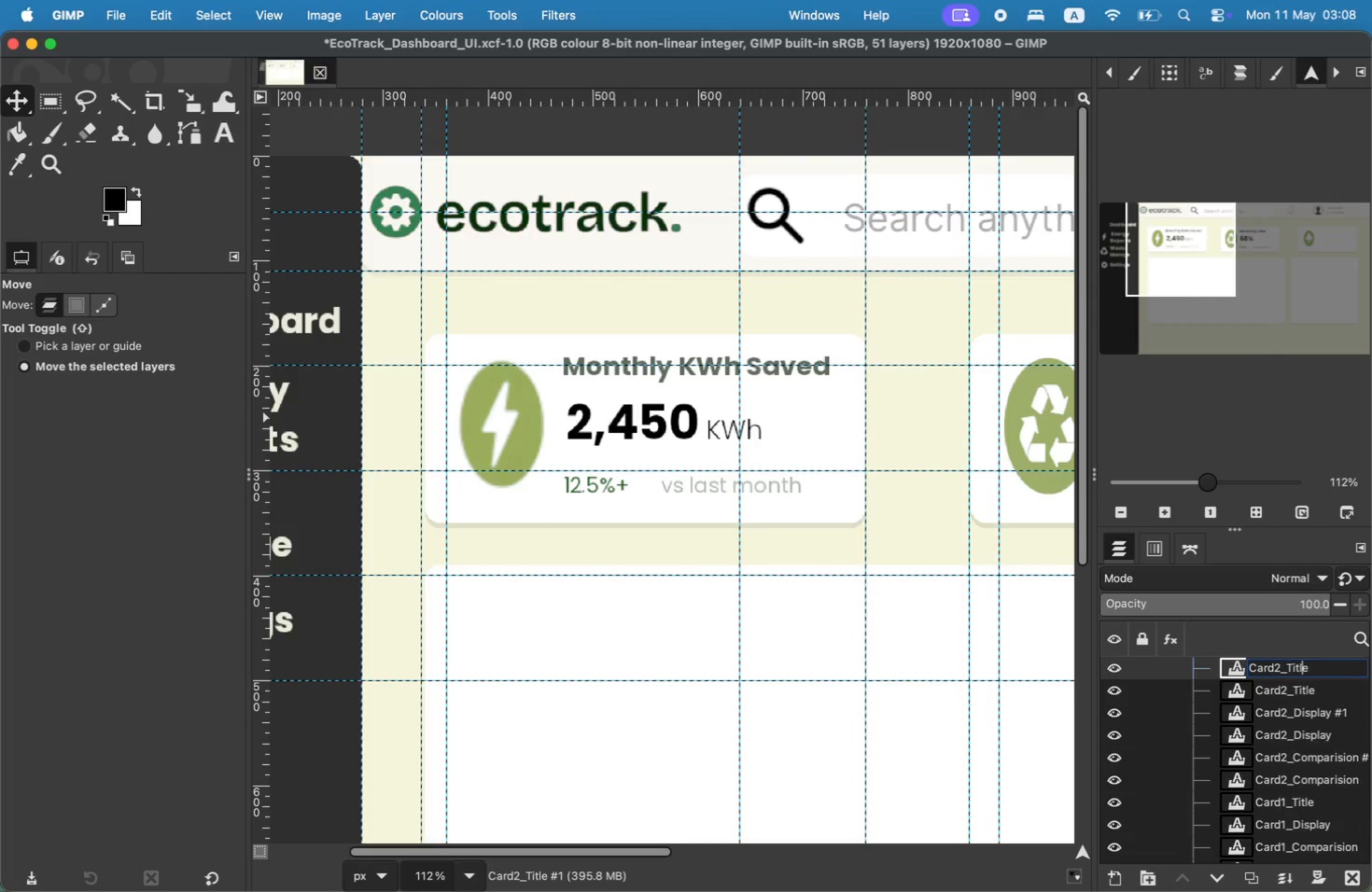 
key(ArrowLeft)
 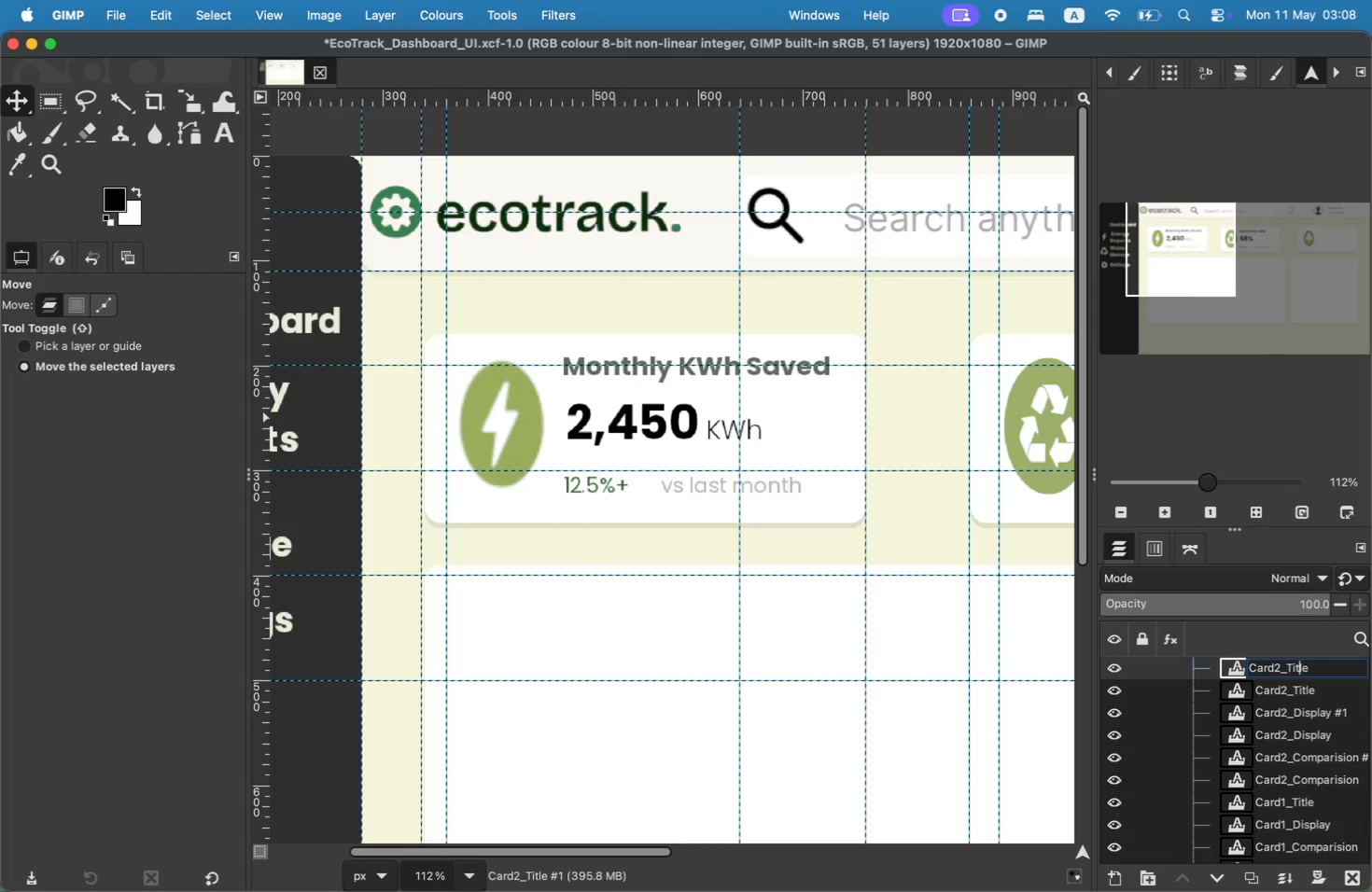 
key(ArrowLeft)
 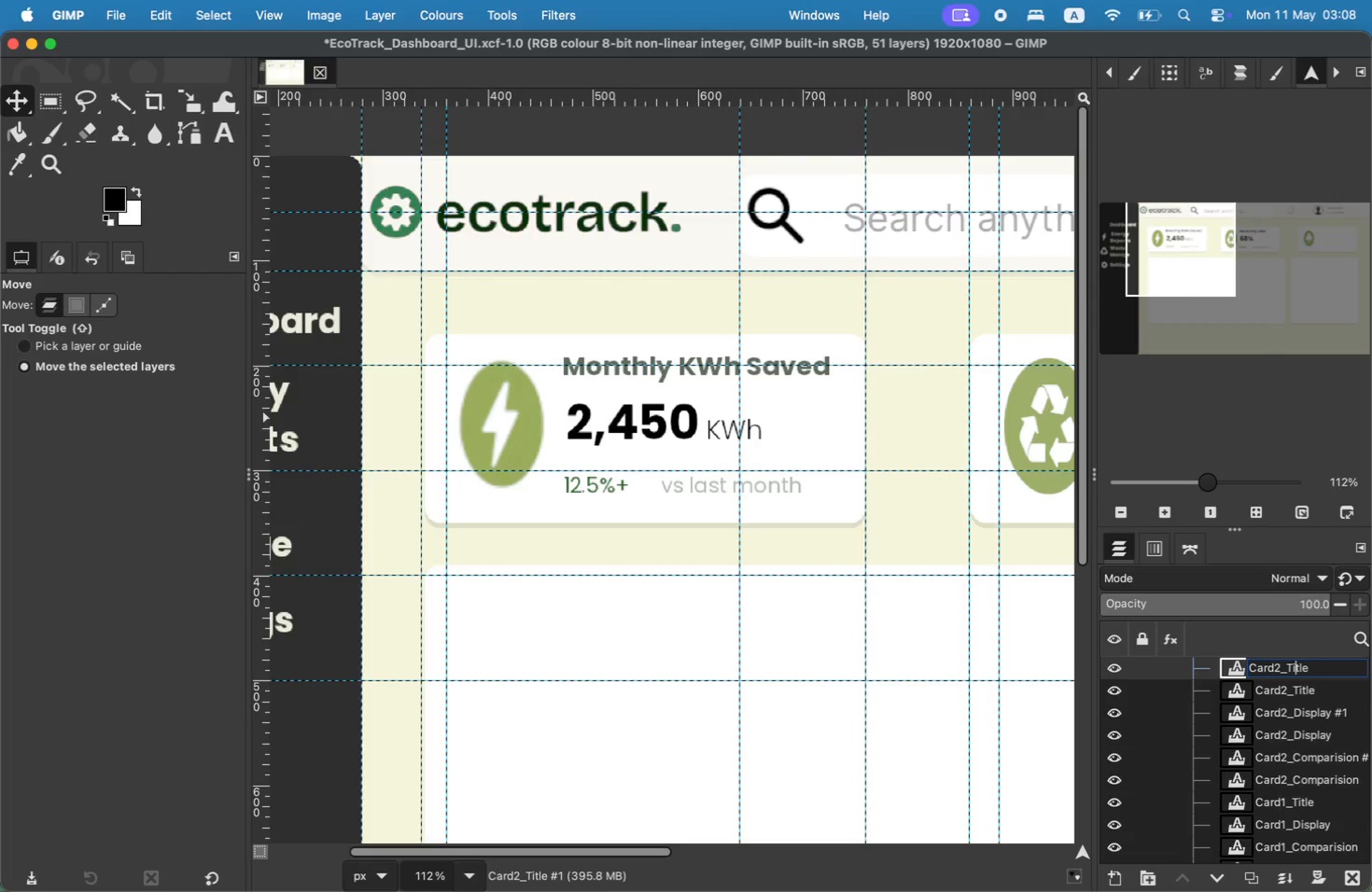 
key(ArrowLeft)
 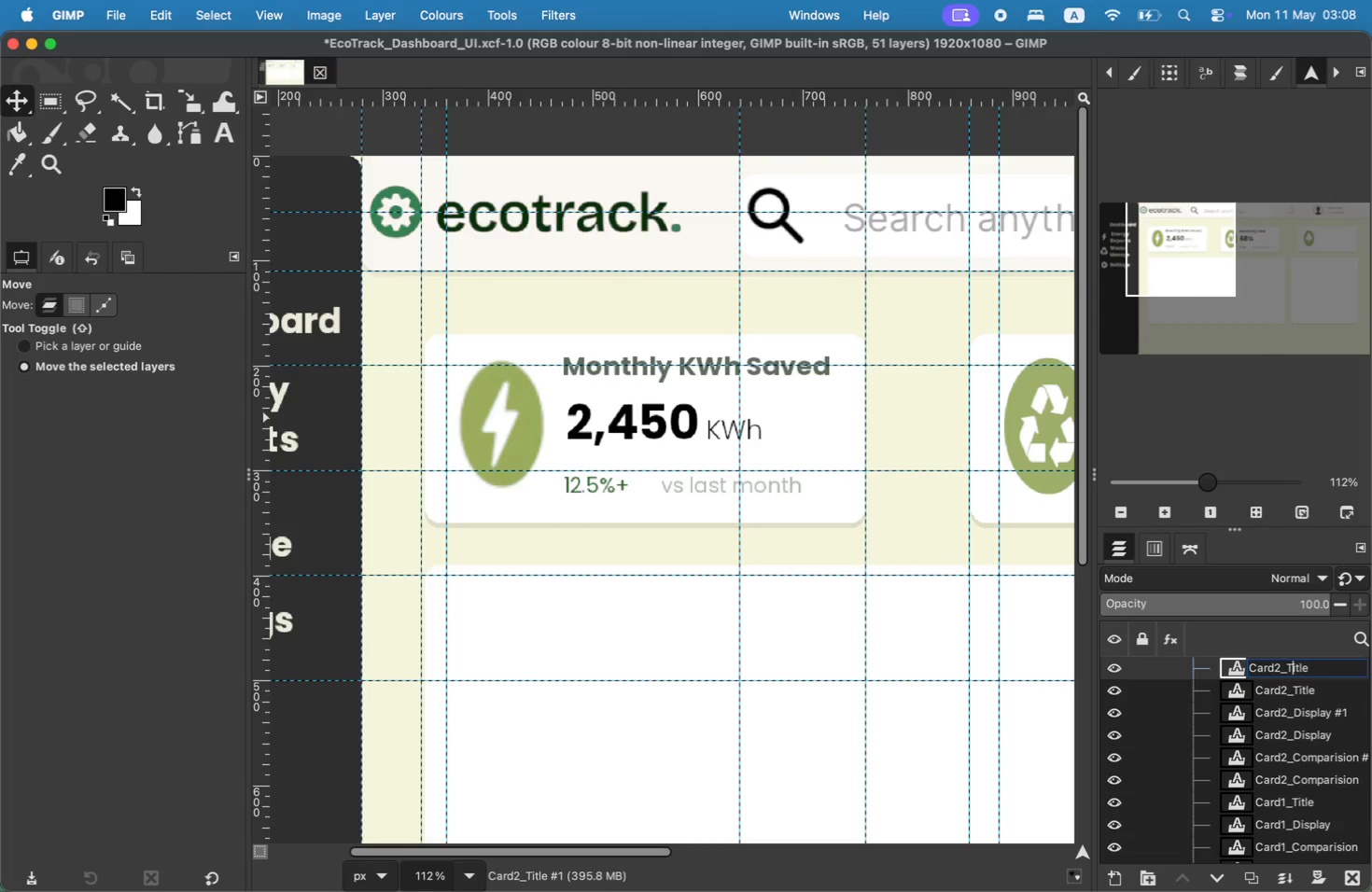 
key(ArrowLeft)
 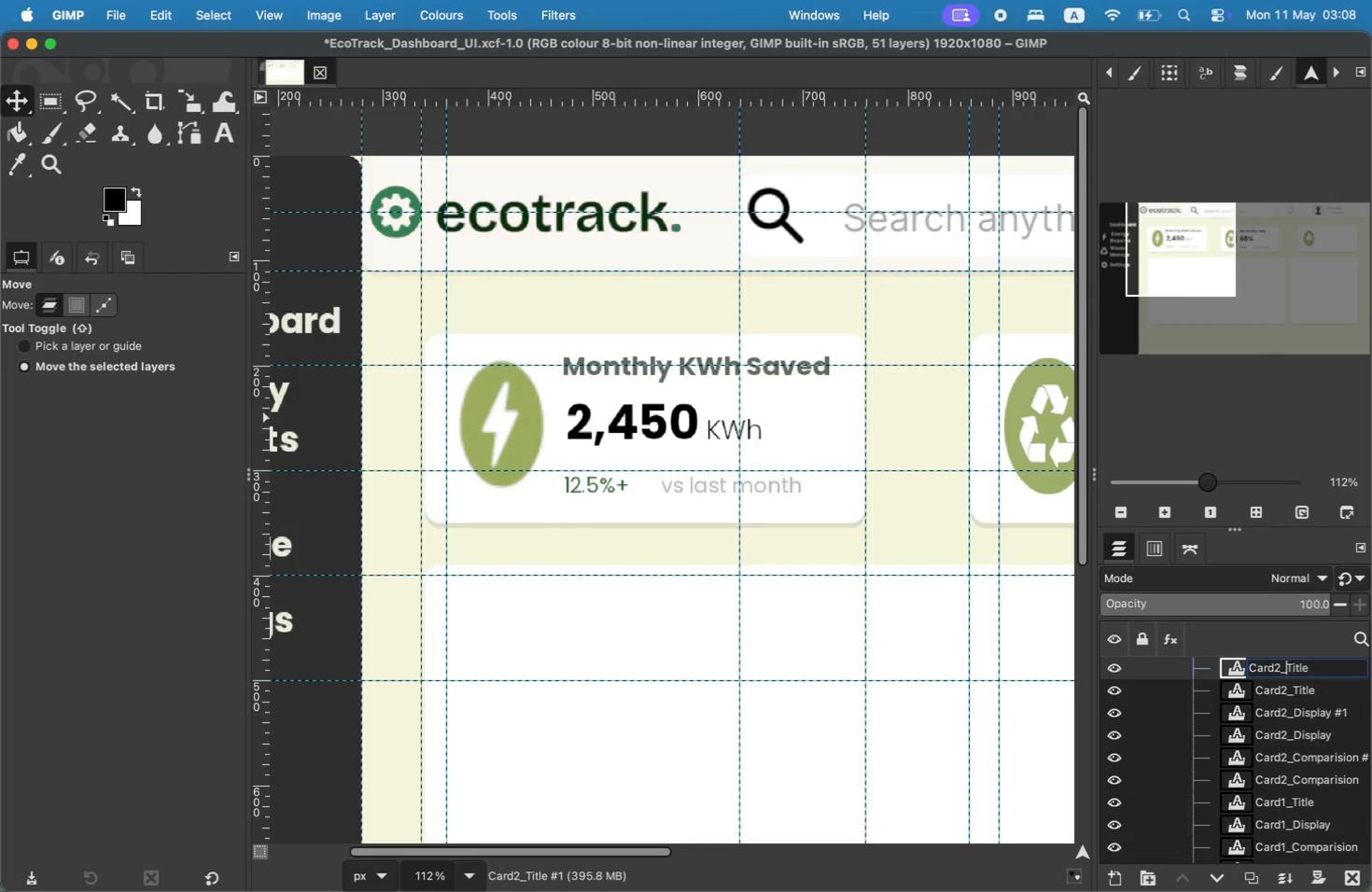 
key(ArrowLeft)
 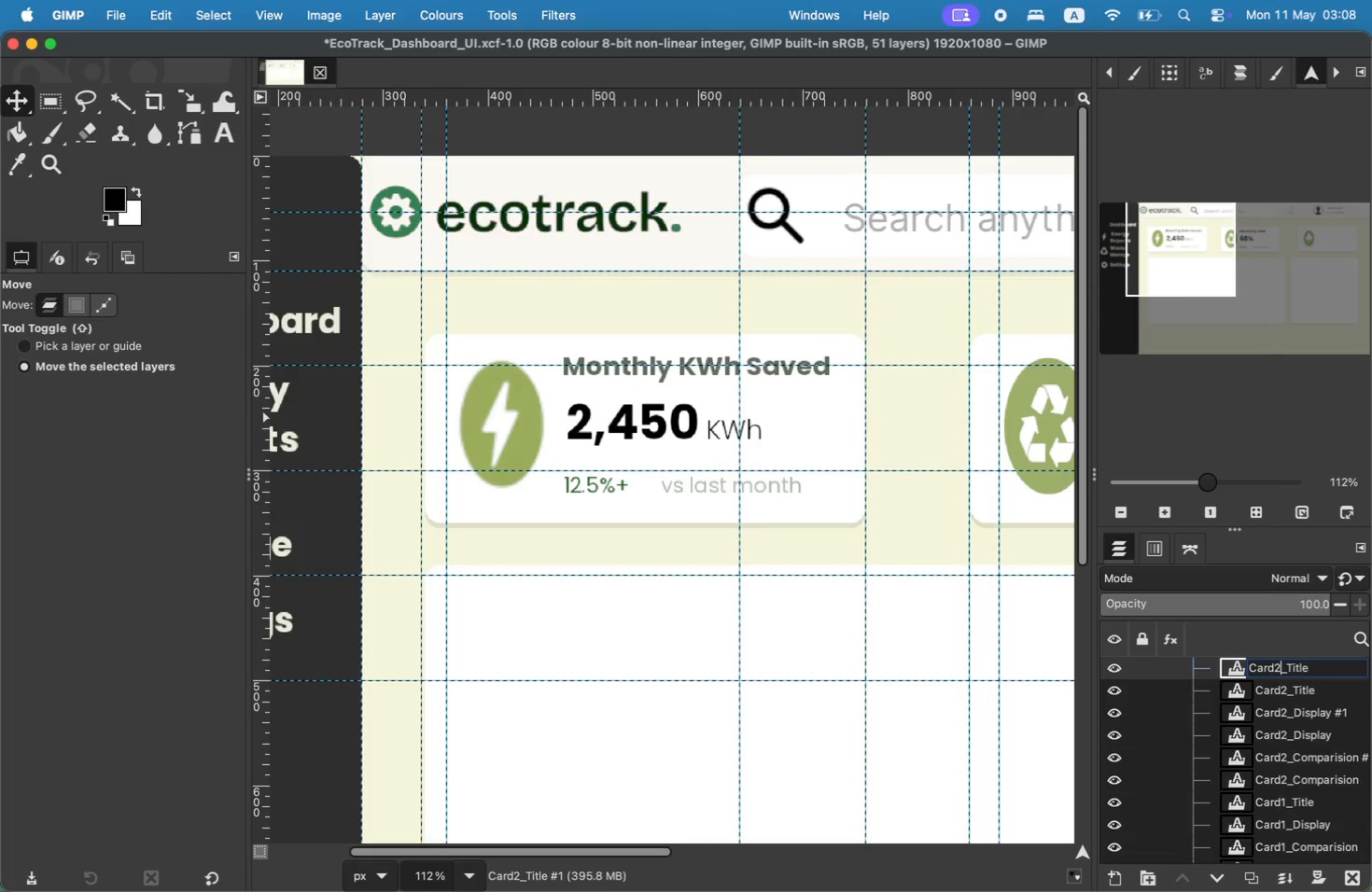 
key(Backspace)
 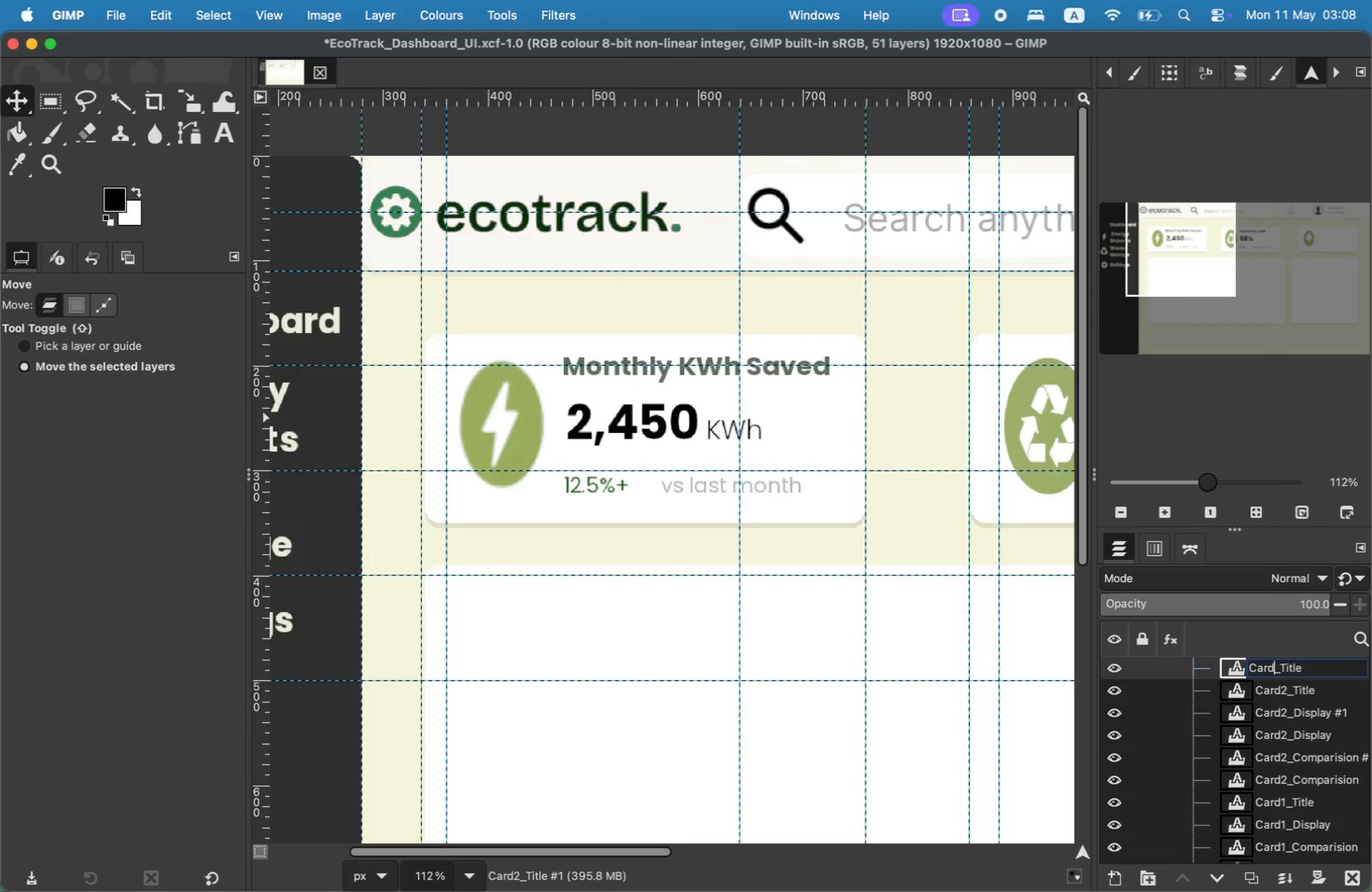 
key(3)
 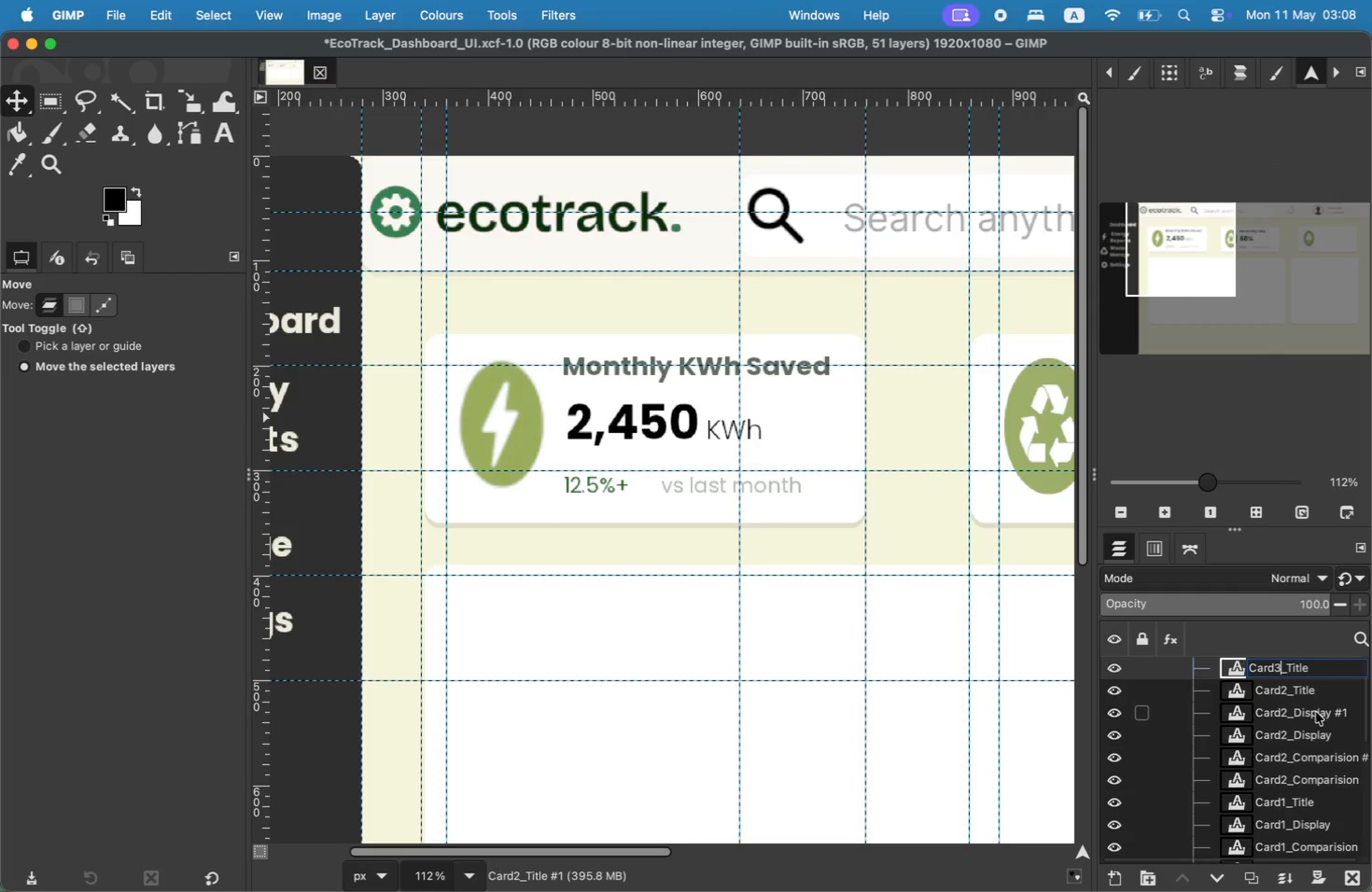 
double_click([1316, 713])
 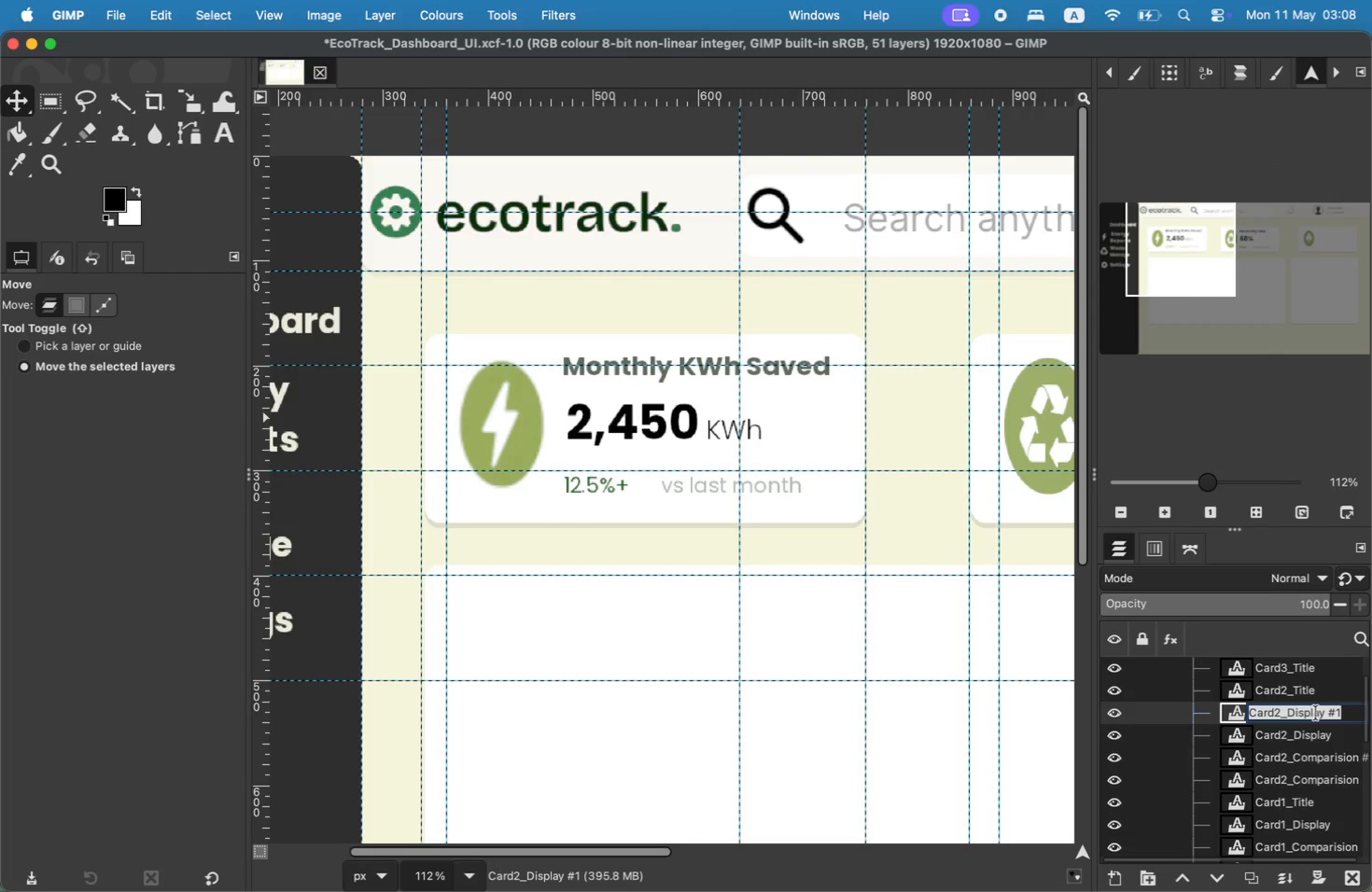 
key(ArrowRight)
 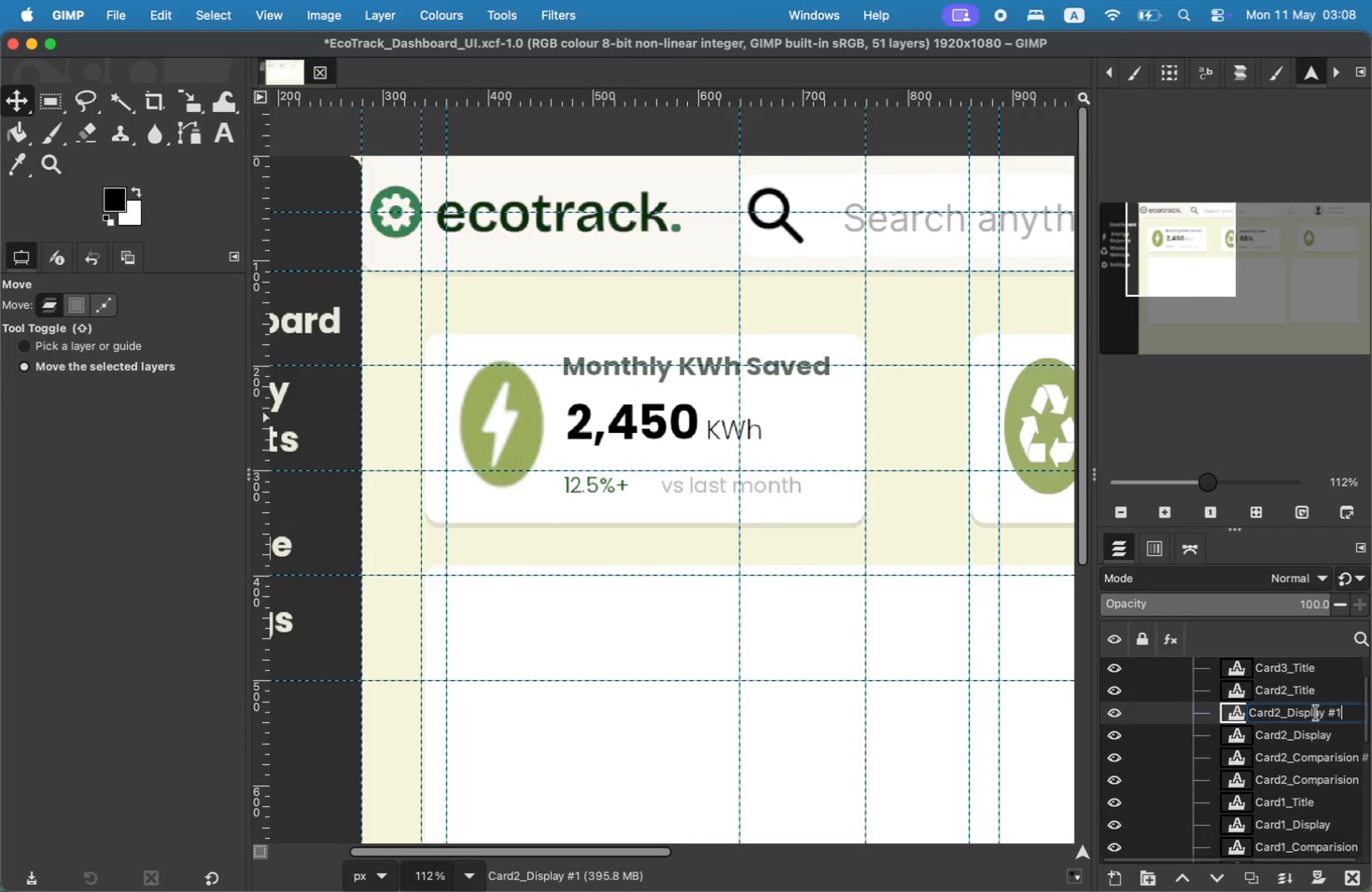 
key(Backspace)
 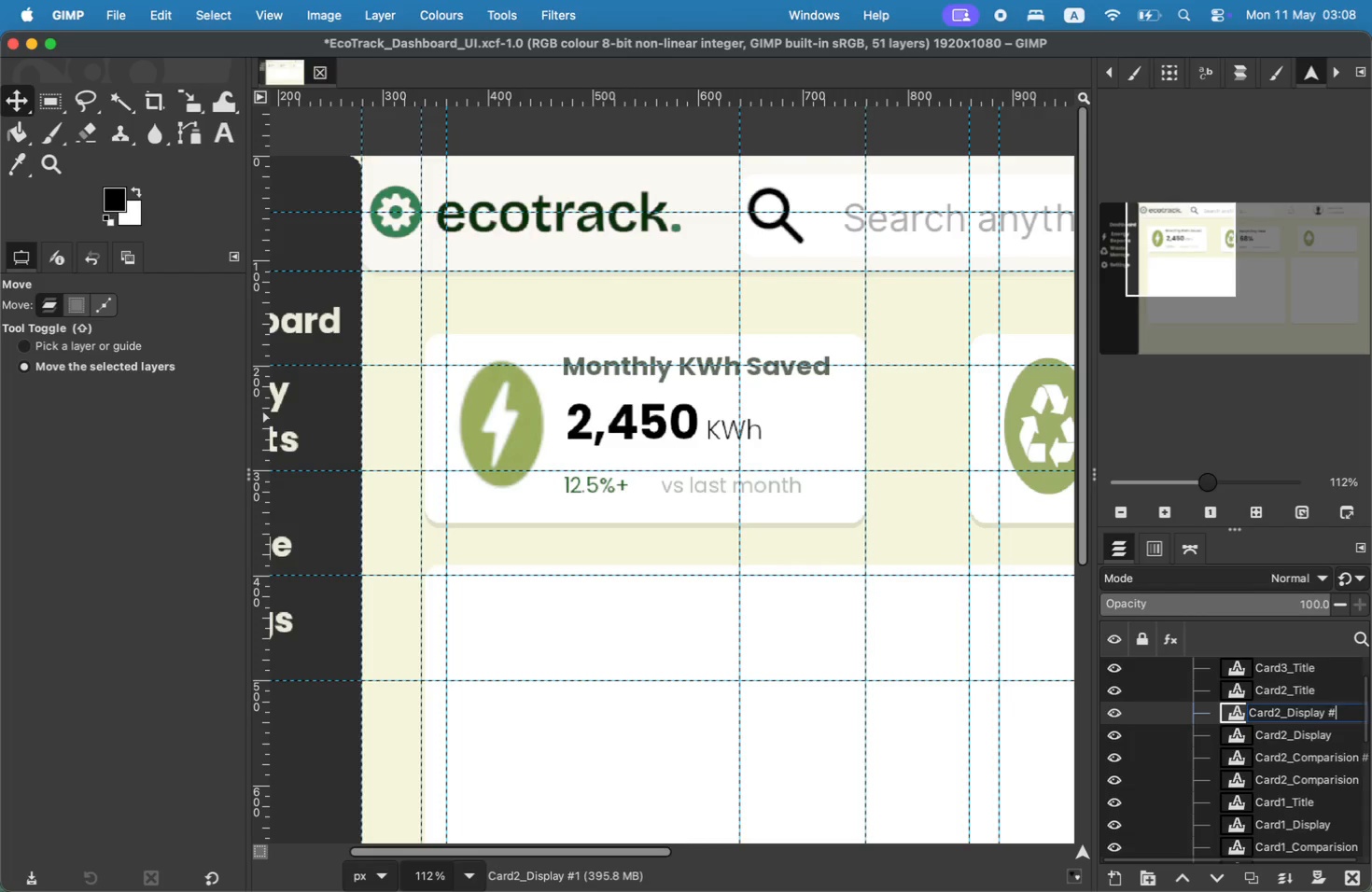 
key(Backspace)
 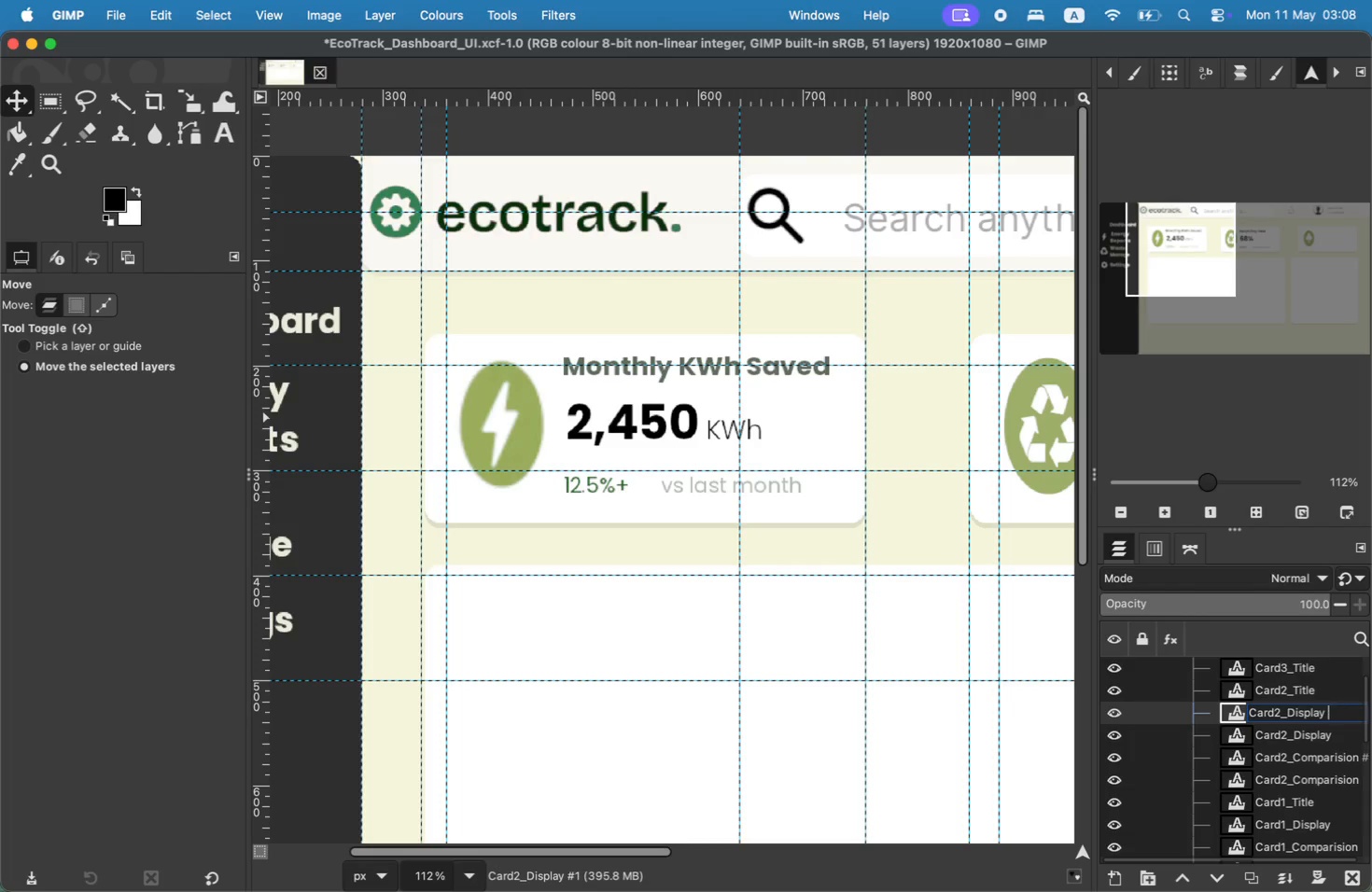 
key(Backspace)
 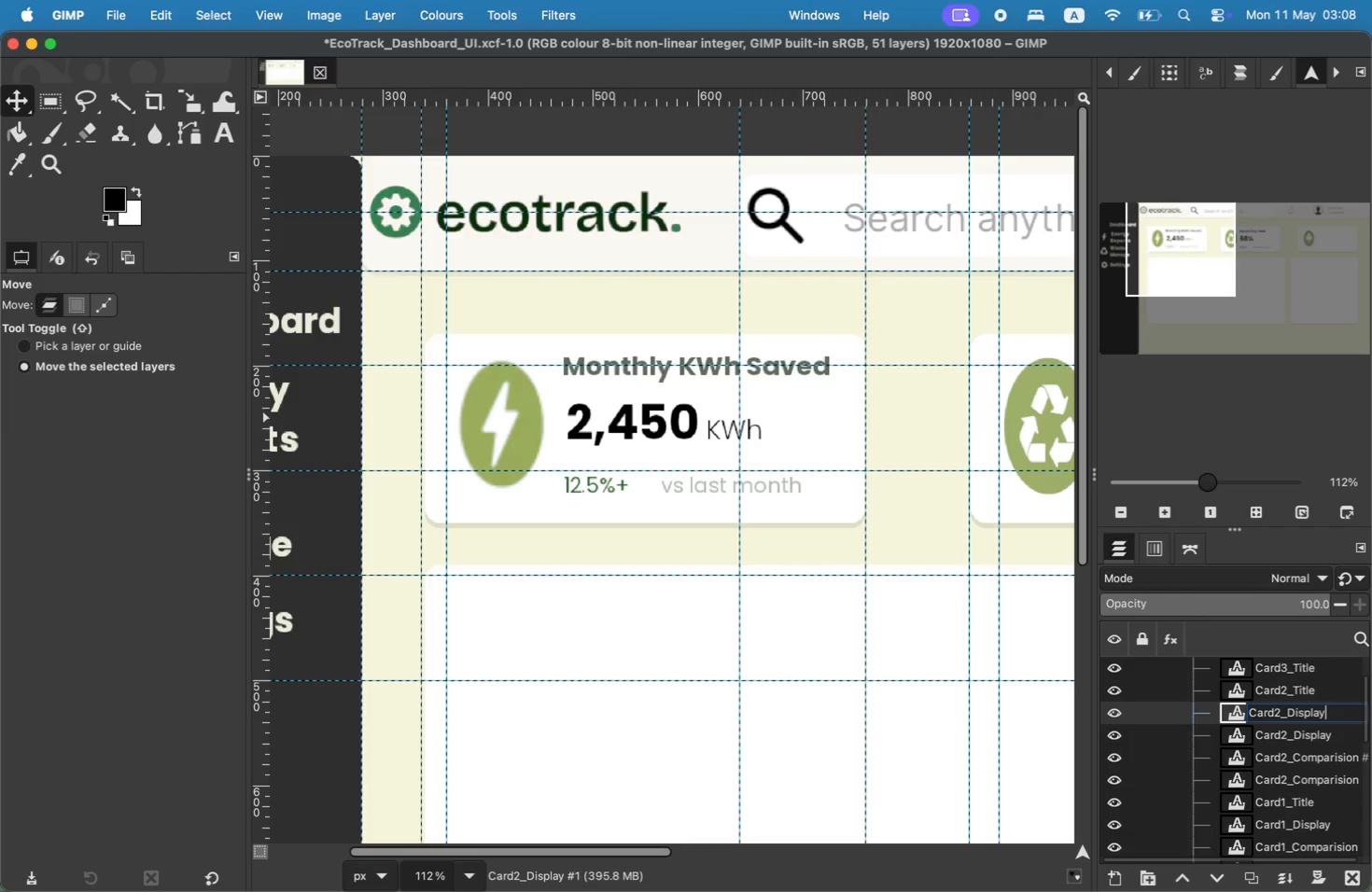 
key(ArrowLeft)
 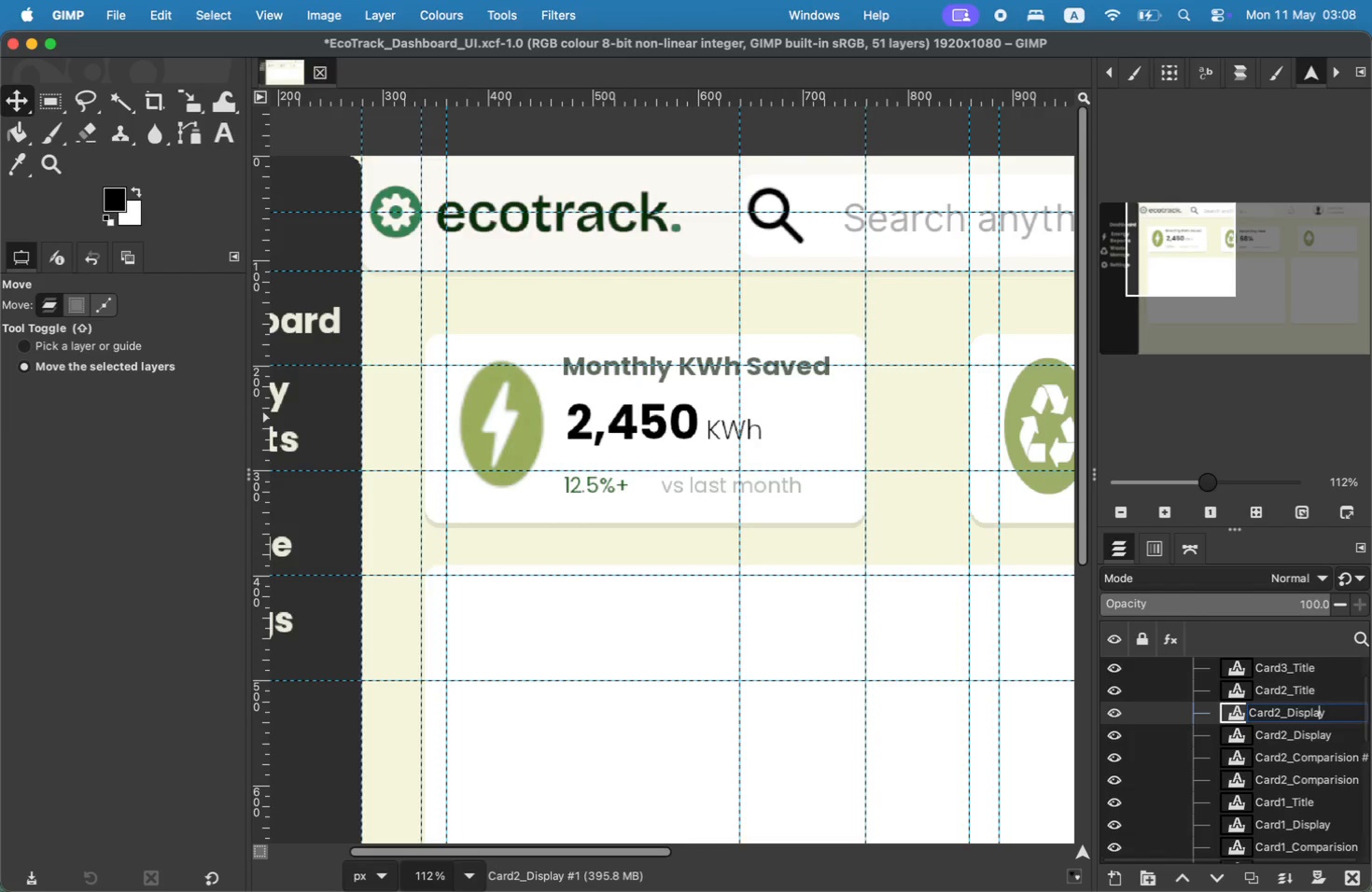 
key(ArrowLeft)
 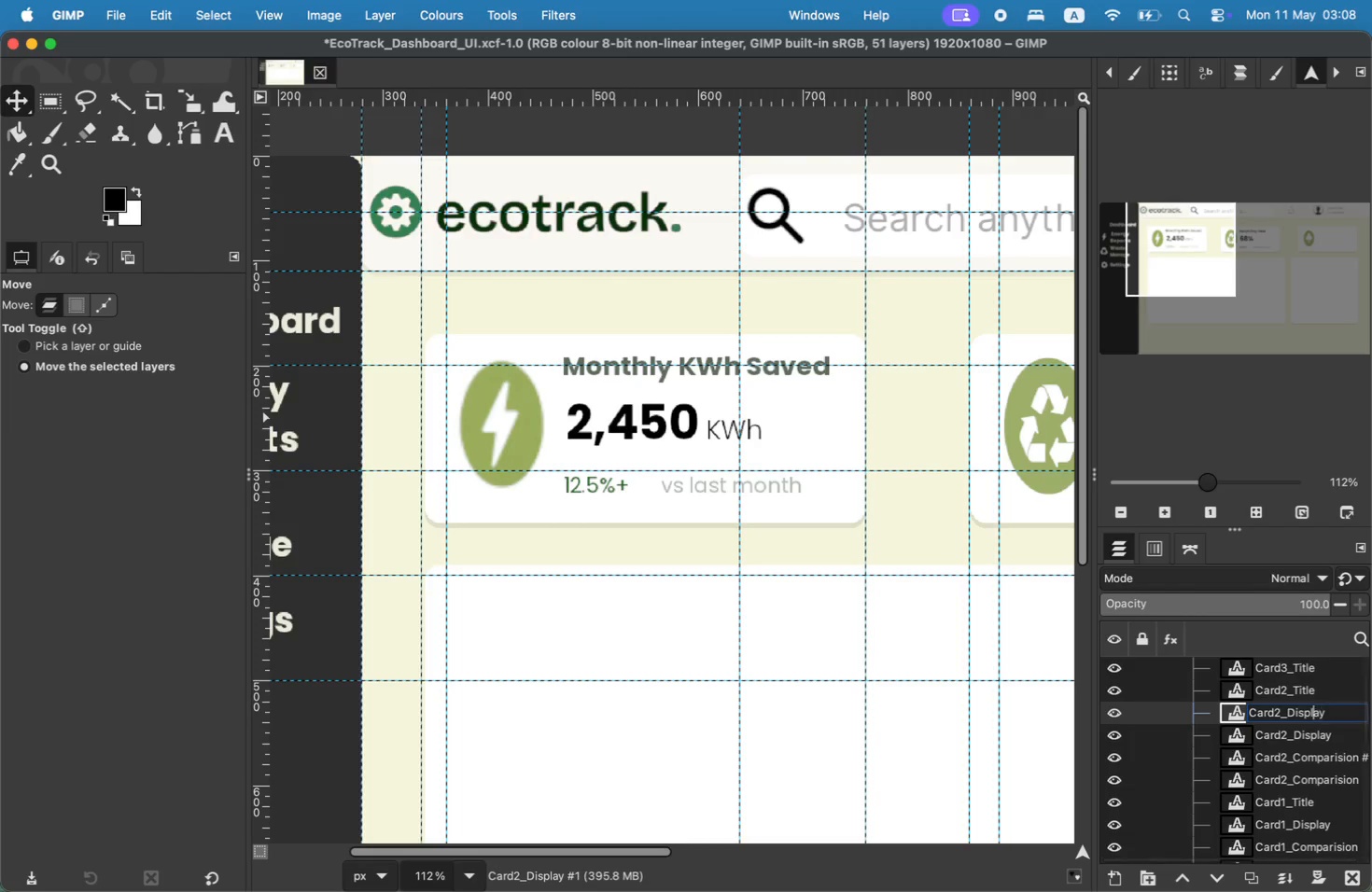 
key(ArrowLeft)
 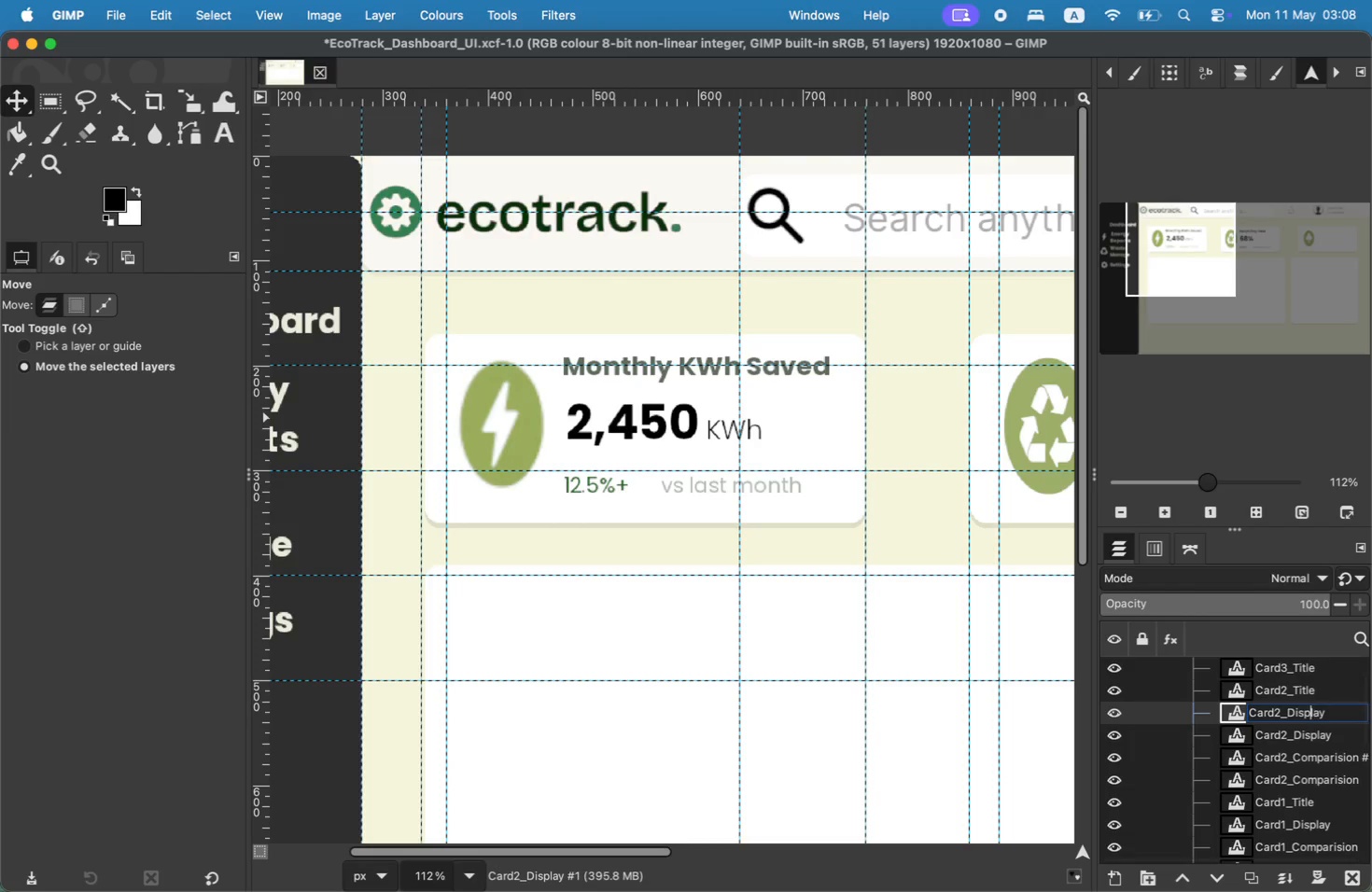 
key(ArrowLeft)
 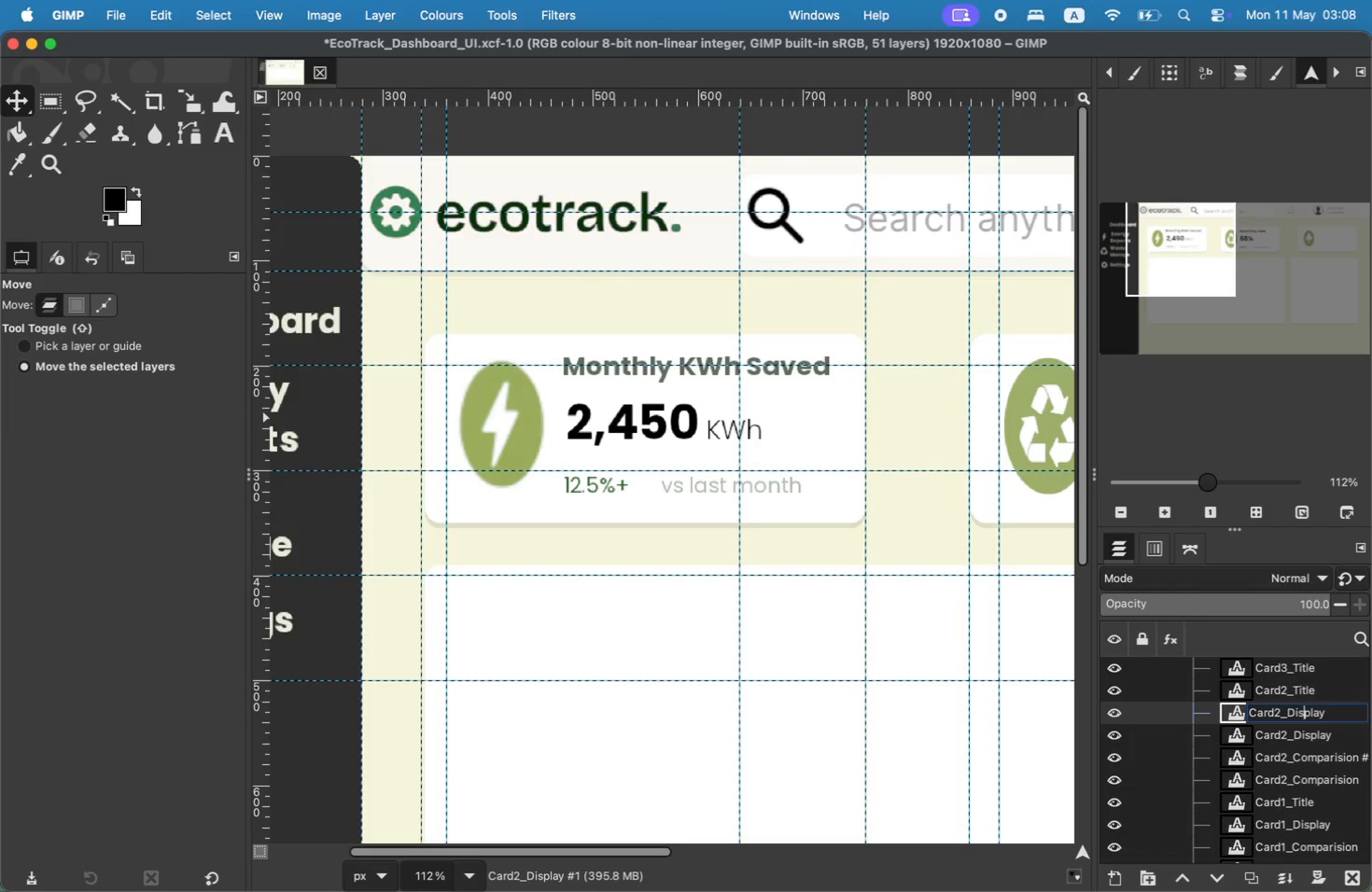 
key(ArrowLeft)
 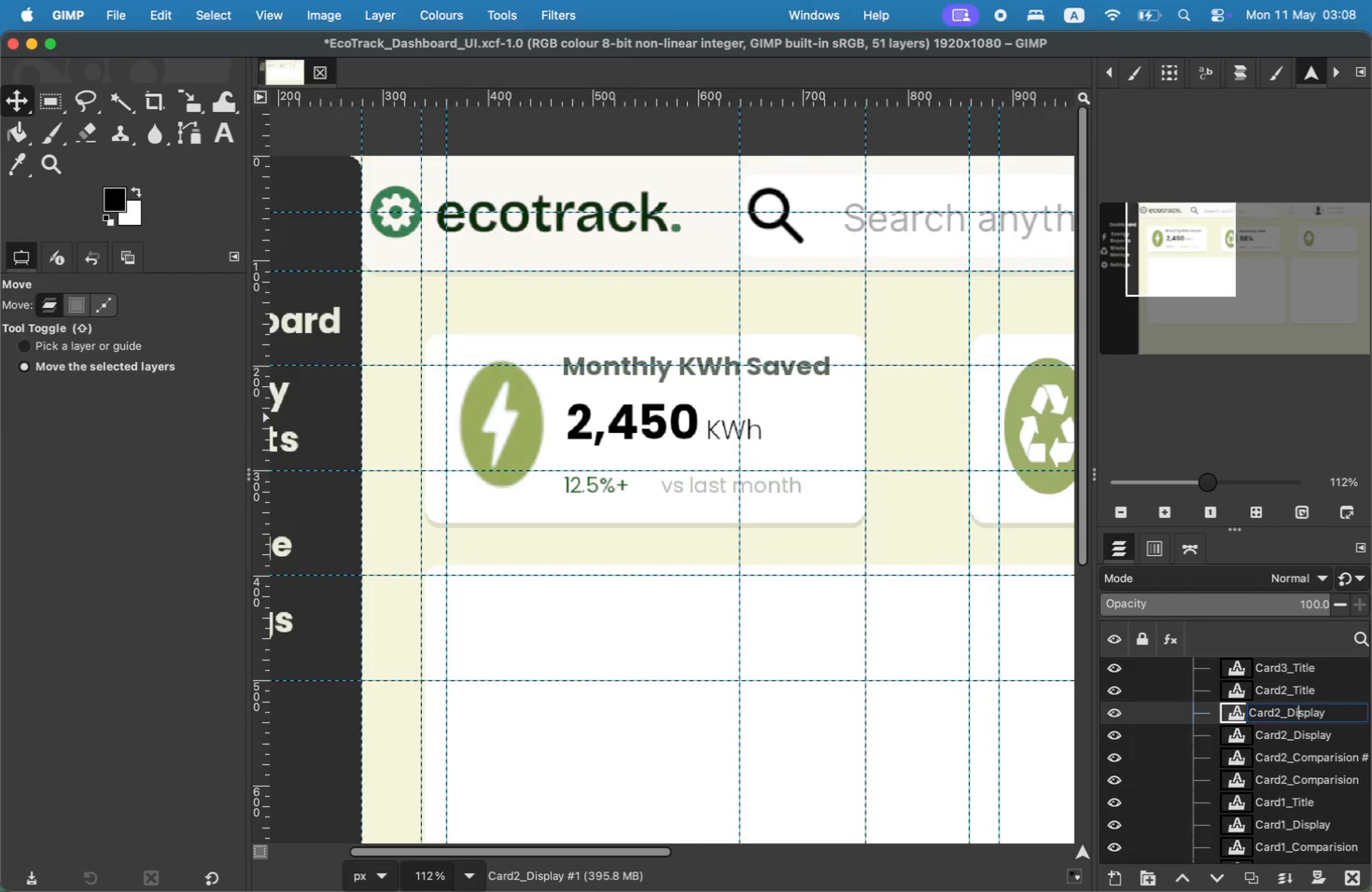 
key(ArrowLeft)
 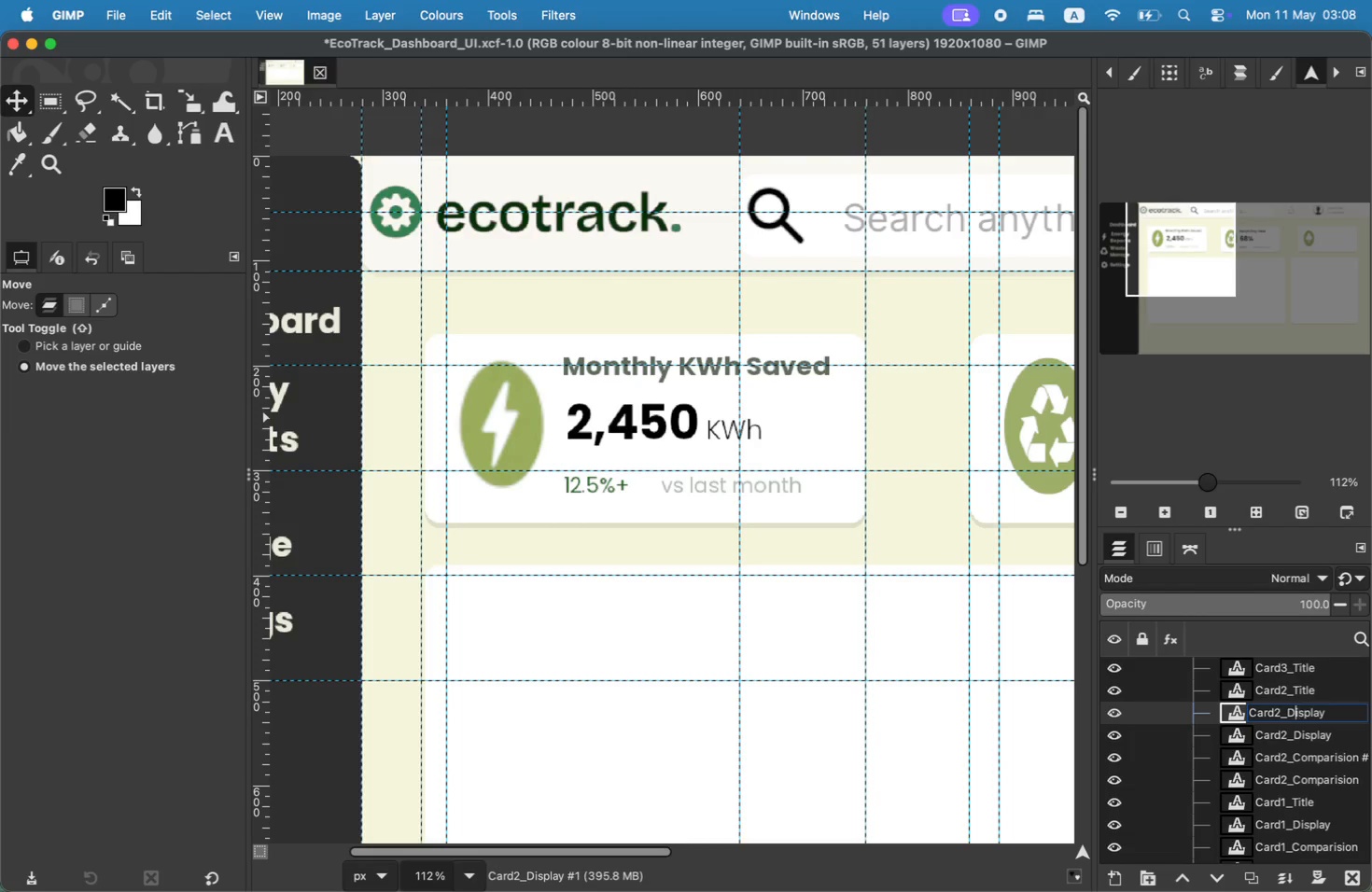 
key(ArrowLeft)
 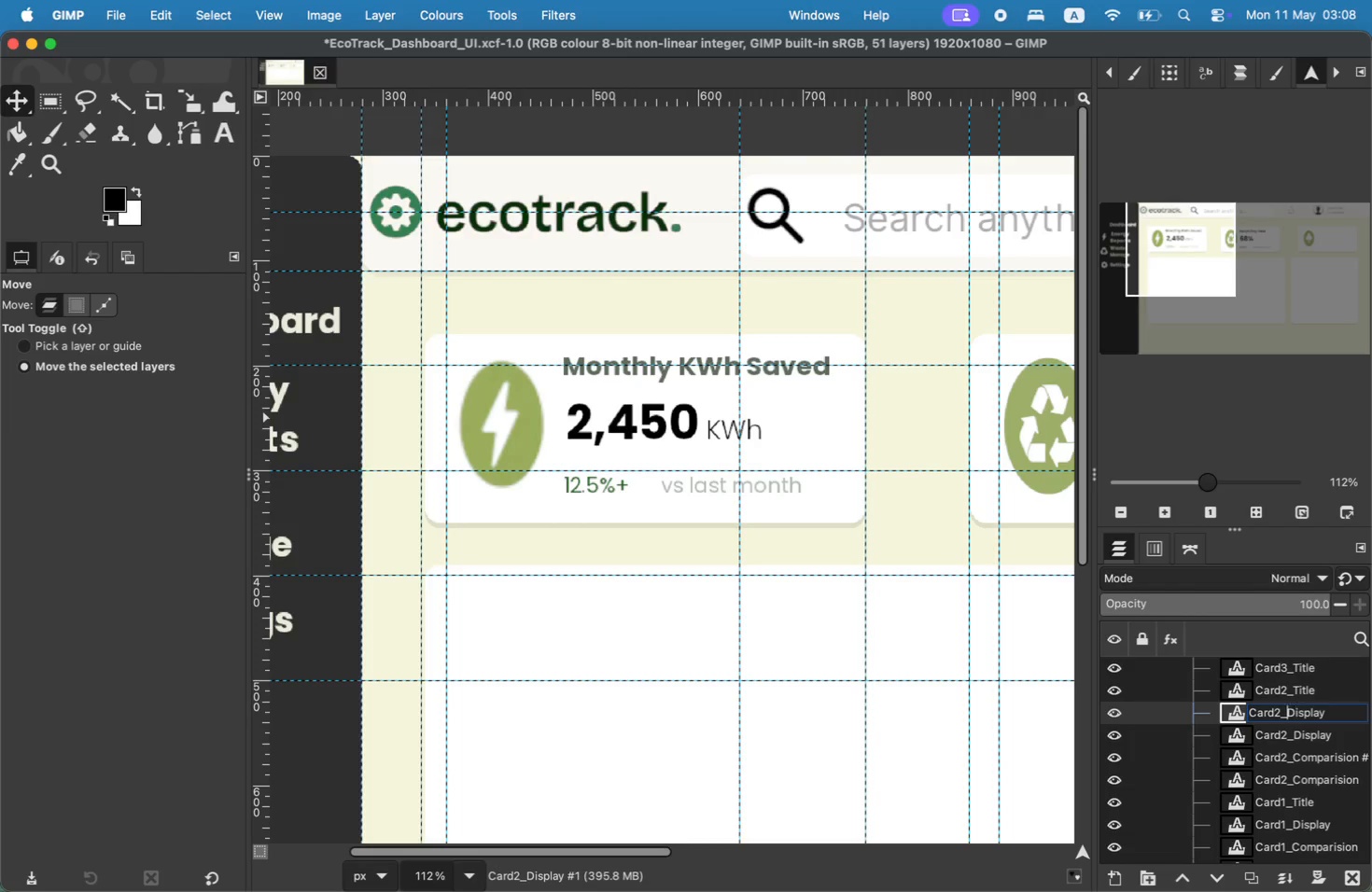 
key(ArrowLeft)
 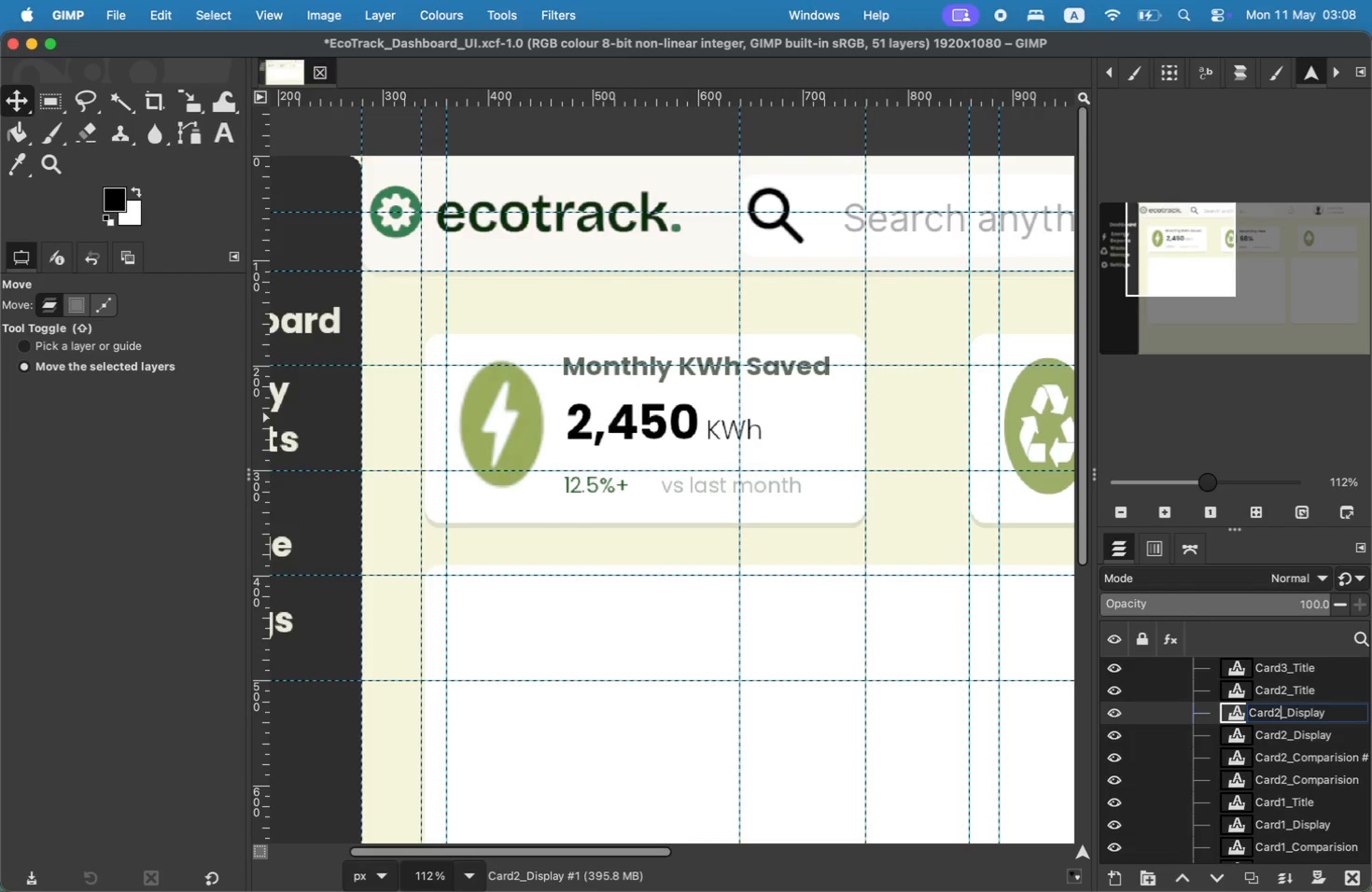 
key(Backspace)
 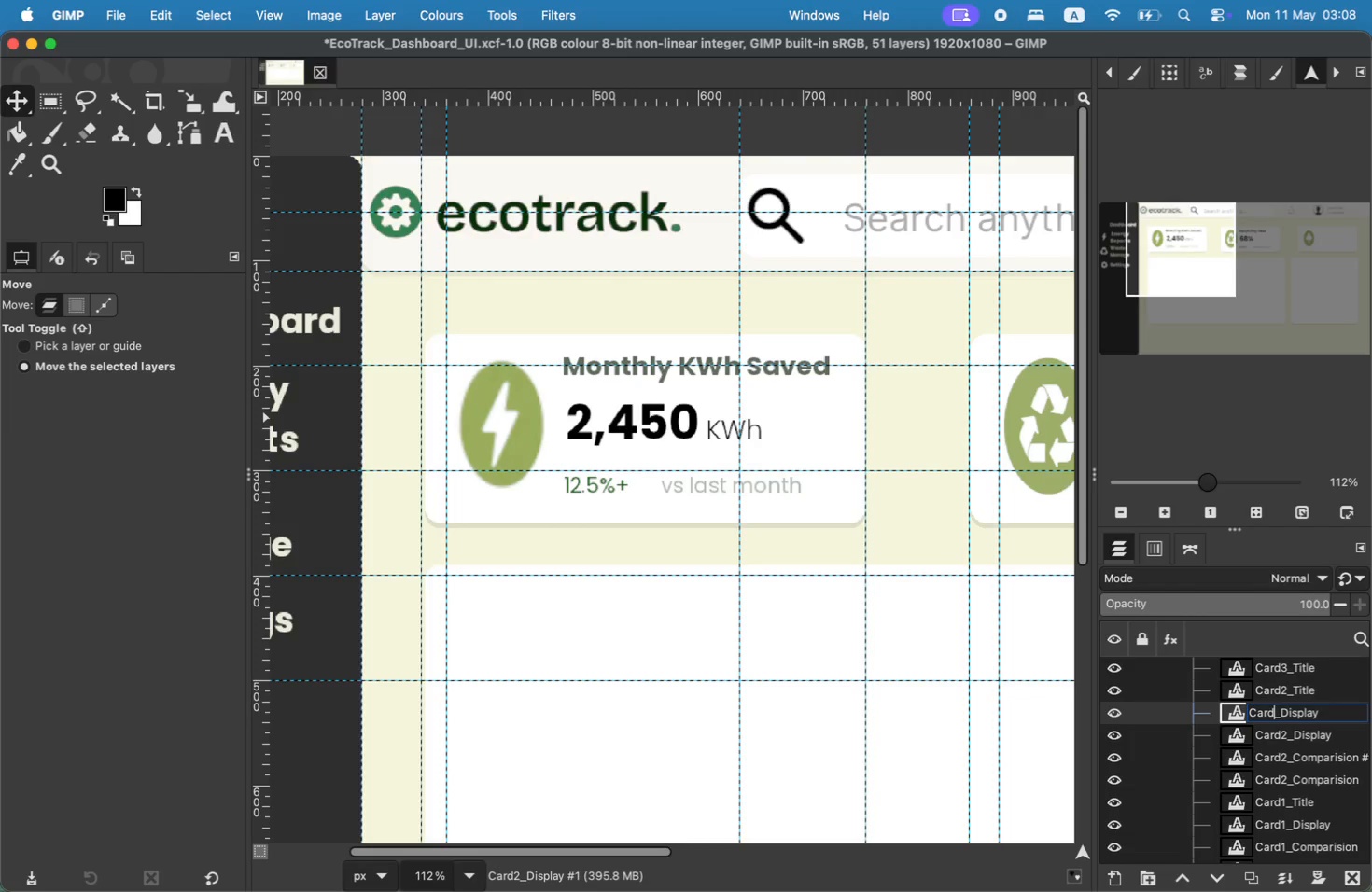 
key(3)
 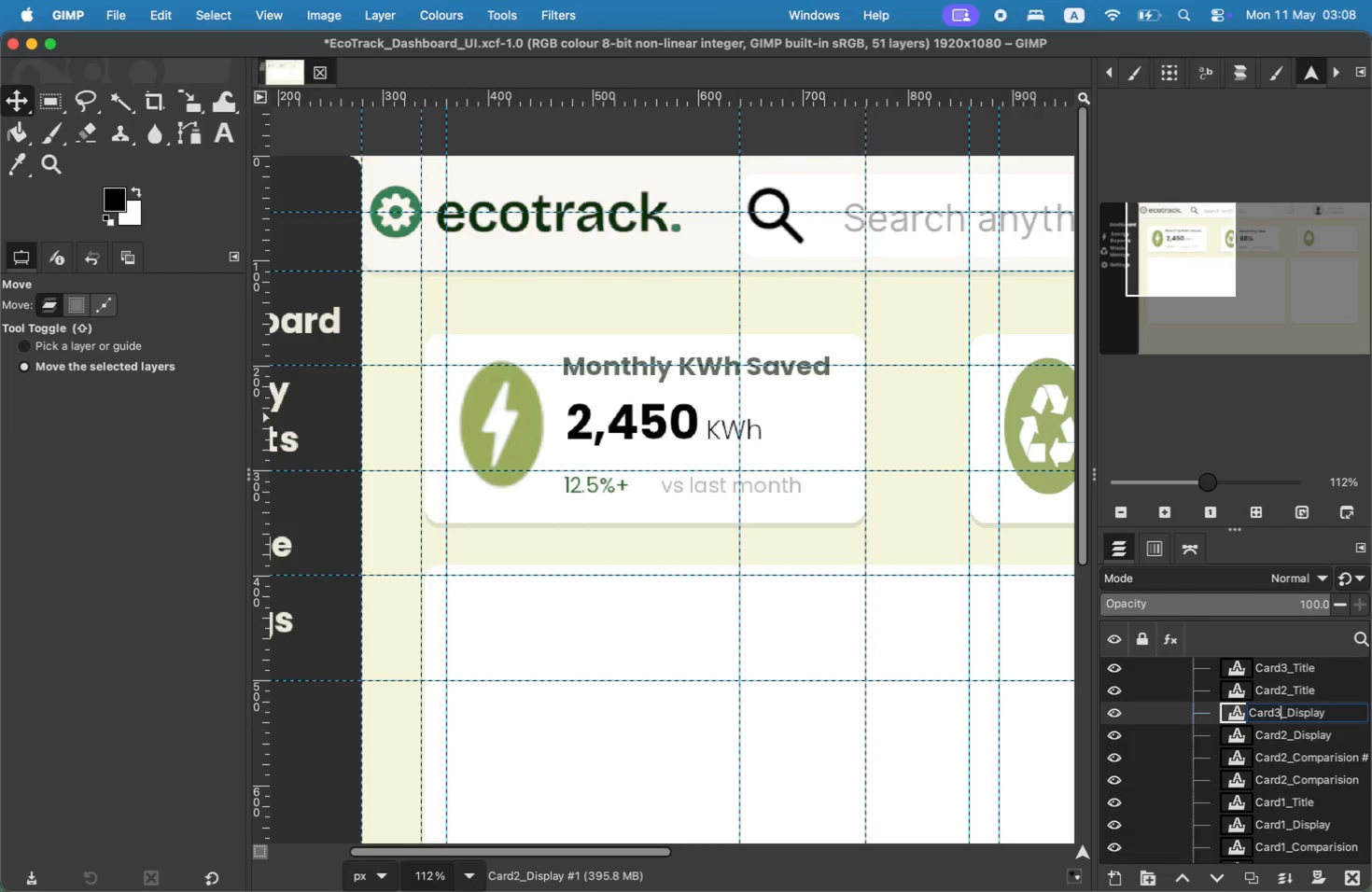 
key(Enter)
 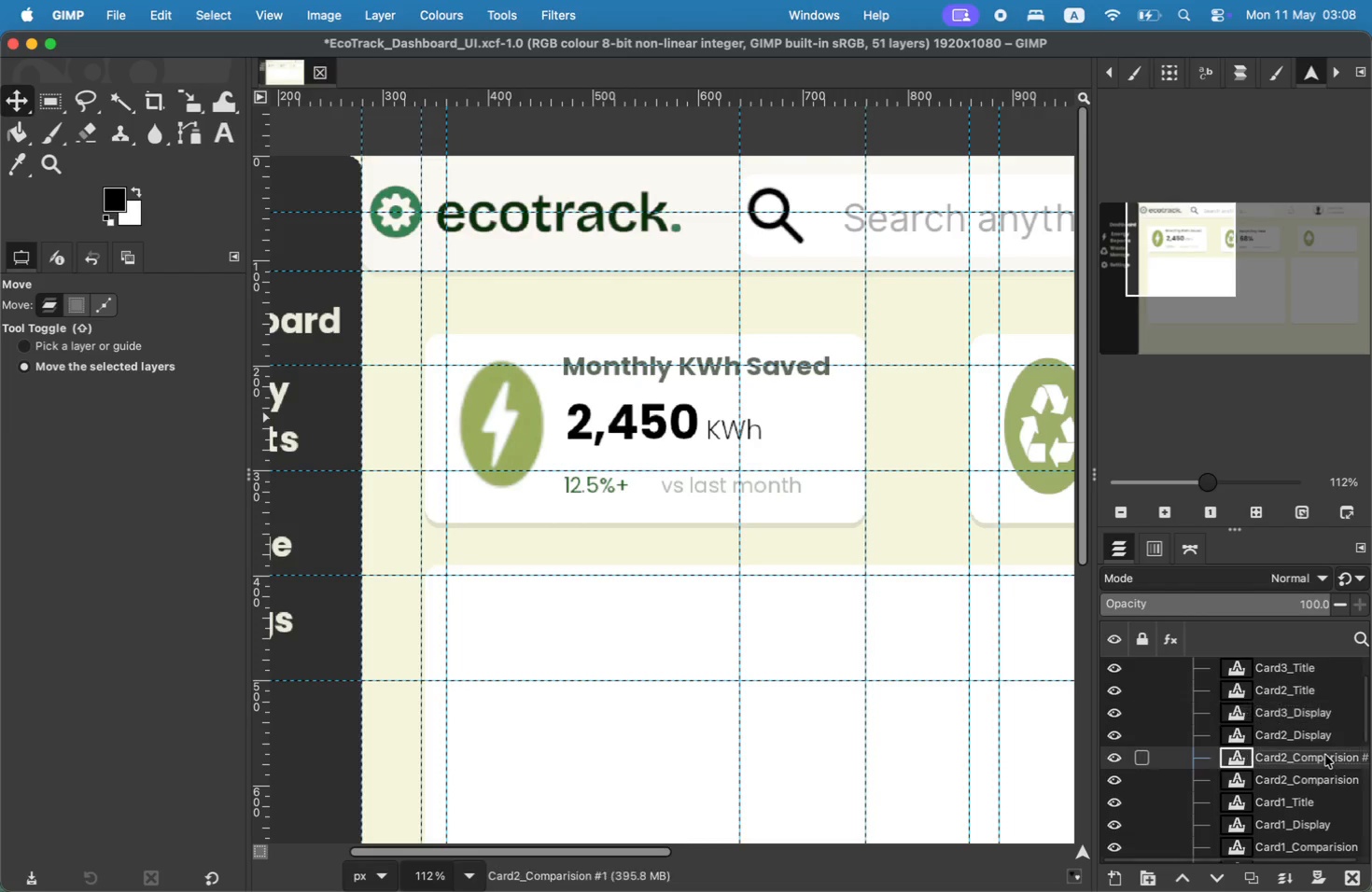 
key(ArrowRight)
 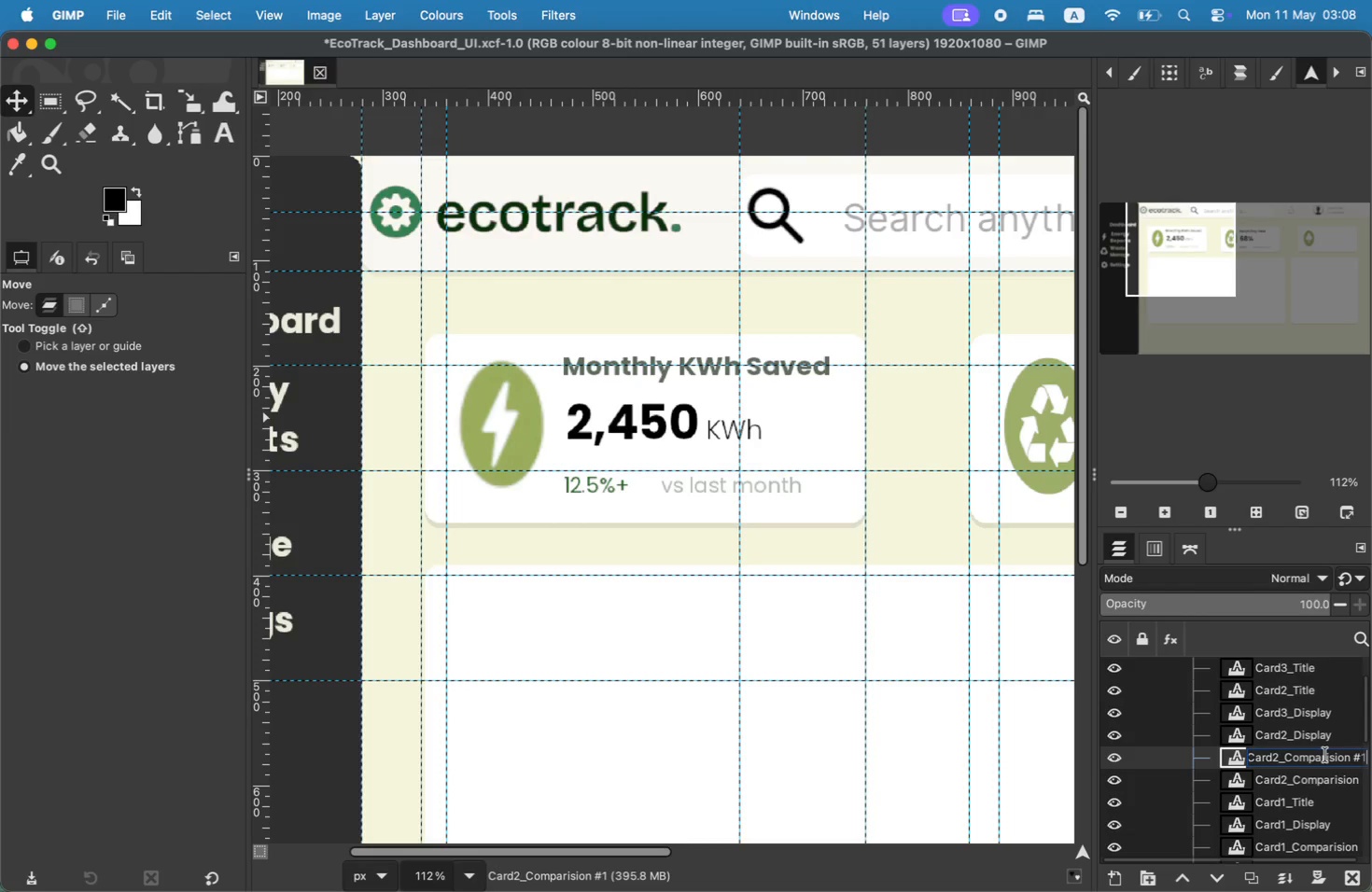 
key(Backspace)
 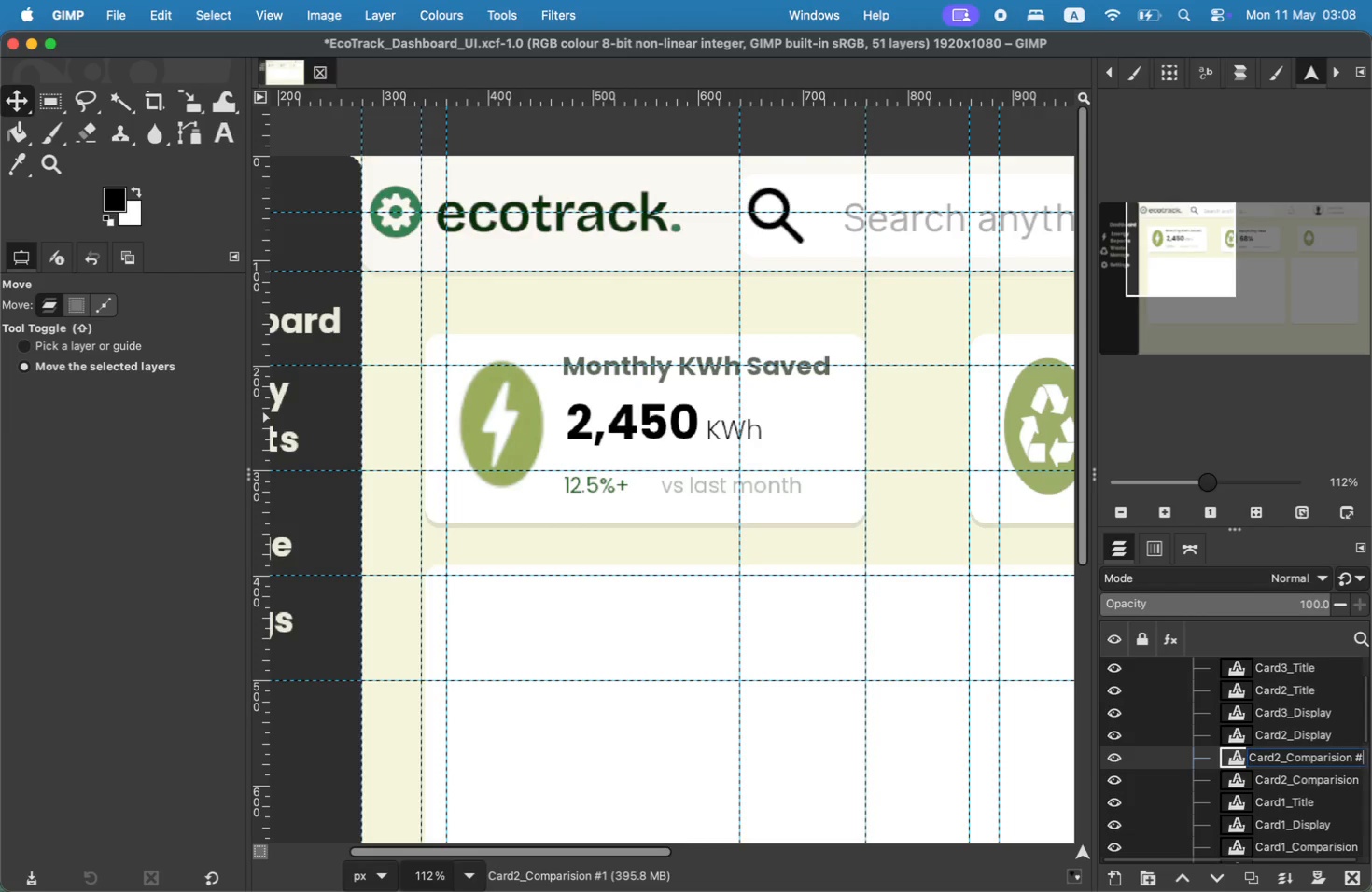 
key(Backspace)
 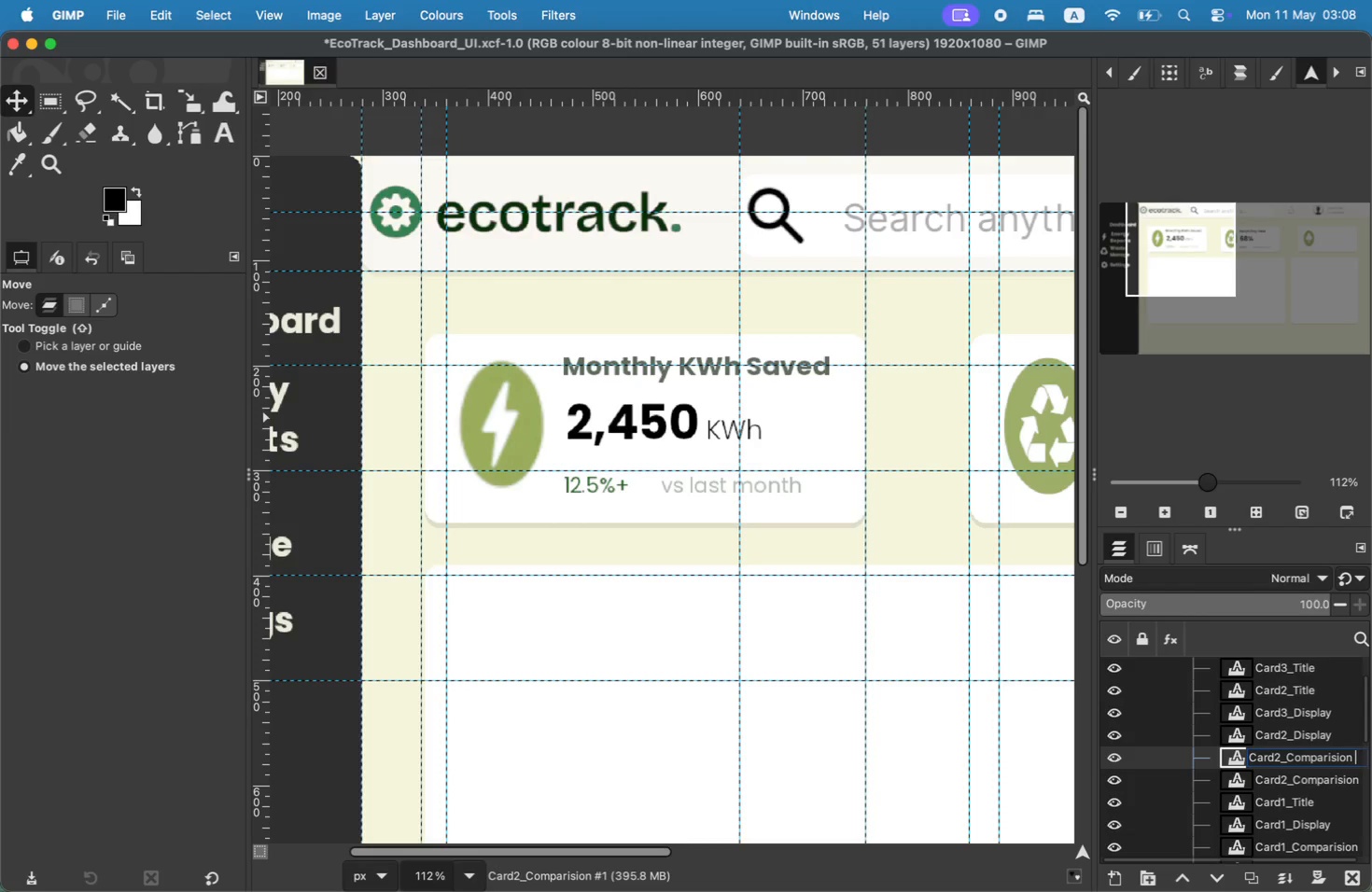 
key(Backspace)
 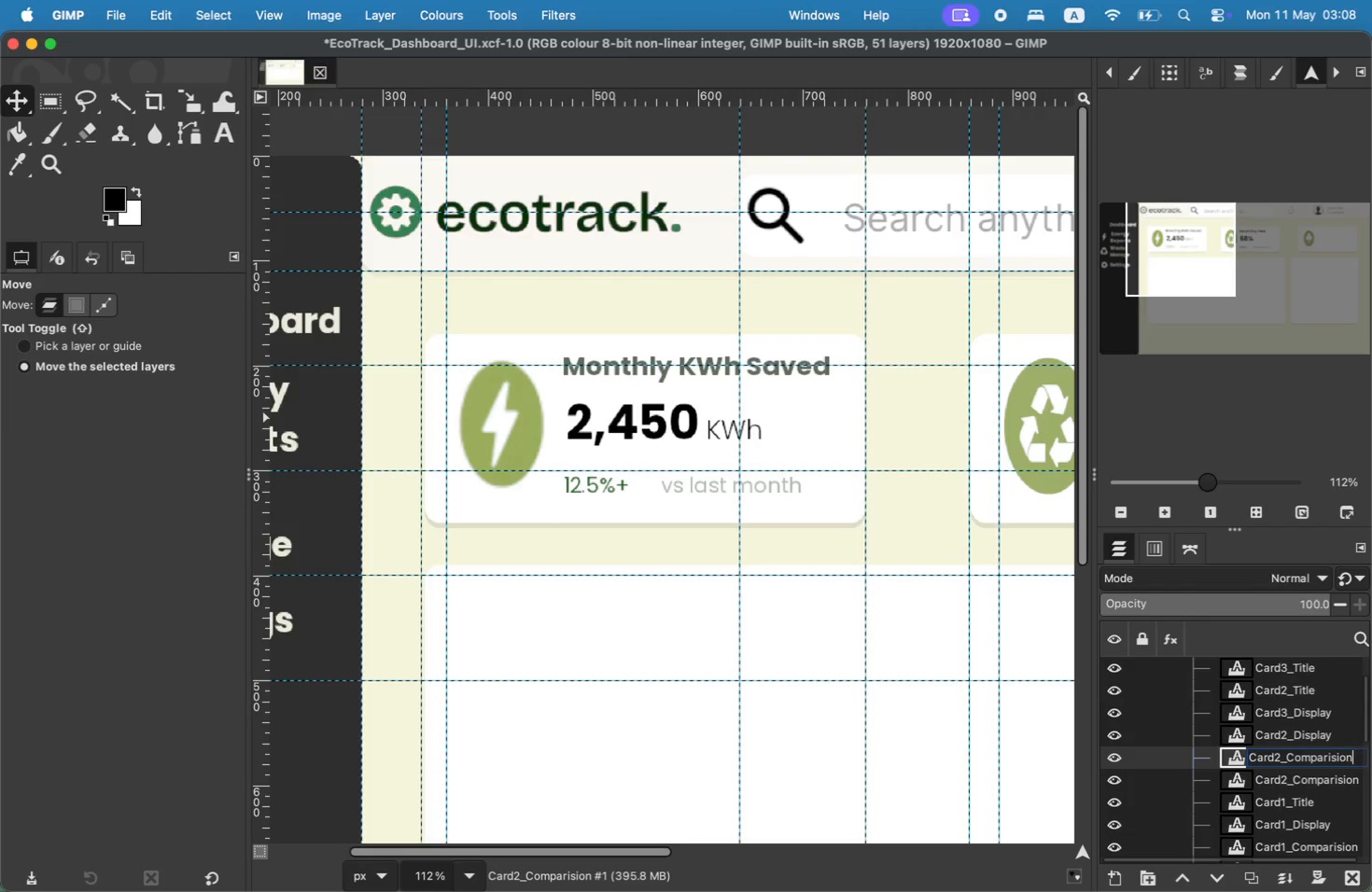 
key(ArrowLeft)
 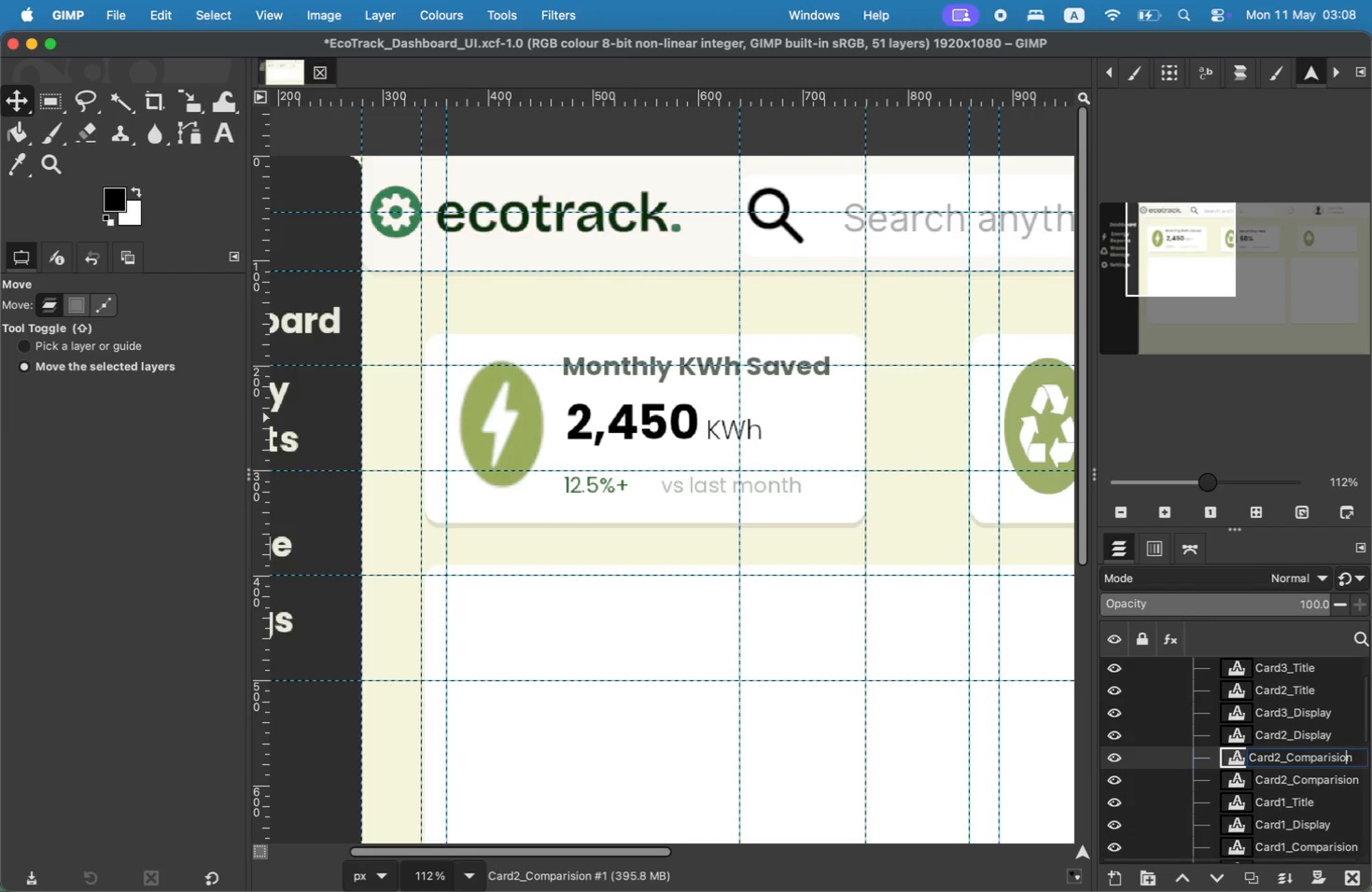 
key(ArrowLeft)
 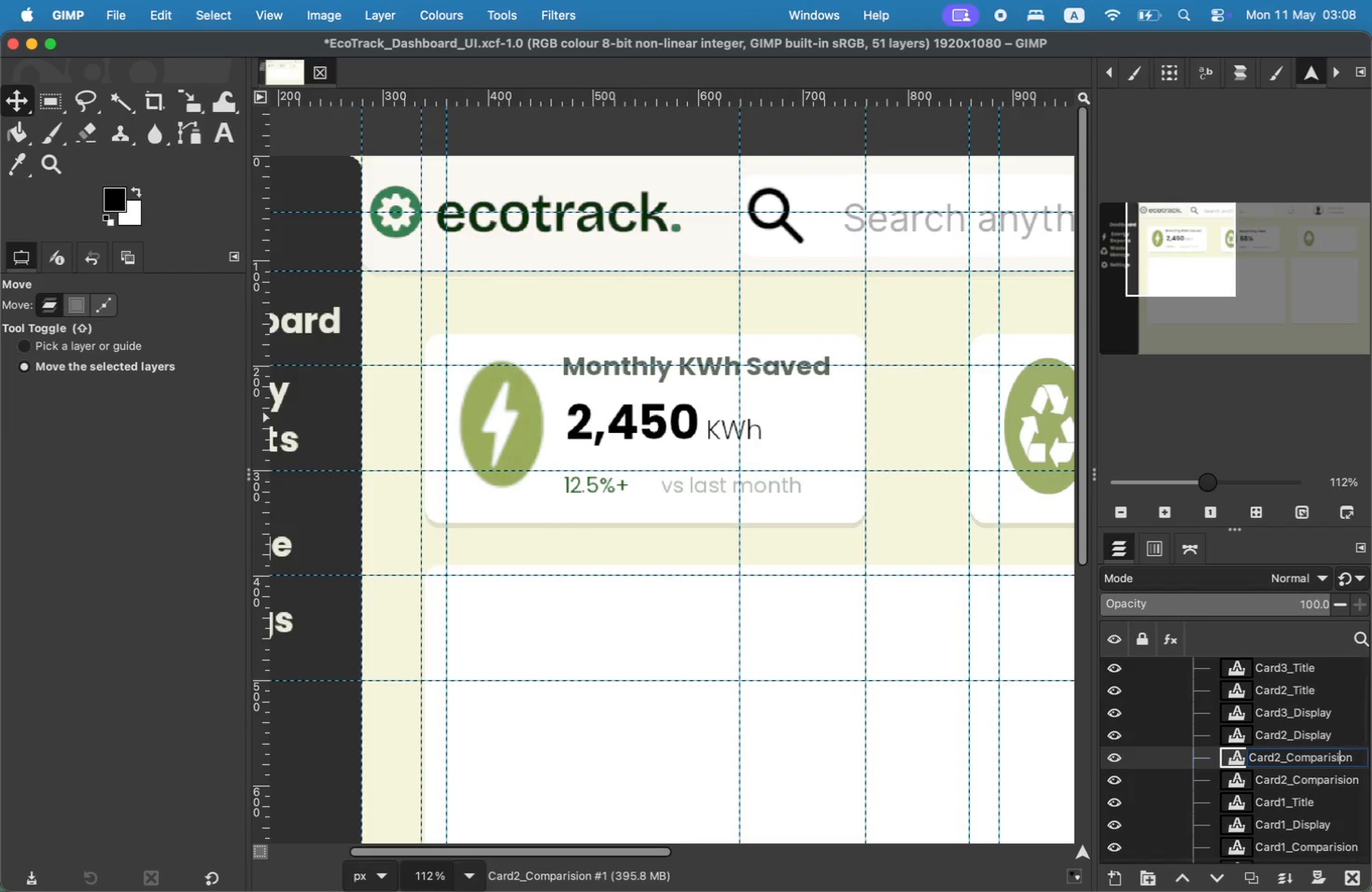 
key(ArrowLeft)
 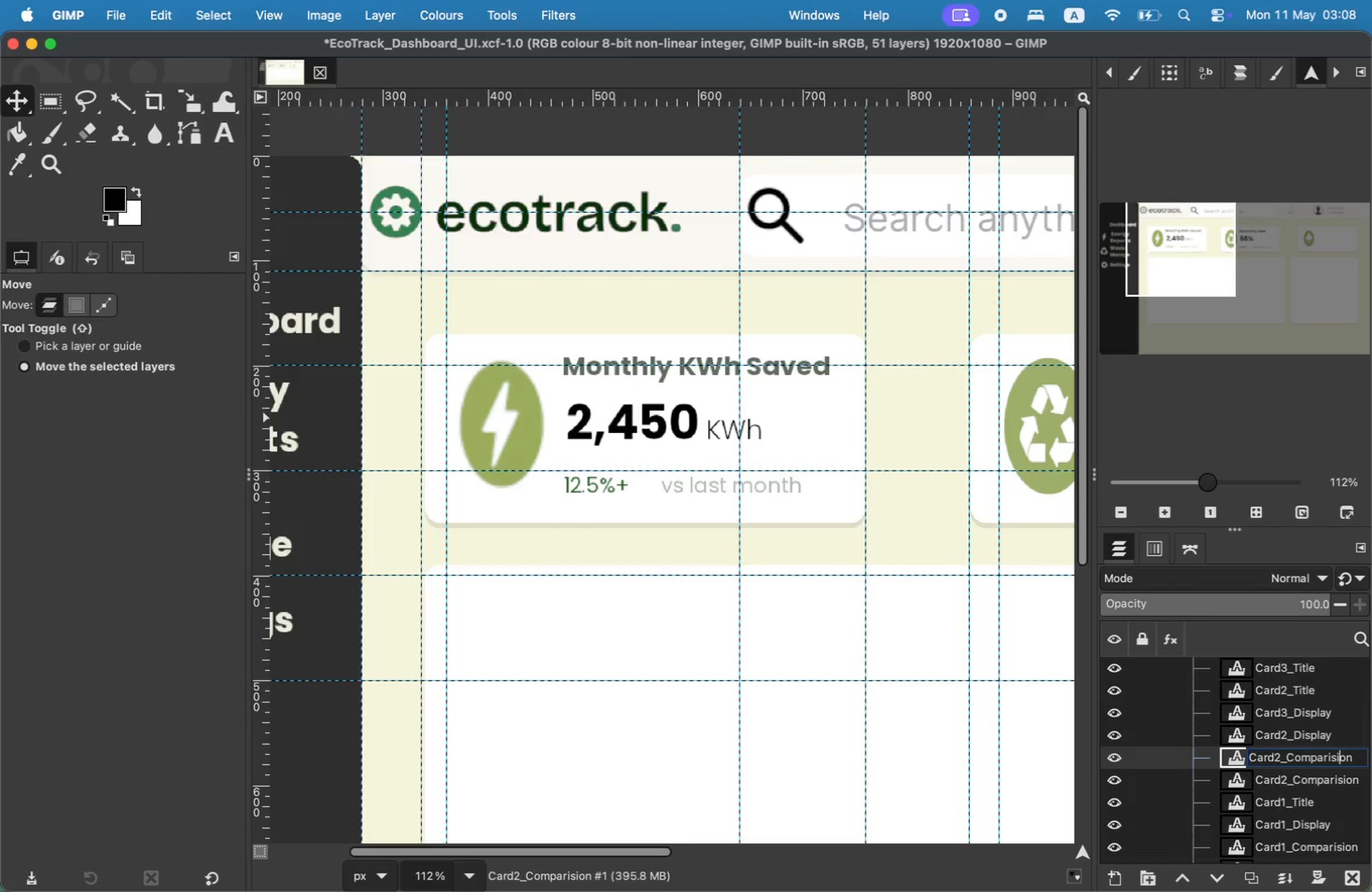 
key(ArrowLeft)
 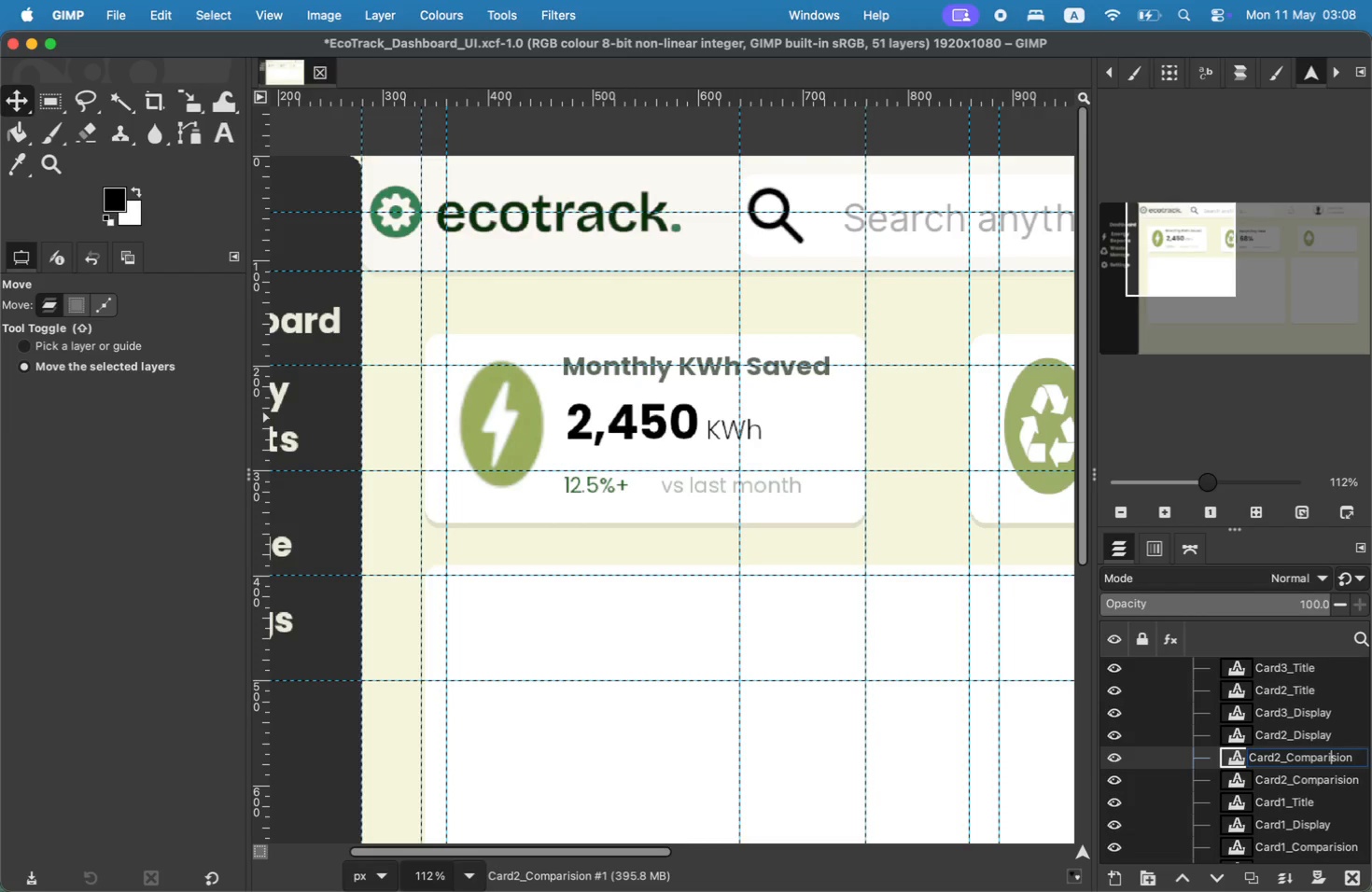 
key(ArrowLeft)
 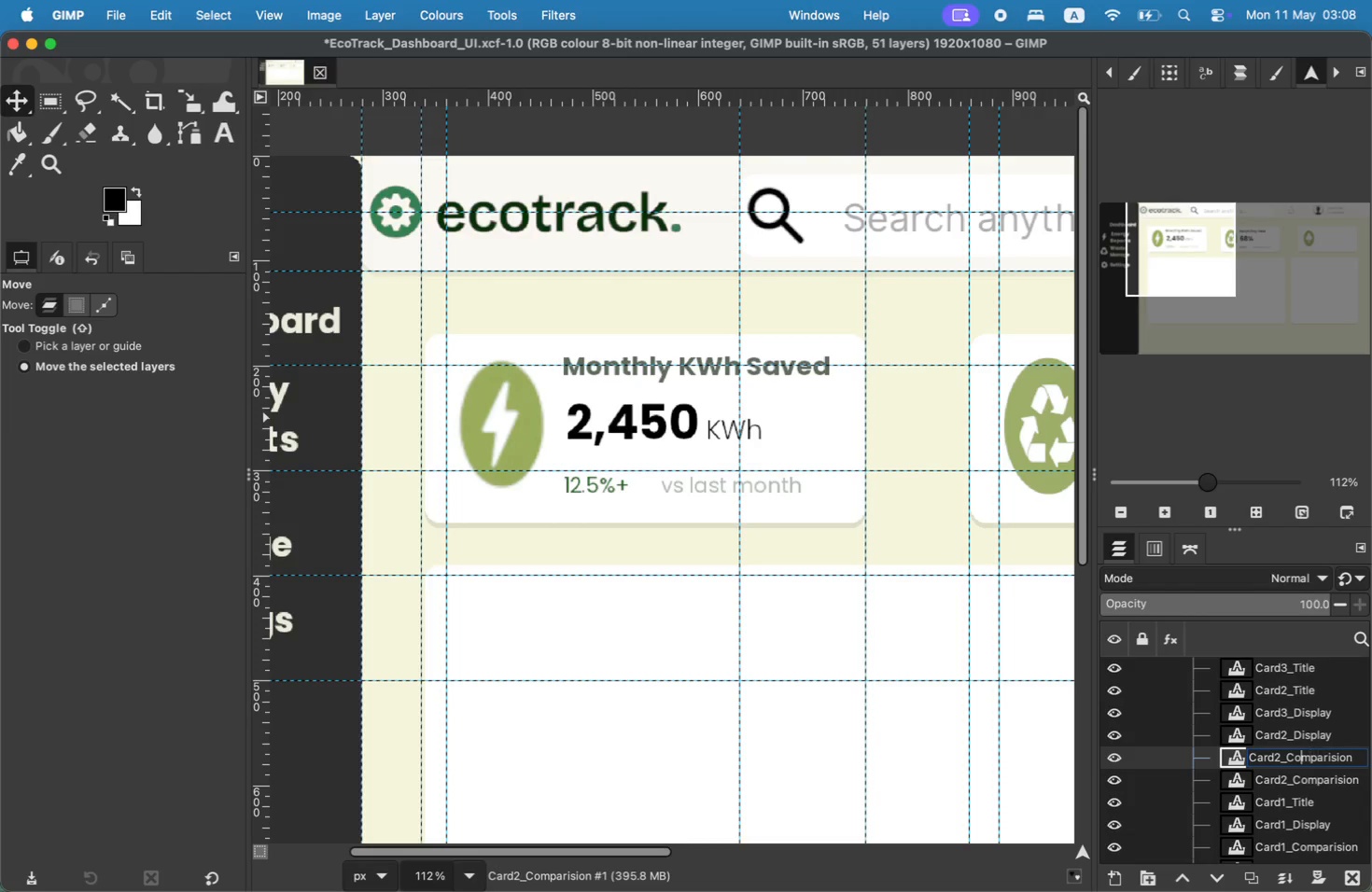 
hold_key(key=ArrowLeft, duration=0.89)
 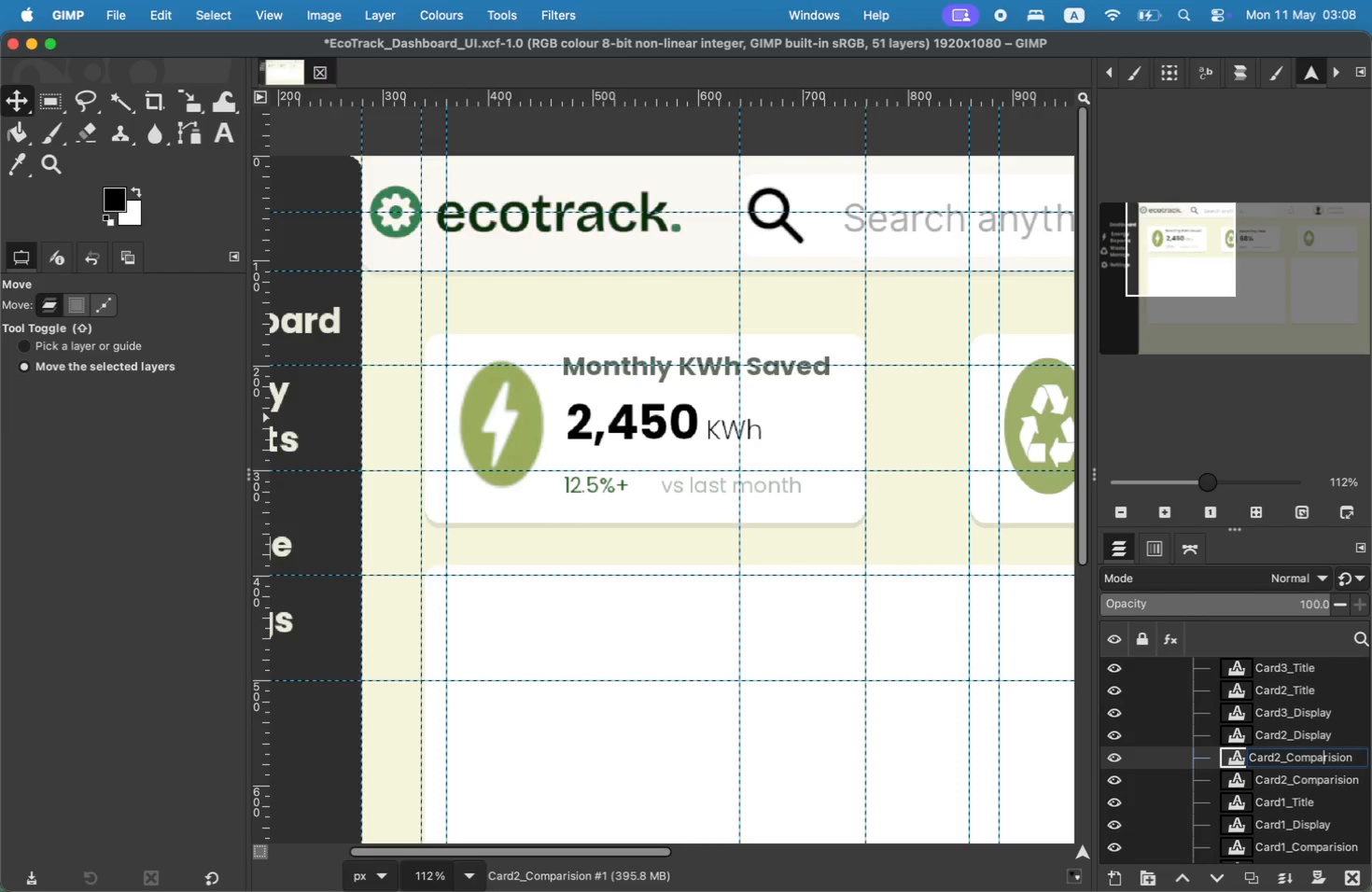 
key(ArrowLeft)
 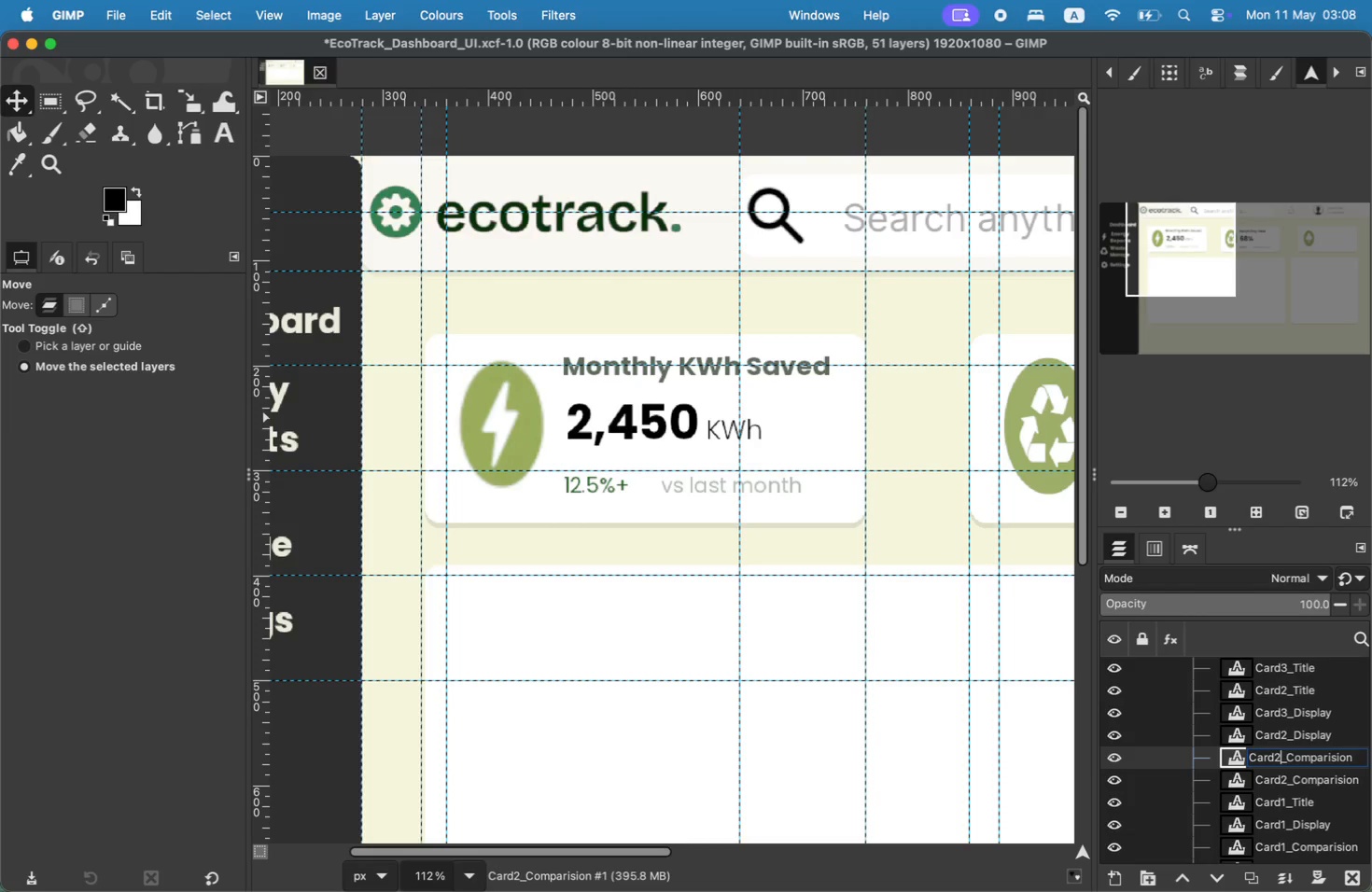 
key(Backspace)
 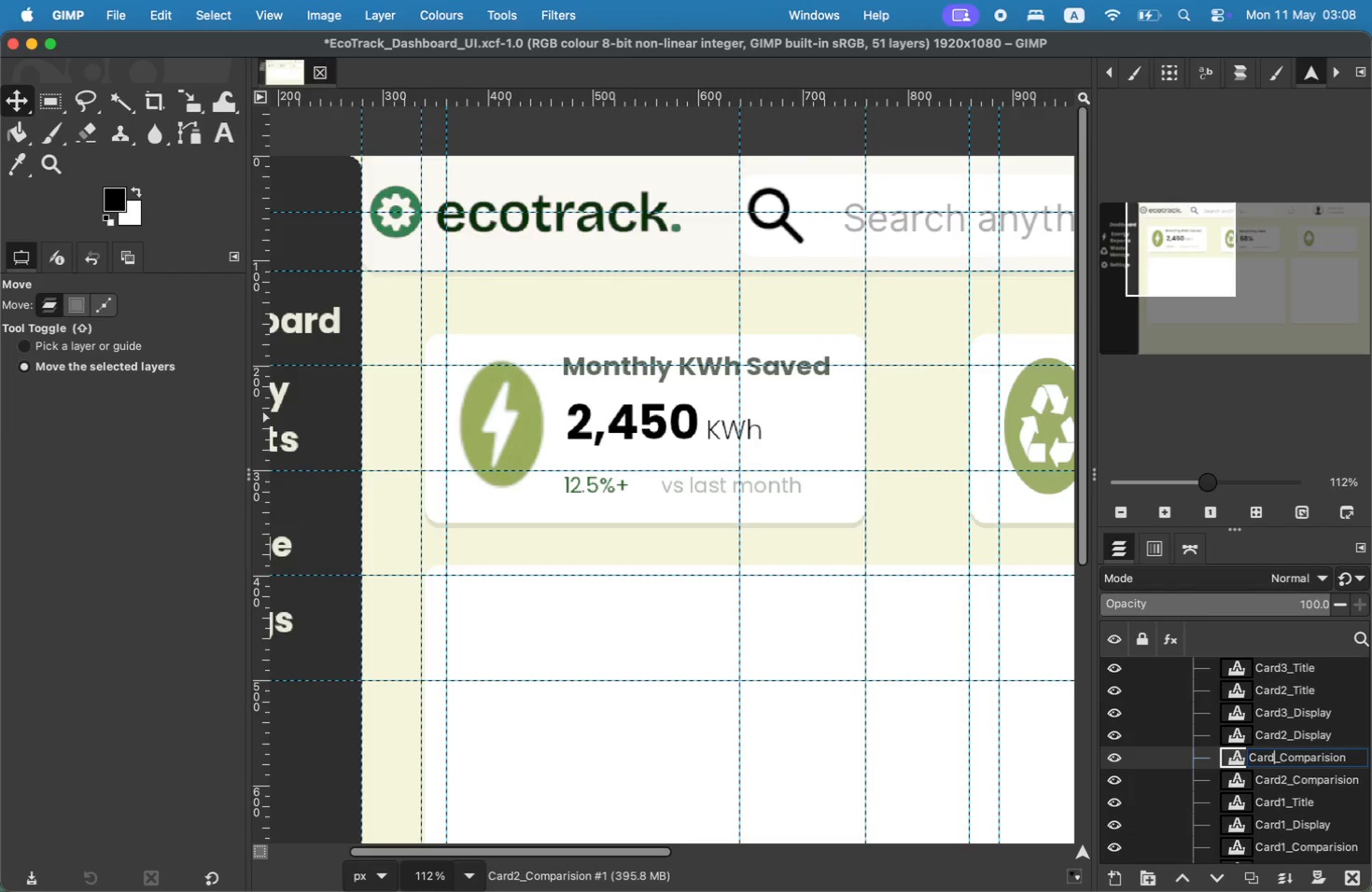 
key(3)
 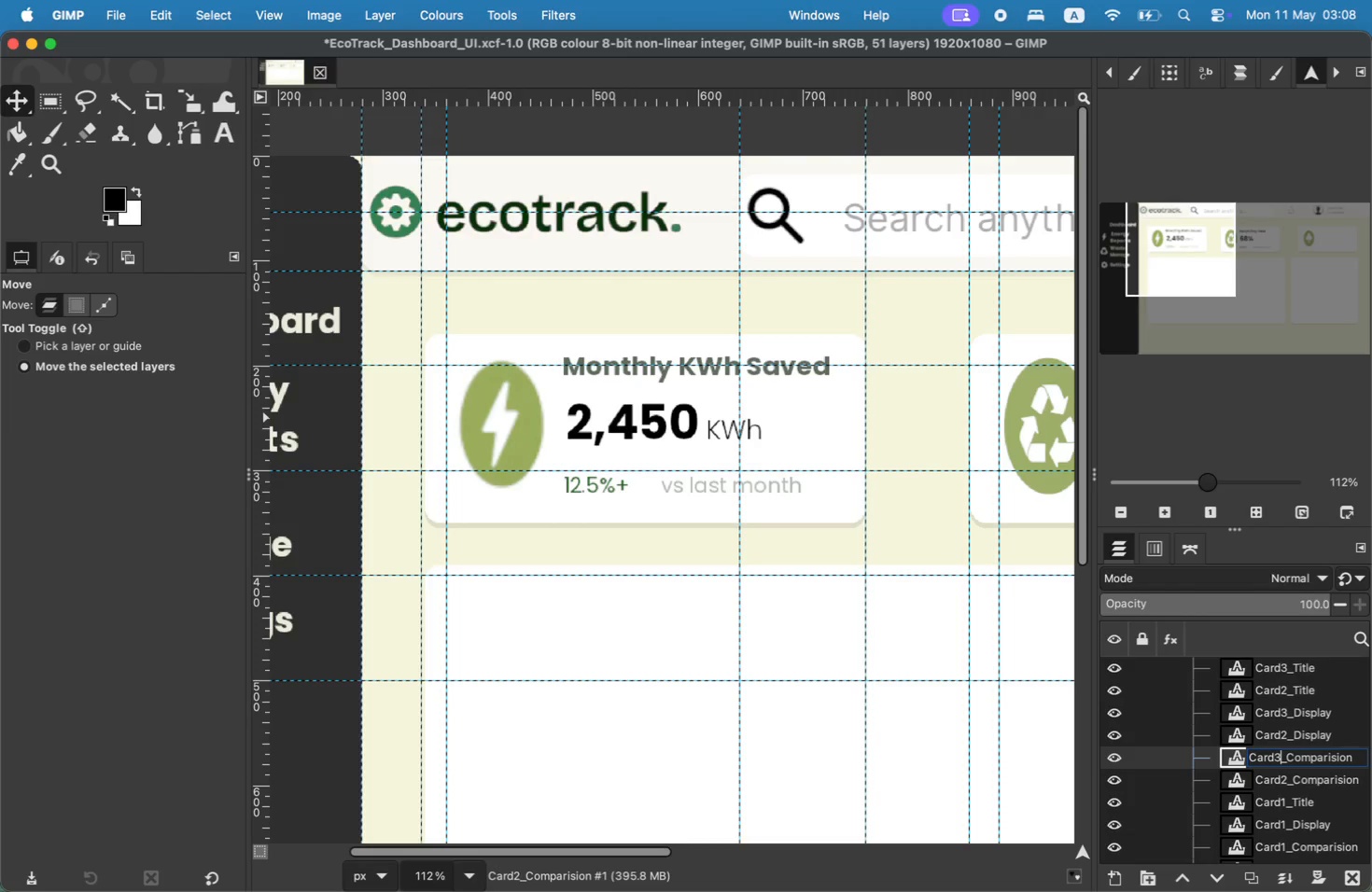 
key(Enter)
 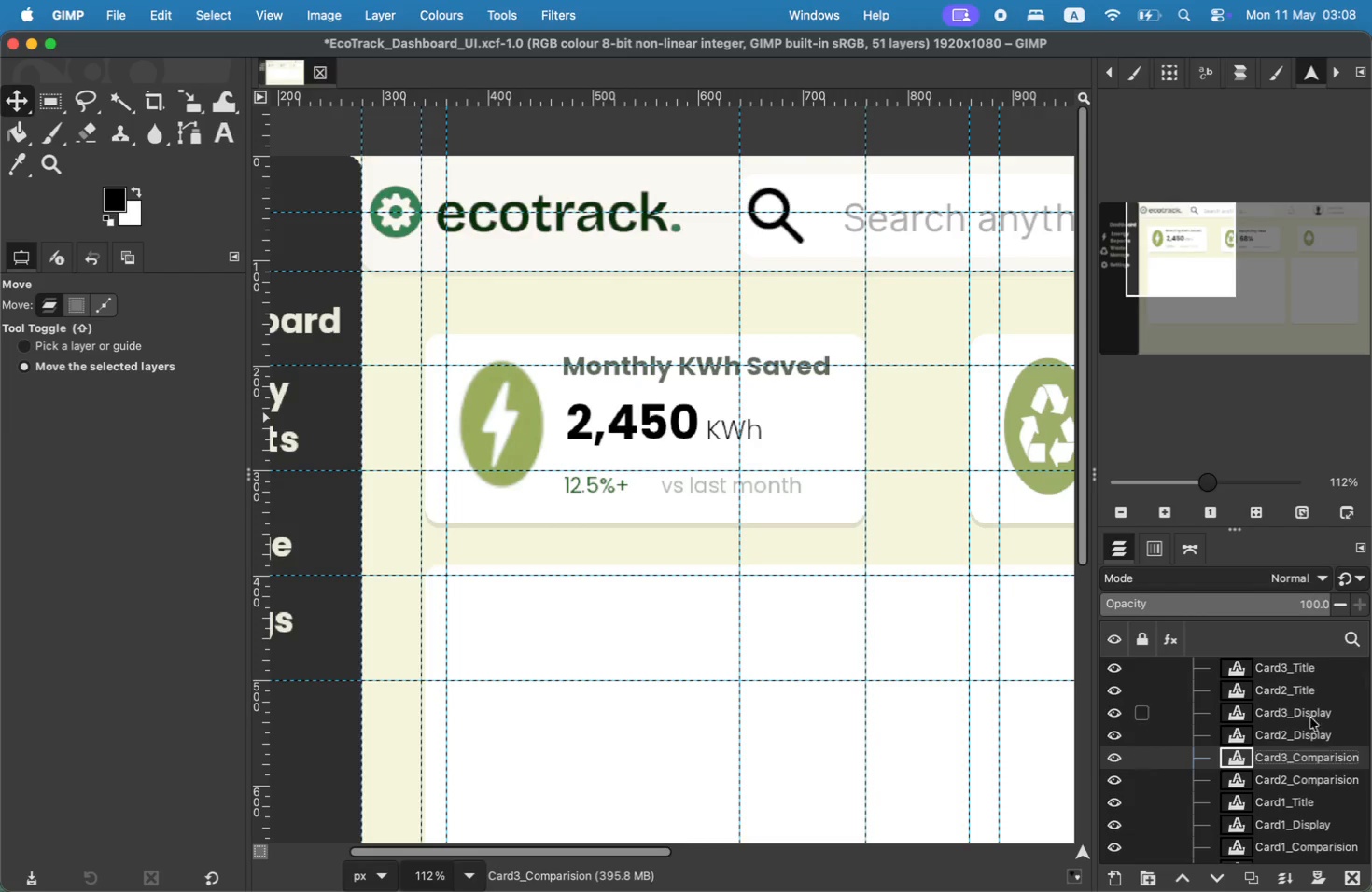 
left_click_drag(start_coordinate=[1296, 712], to_coordinate=[1292, 659])
 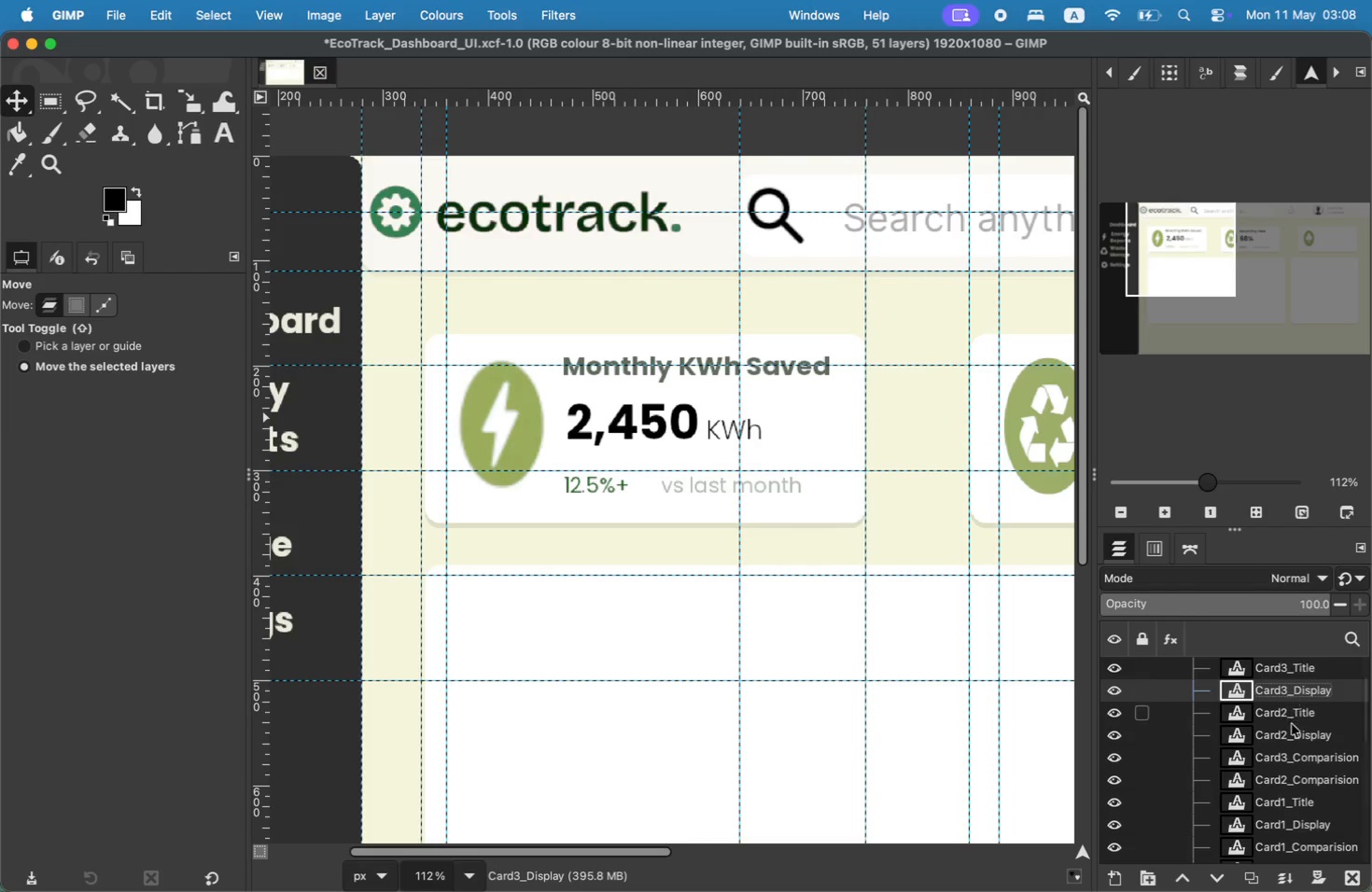 
left_click_drag(start_coordinate=[1295, 759], to_coordinate=[1291, 677])
 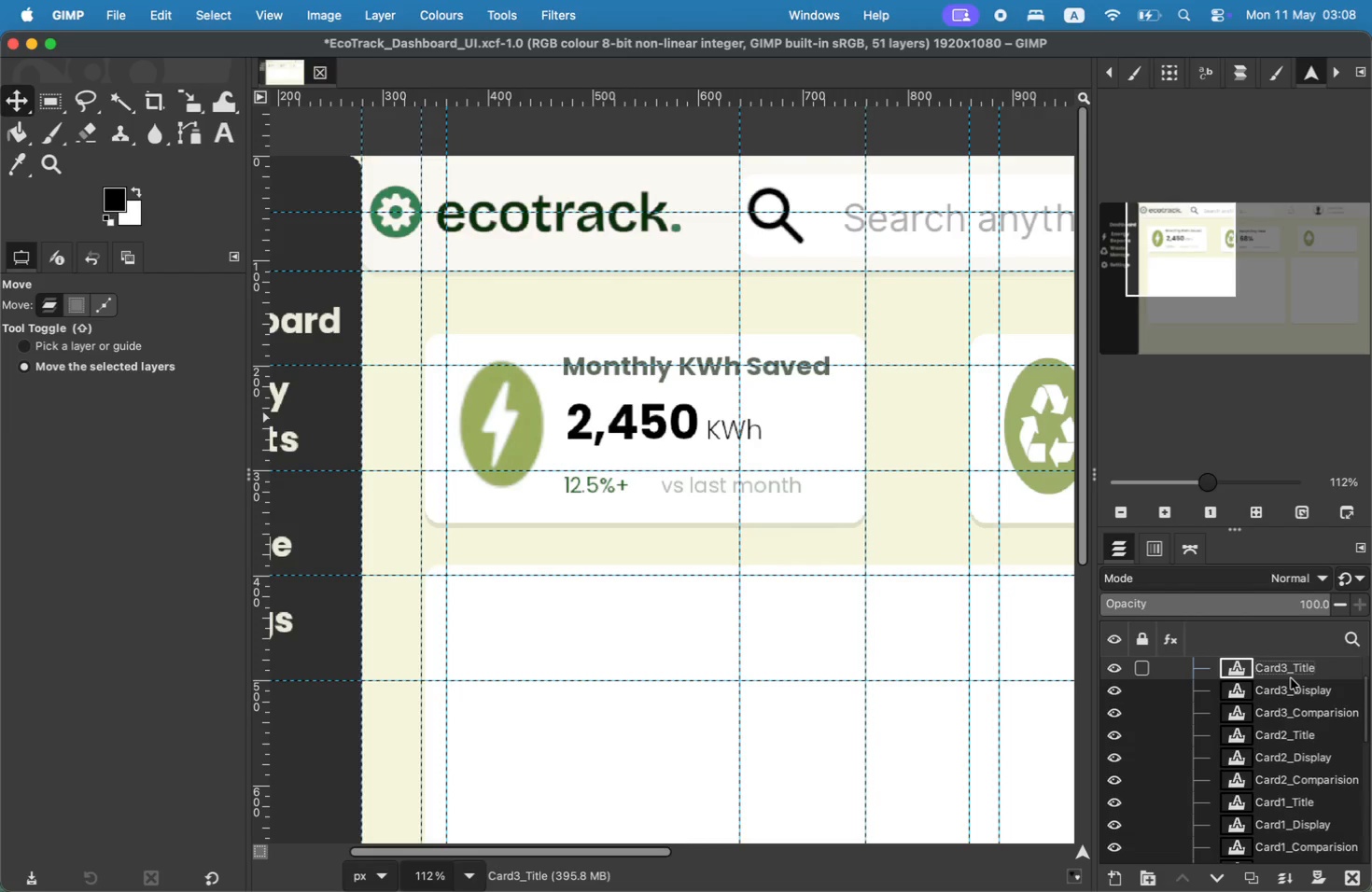 
scroll: coordinate [1211, 718], scroll_direction: up, amount: 36.0
 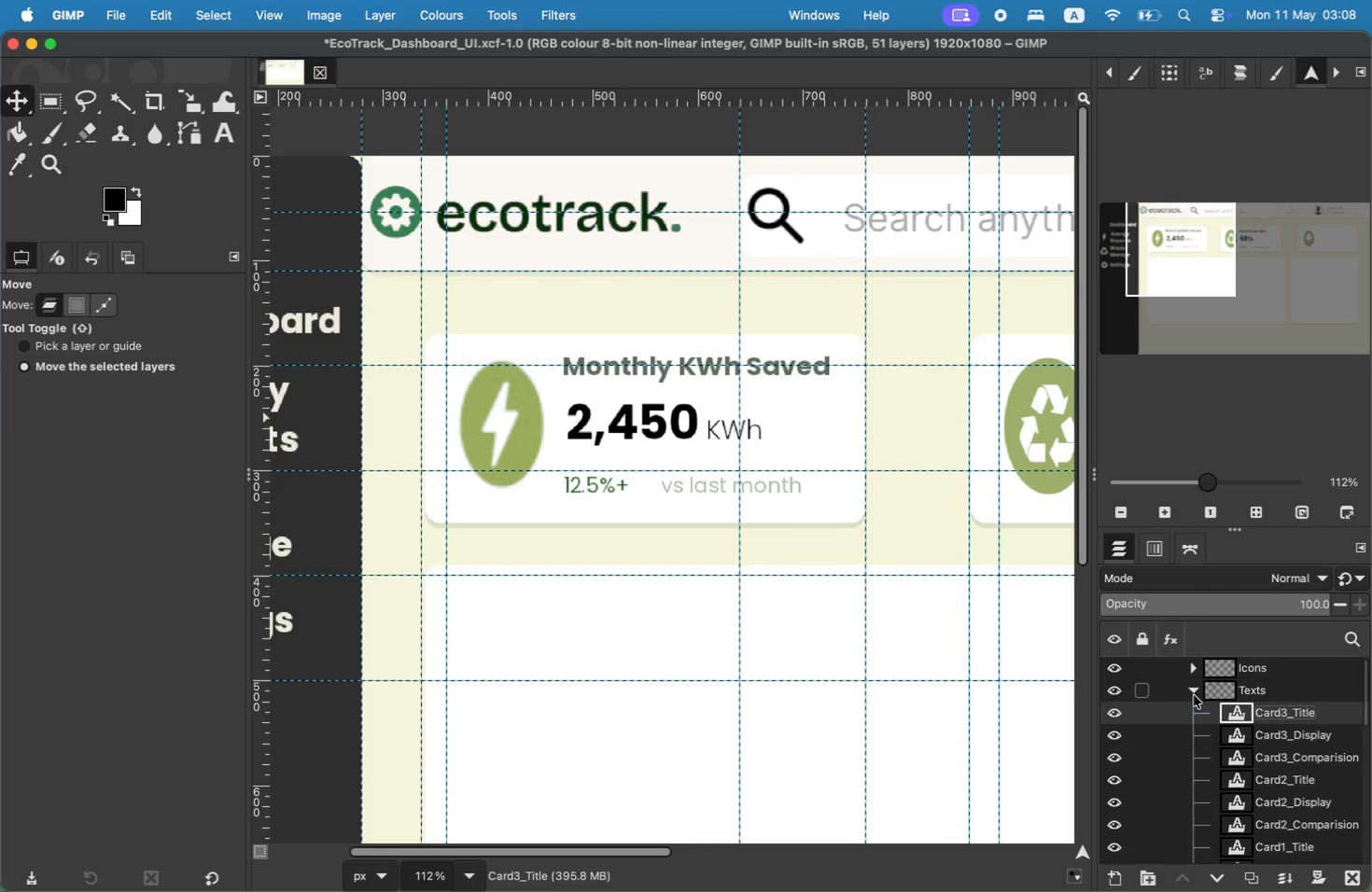 
left_click([1194, 695])
 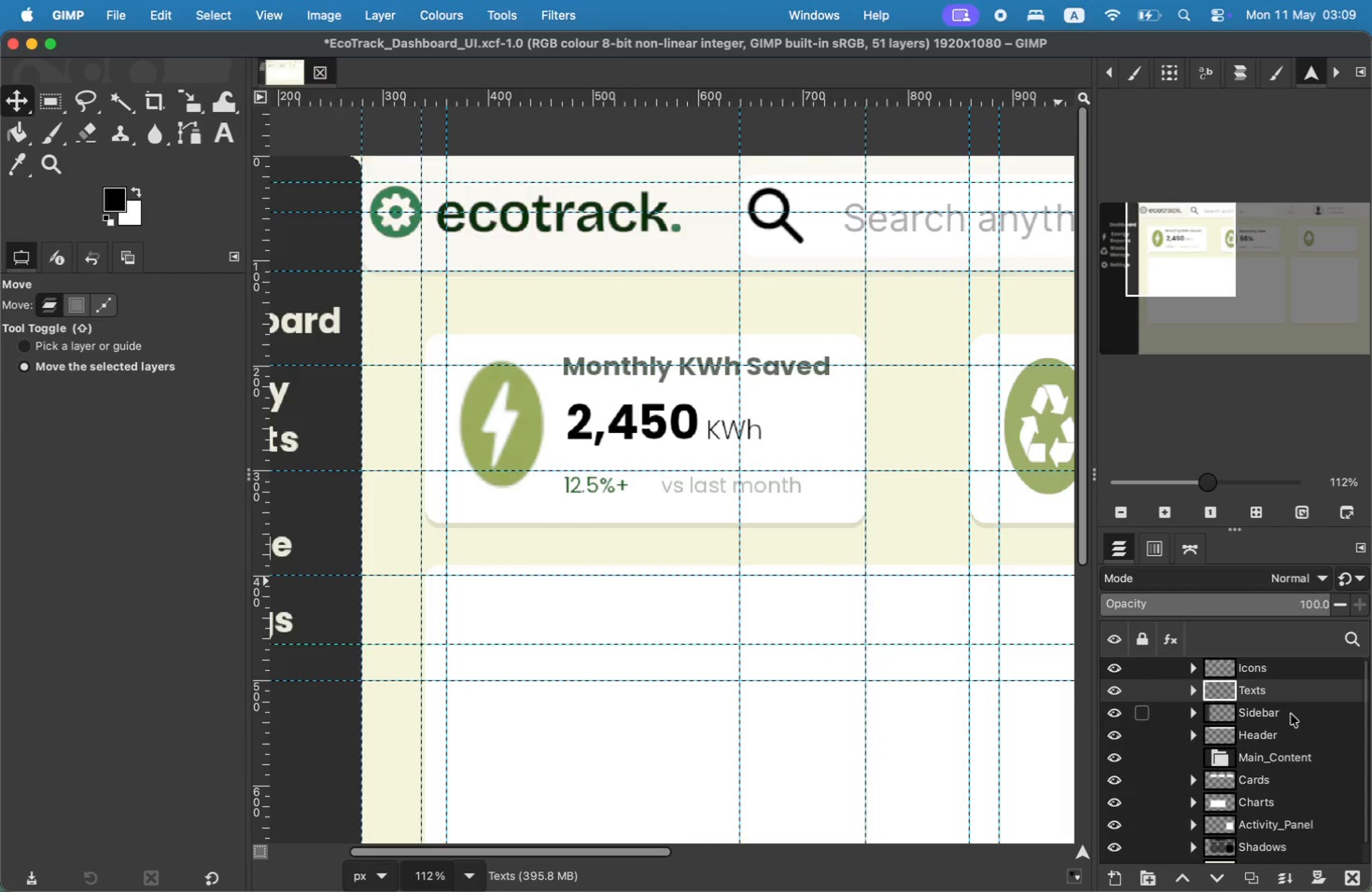 
left_click([1189, 693])
 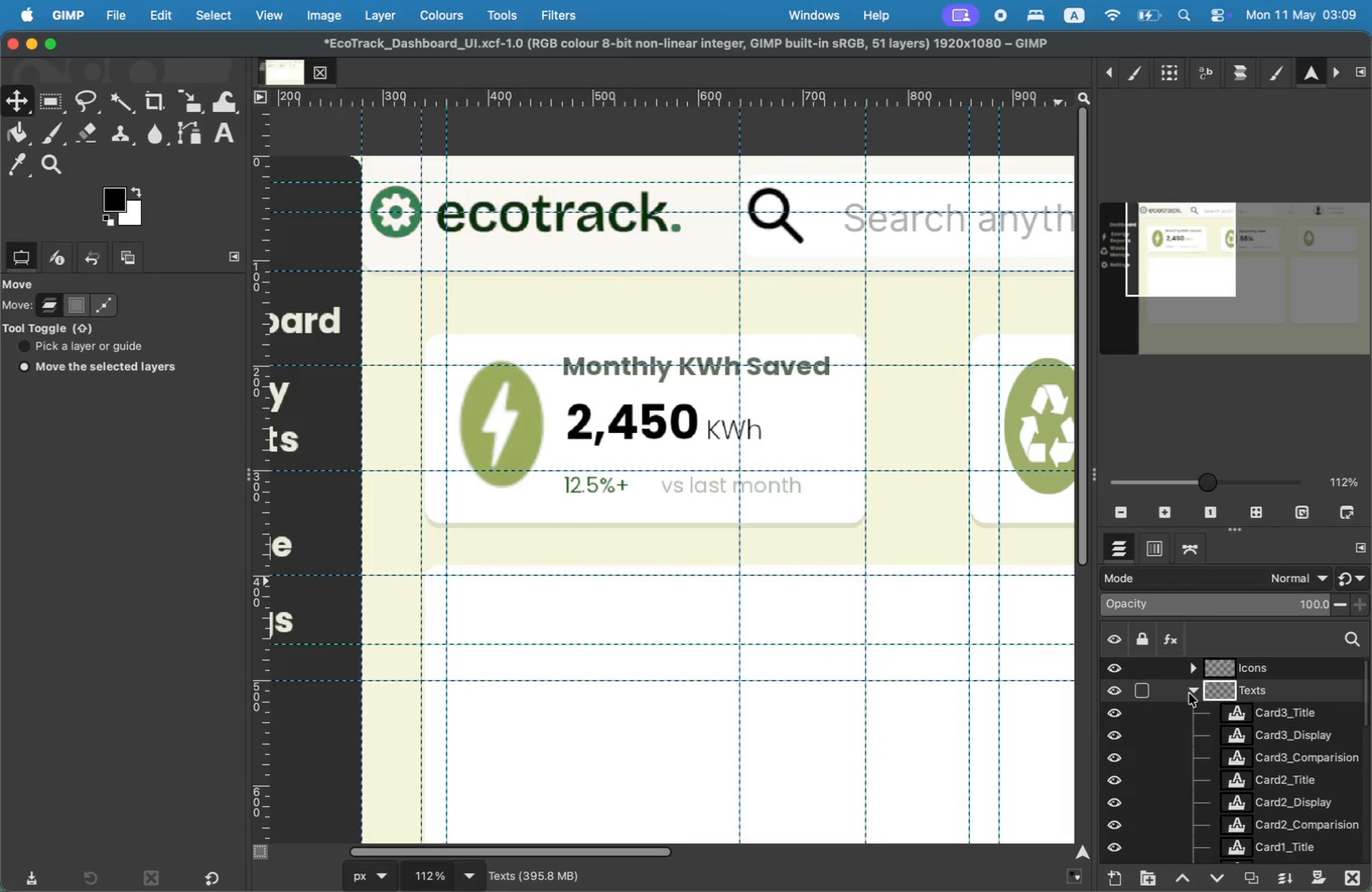 
left_click([1266, 718])
 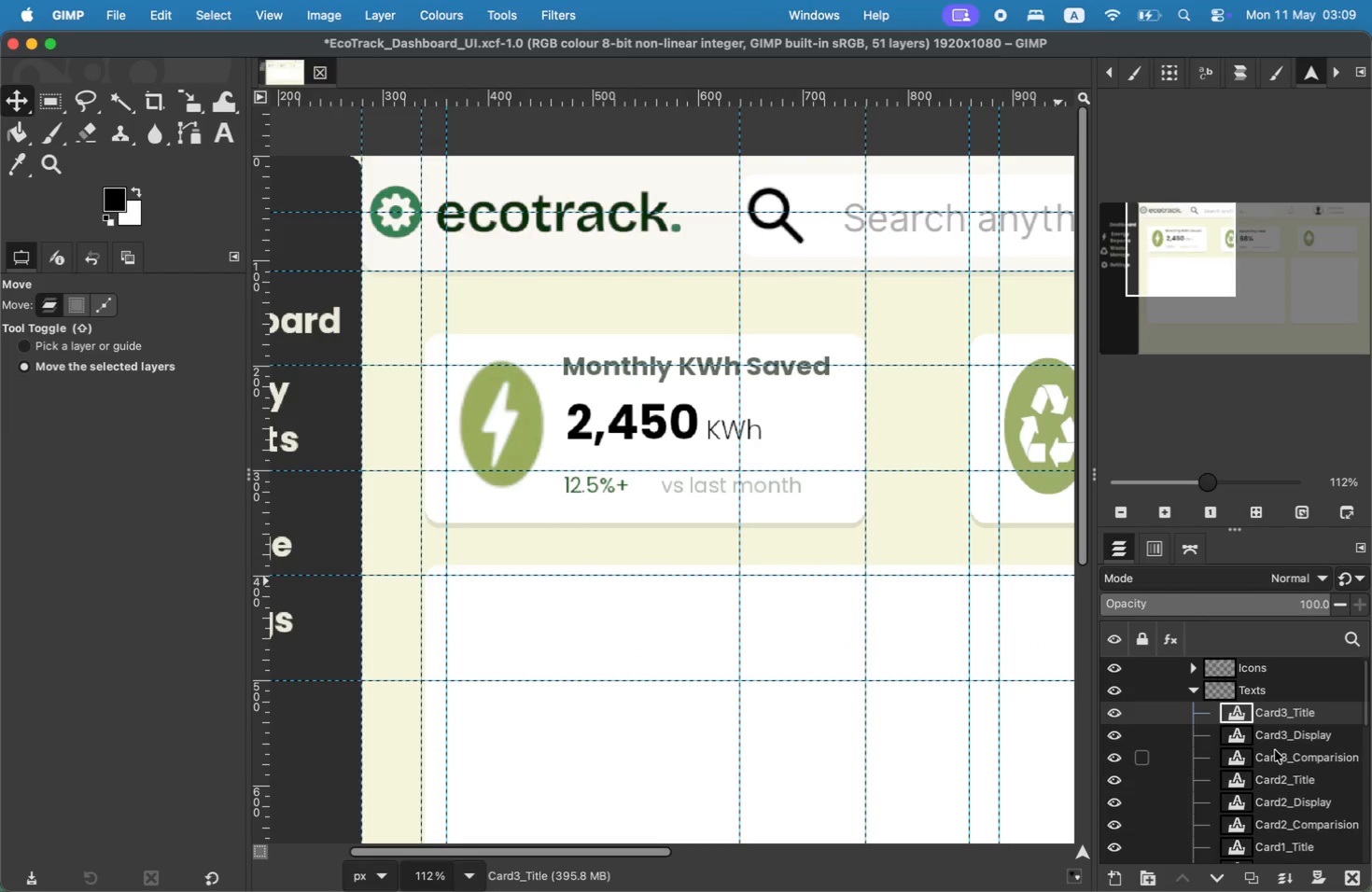 
hold_key(key=ShiftLeft, duration=1.08)
left_click([1275, 750])
 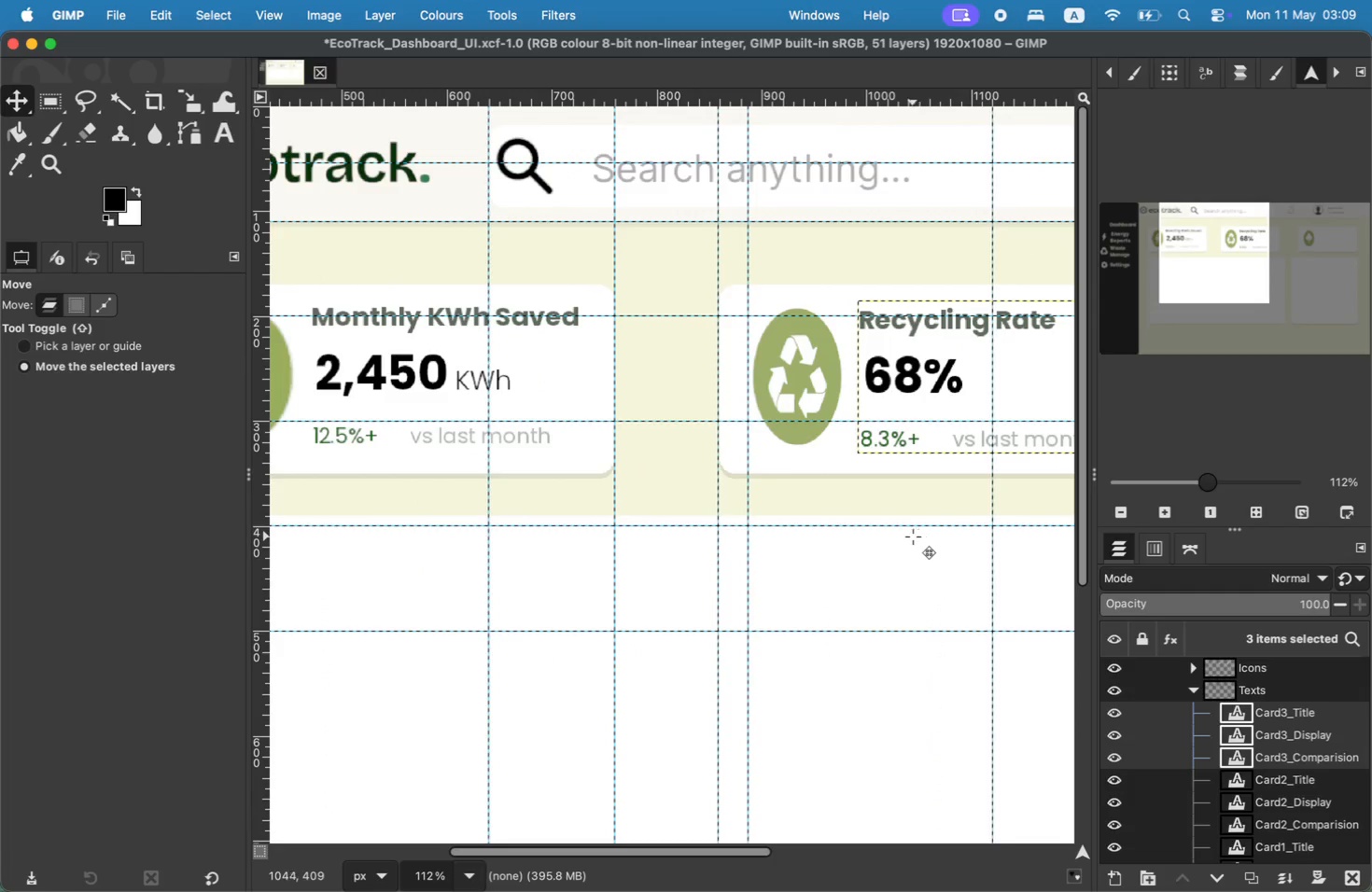 
scroll: coordinate [922, 537], scroll_direction: down, amount: 15.0
 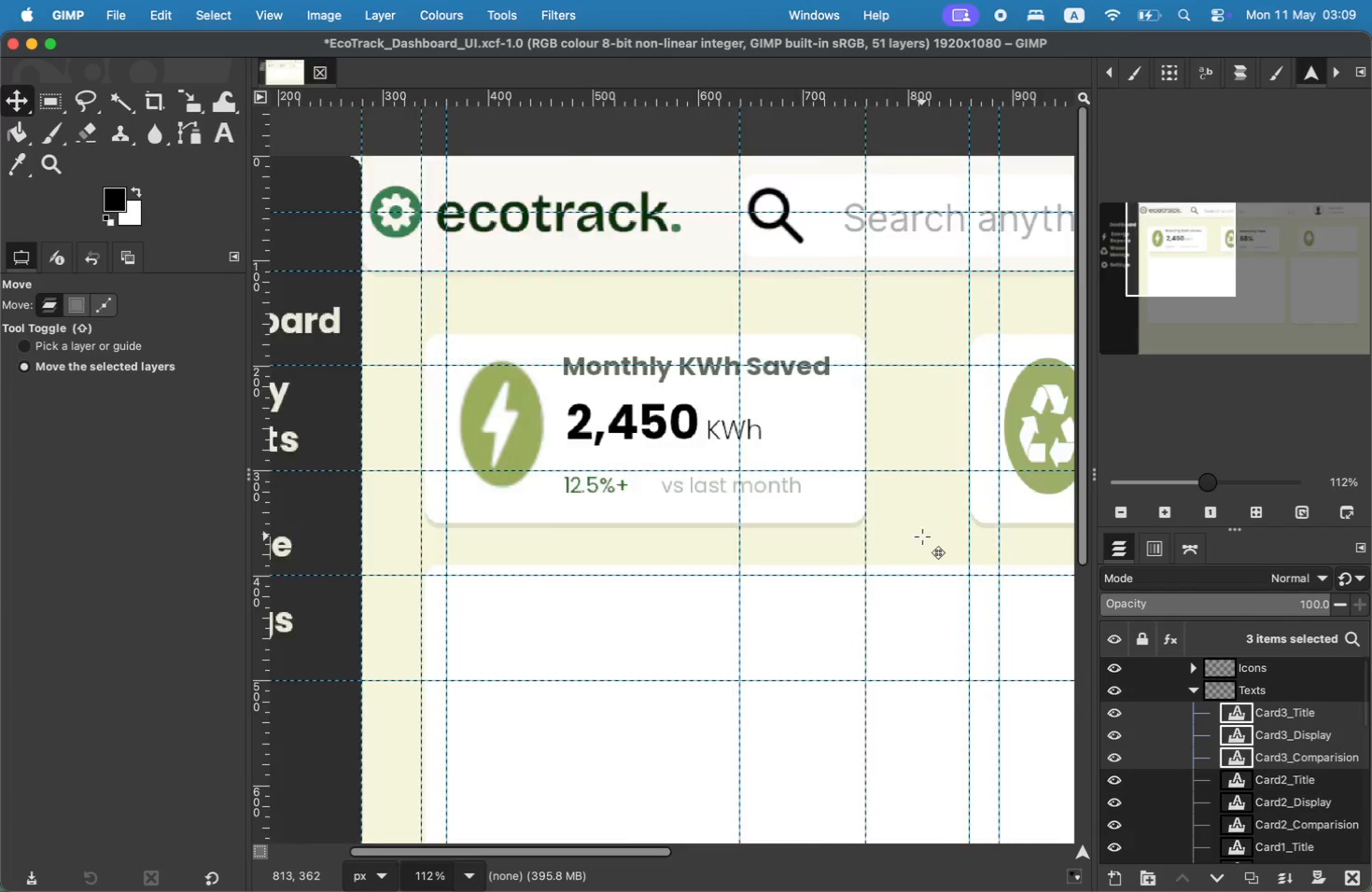 
left_click_drag(start_coordinate=[738, 845], to_coordinate=[781, 843])
 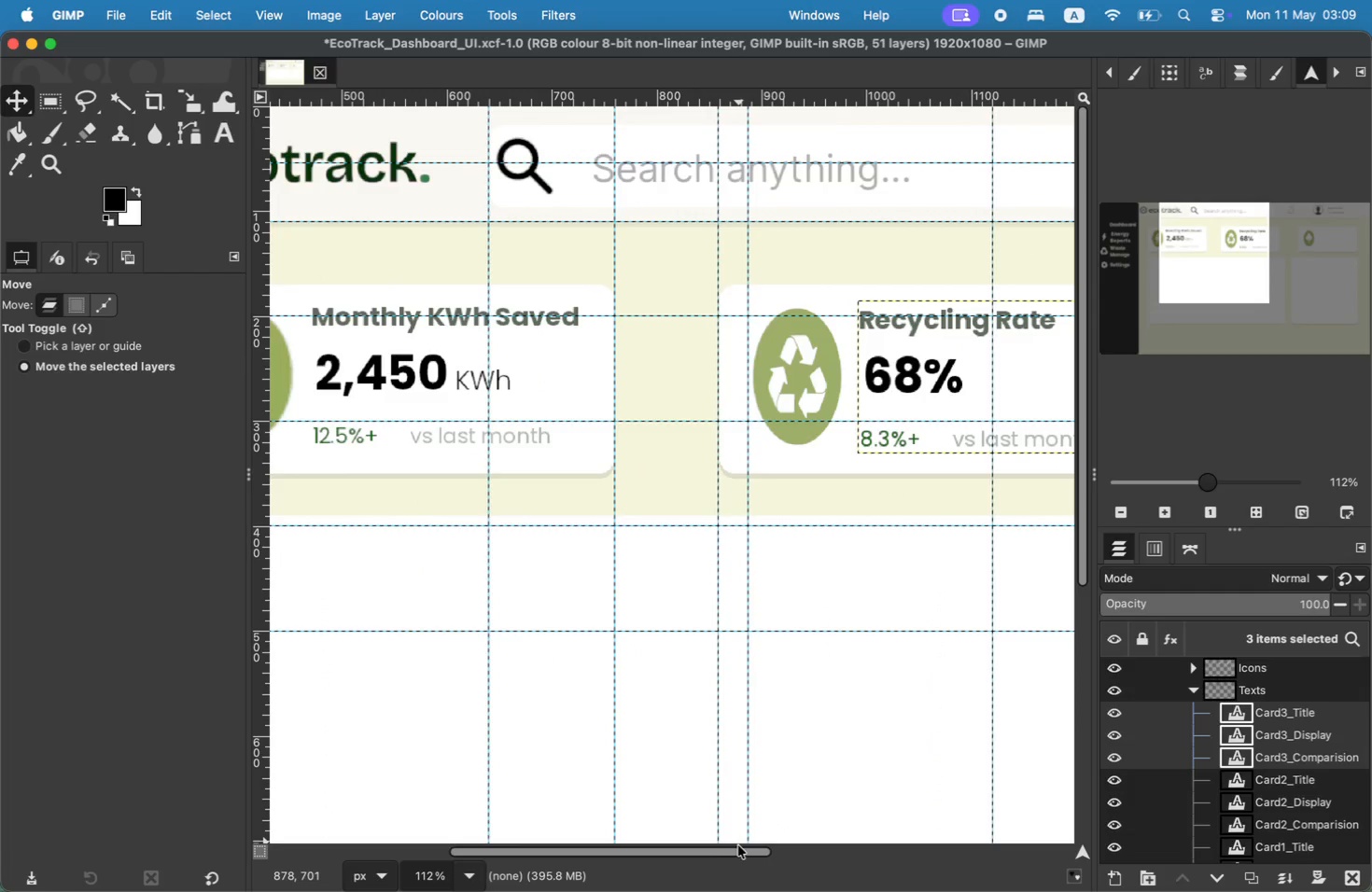 
left_click_drag(start_coordinate=[747, 856], to_coordinate=[905, 846])
 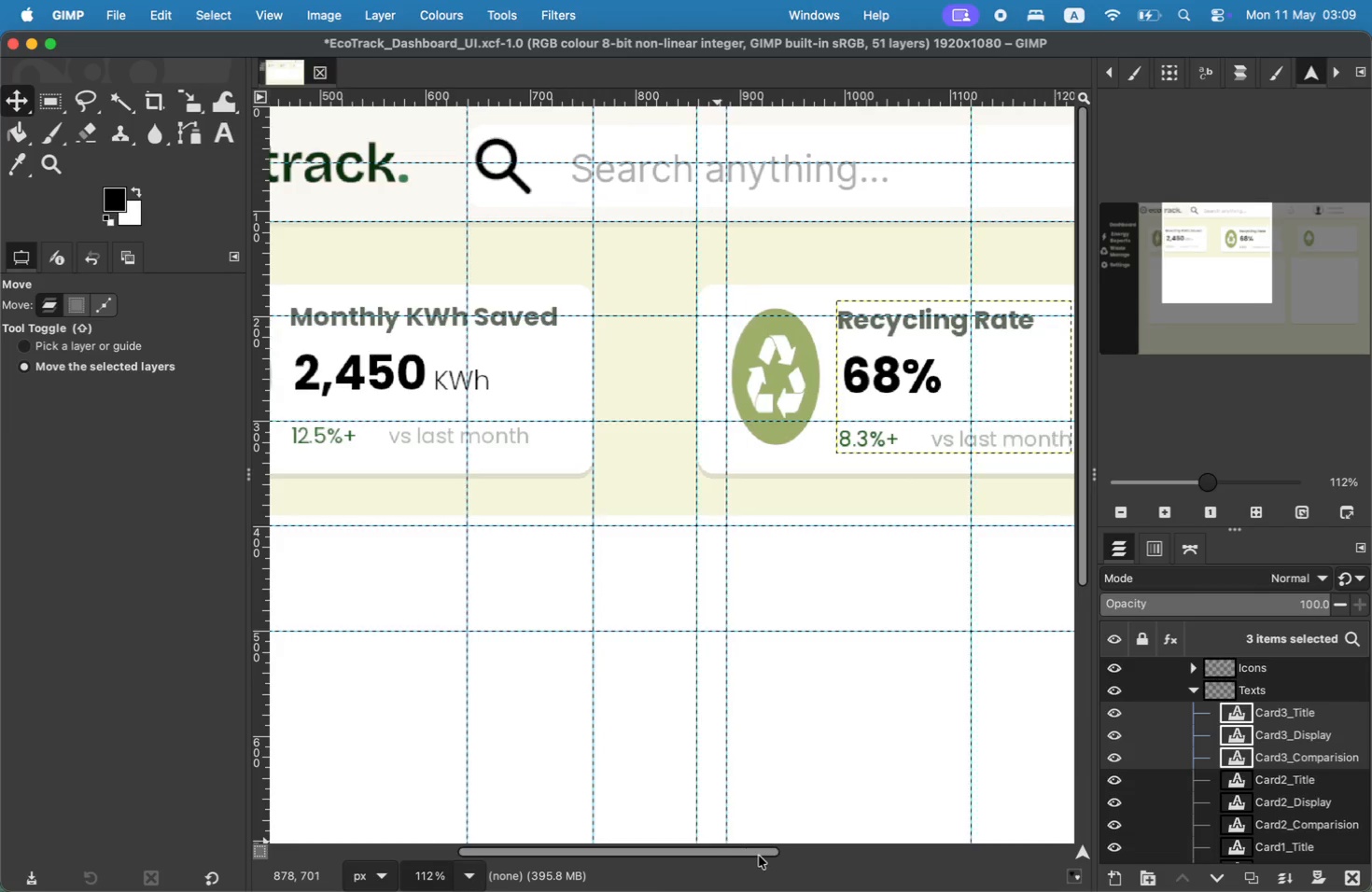 
left_click_drag(start_coordinate=[582, 417], to_coordinate=[969, 390])
 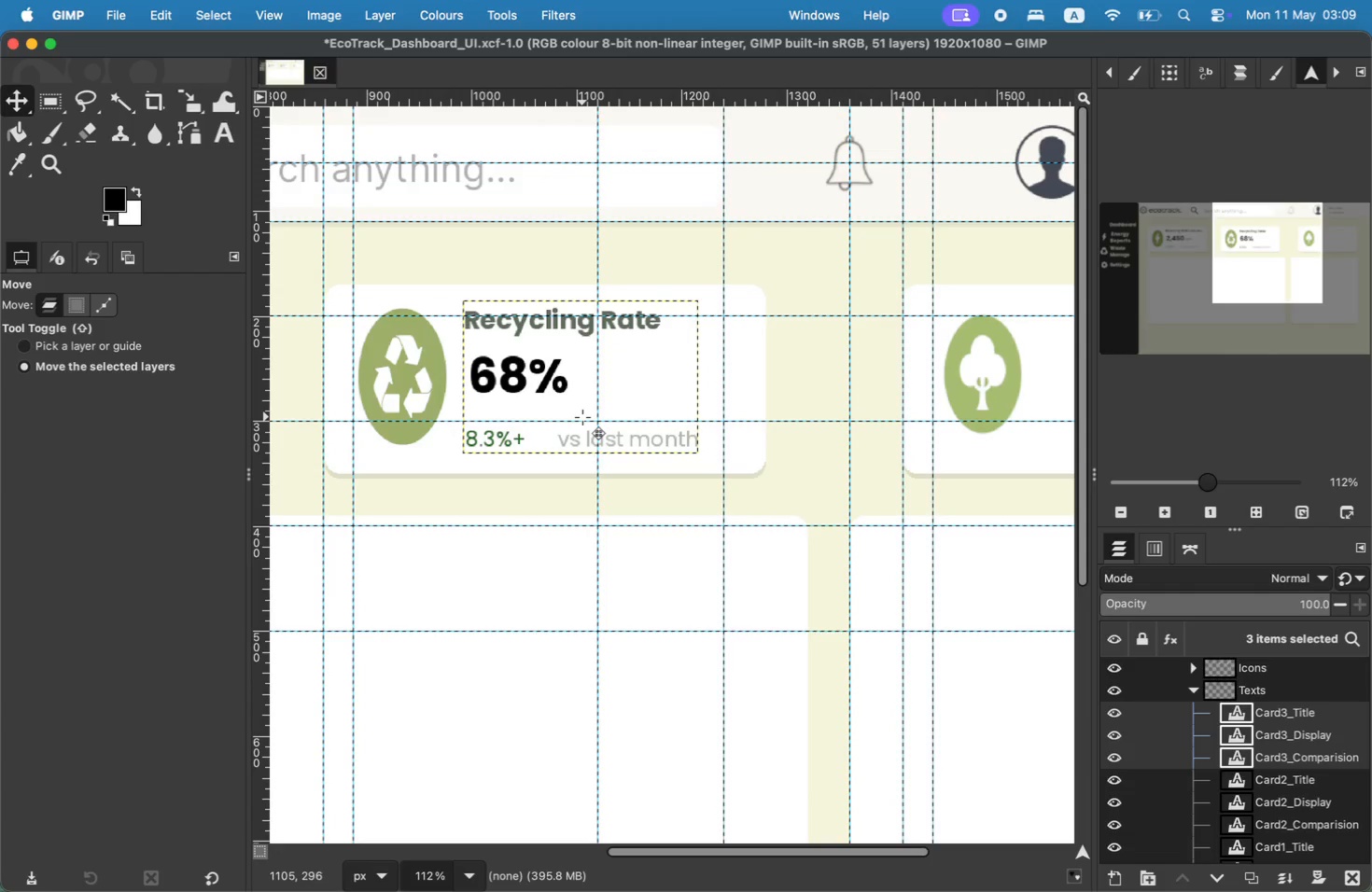 
hold_key(key=ShiftLeft, duration=1.1)
 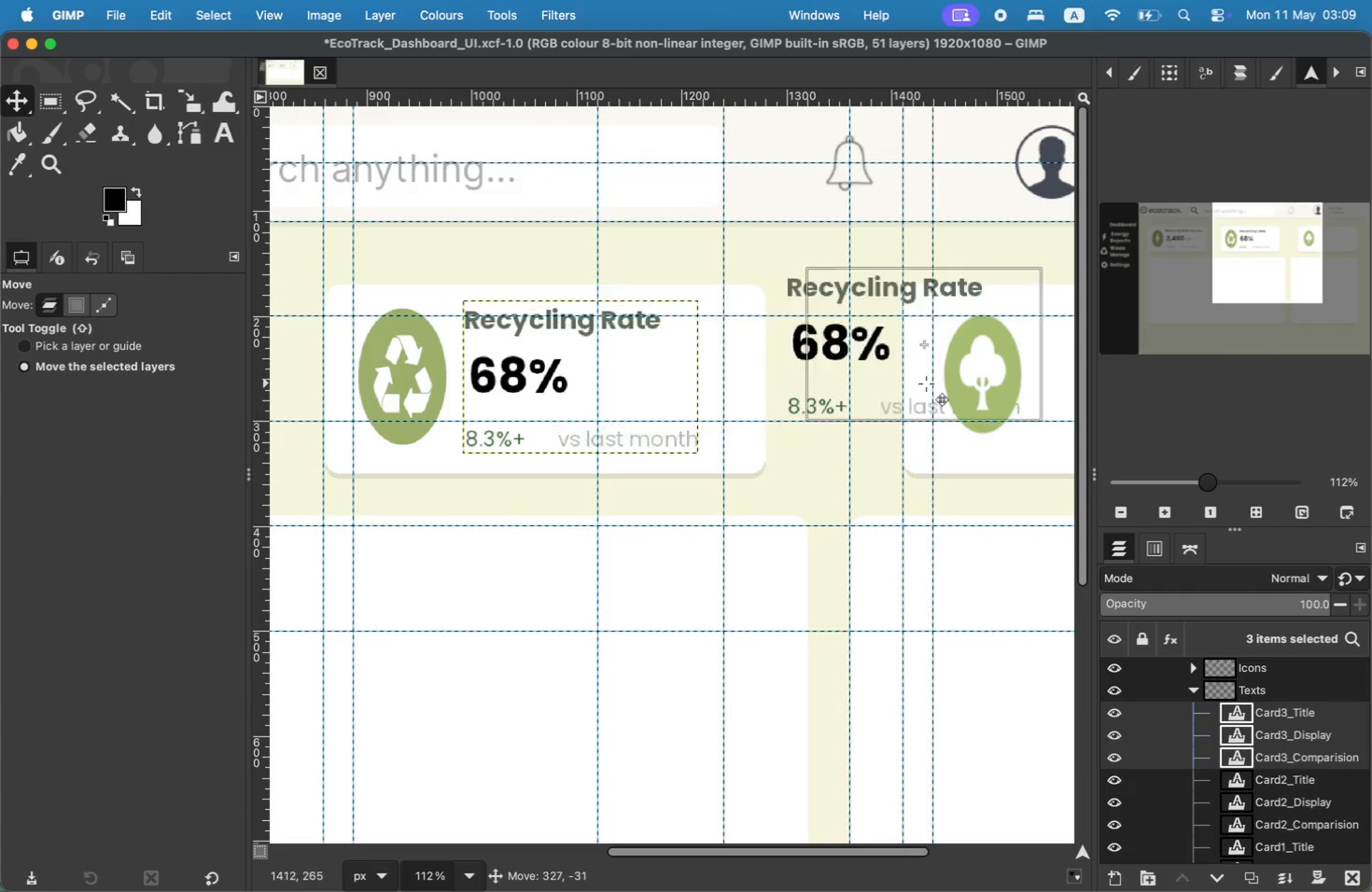 
left_click_drag(start_coordinate=[889, 350], to_coordinate=[1001, 367])
 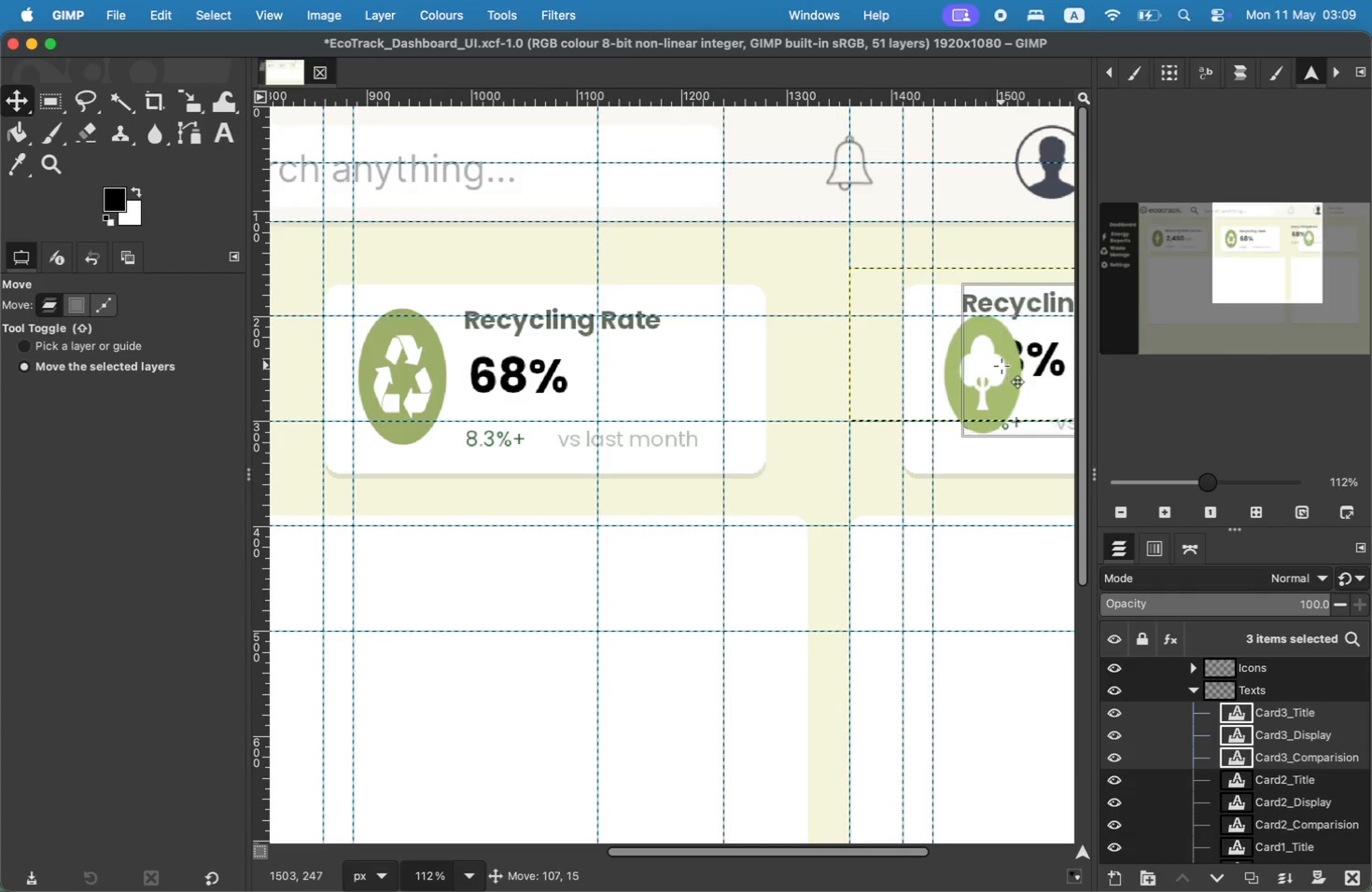 
left_click_drag(start_coordinate=[822, 856], to_coordinate=[969, 844])
 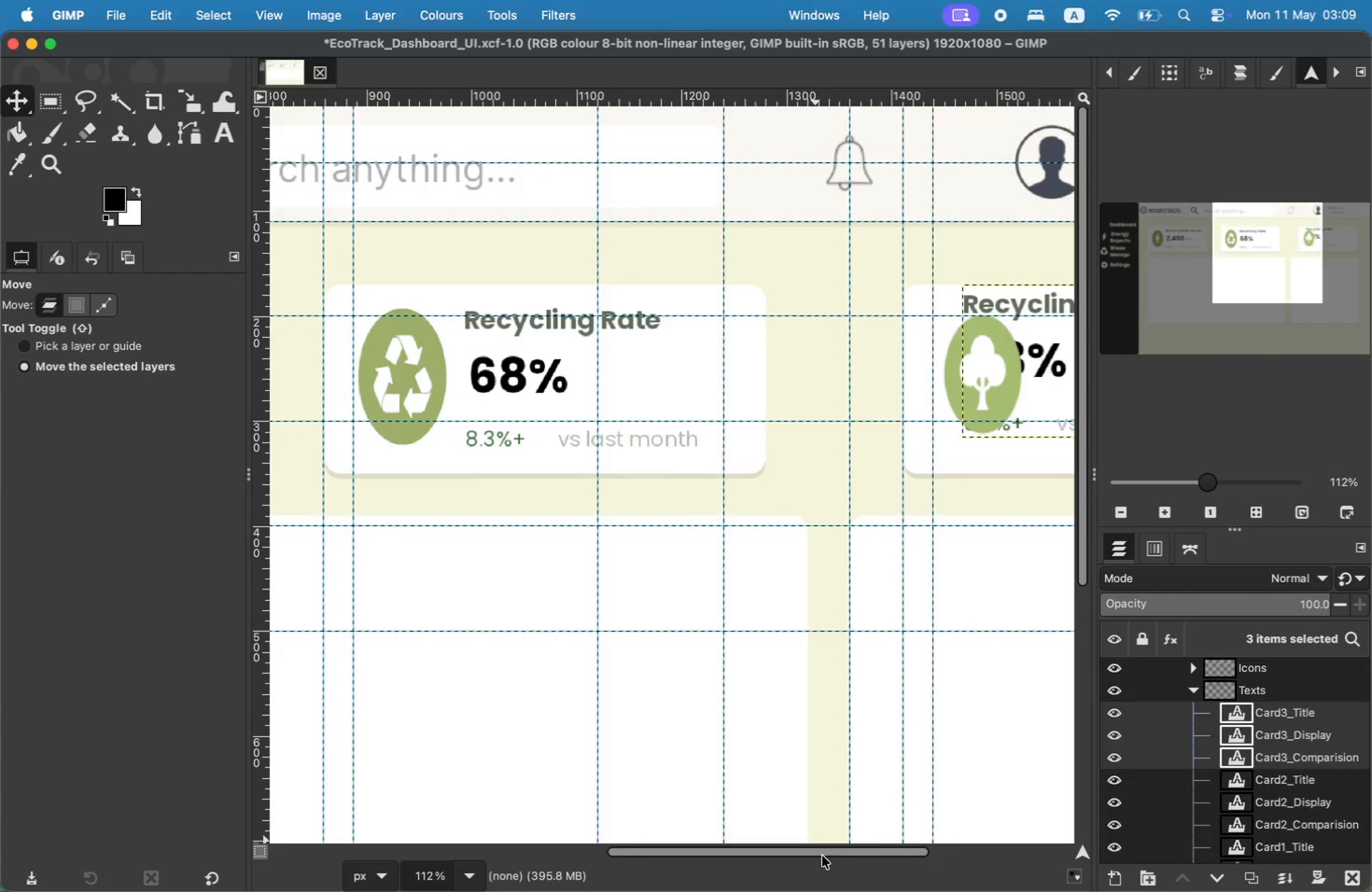 
left_click_drag(start_coordinate=[704, 341], to_coordinate=[783, 355])
 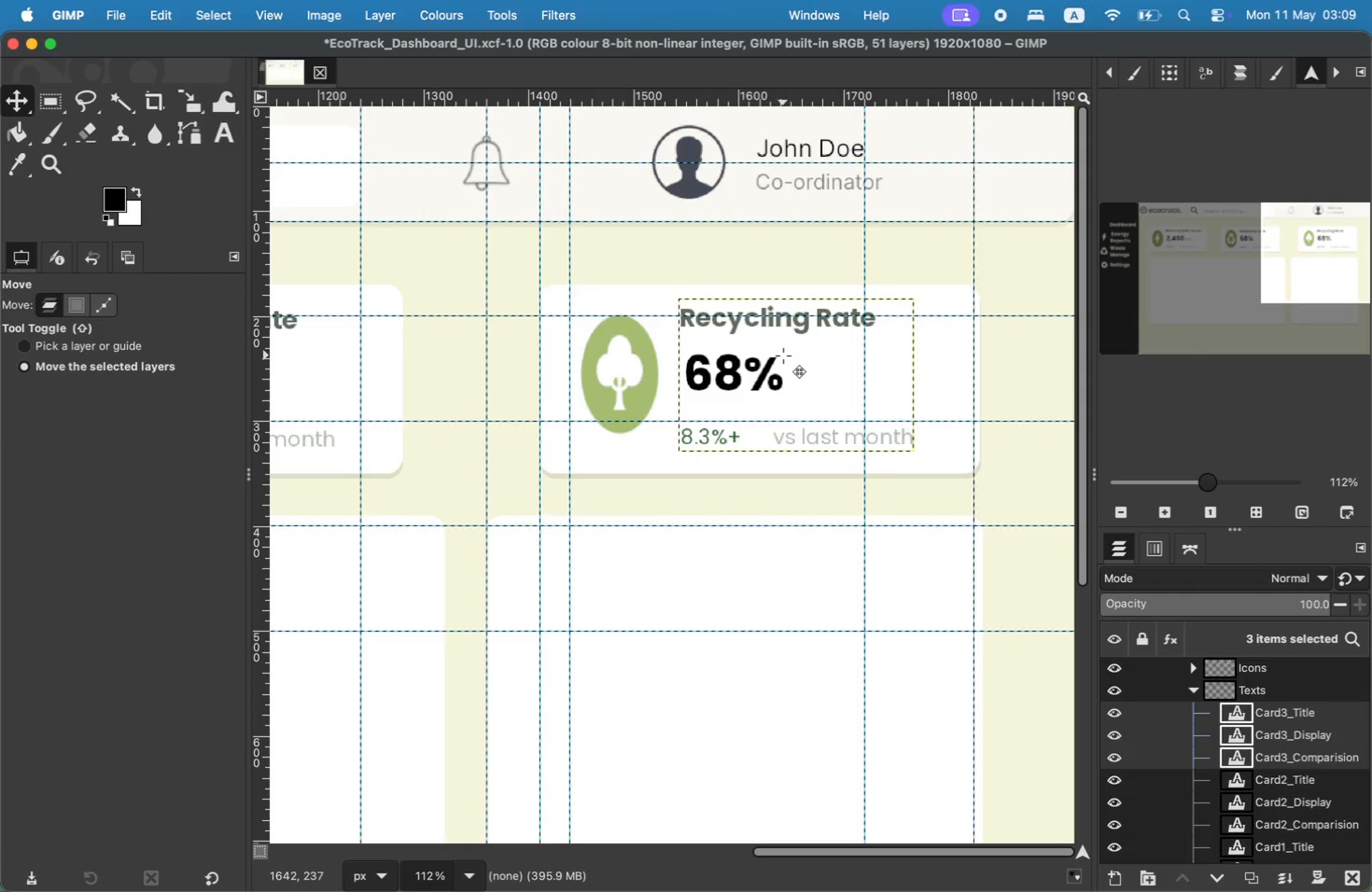 
wait(7.75)
 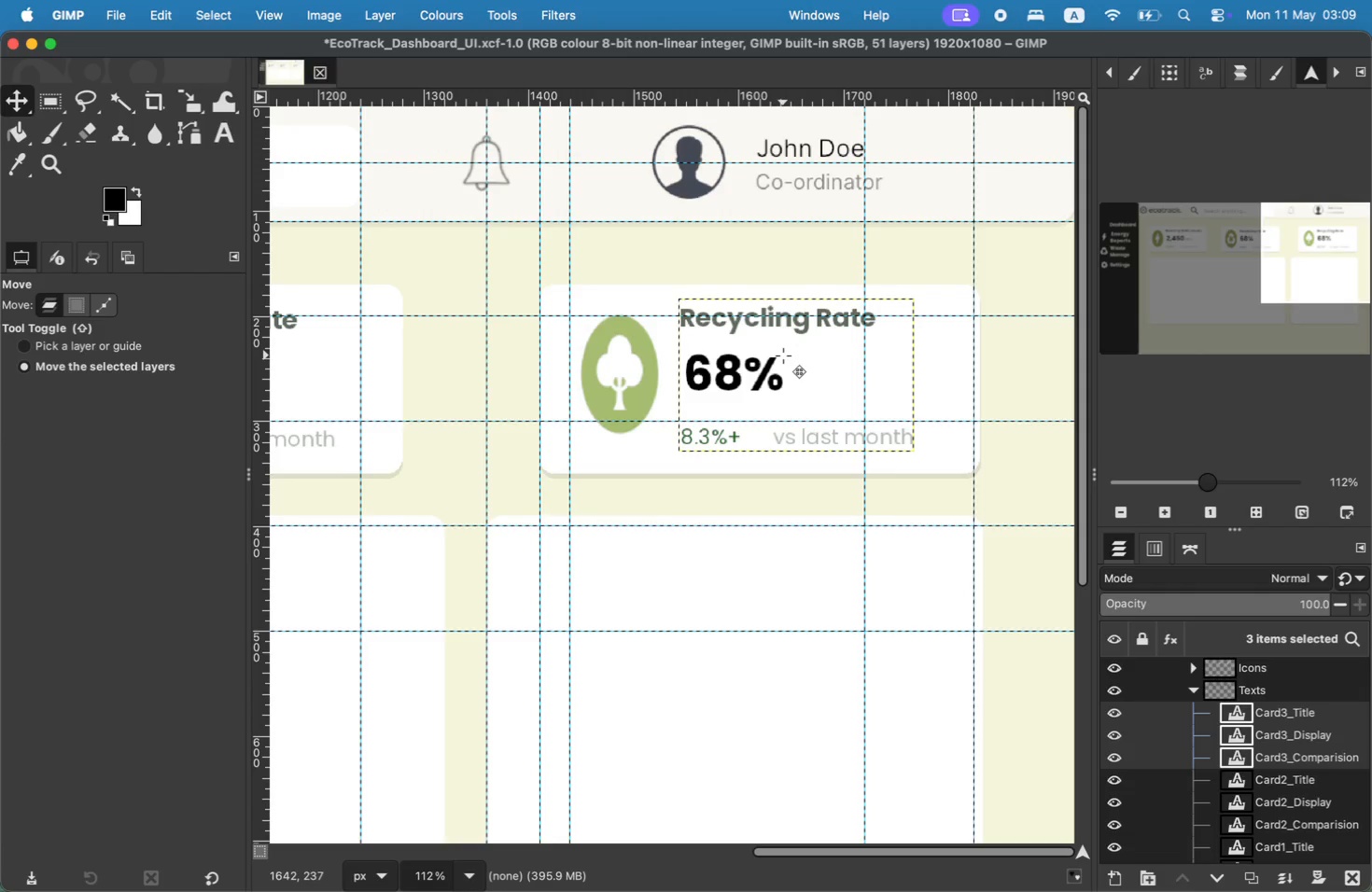 
key(T)
 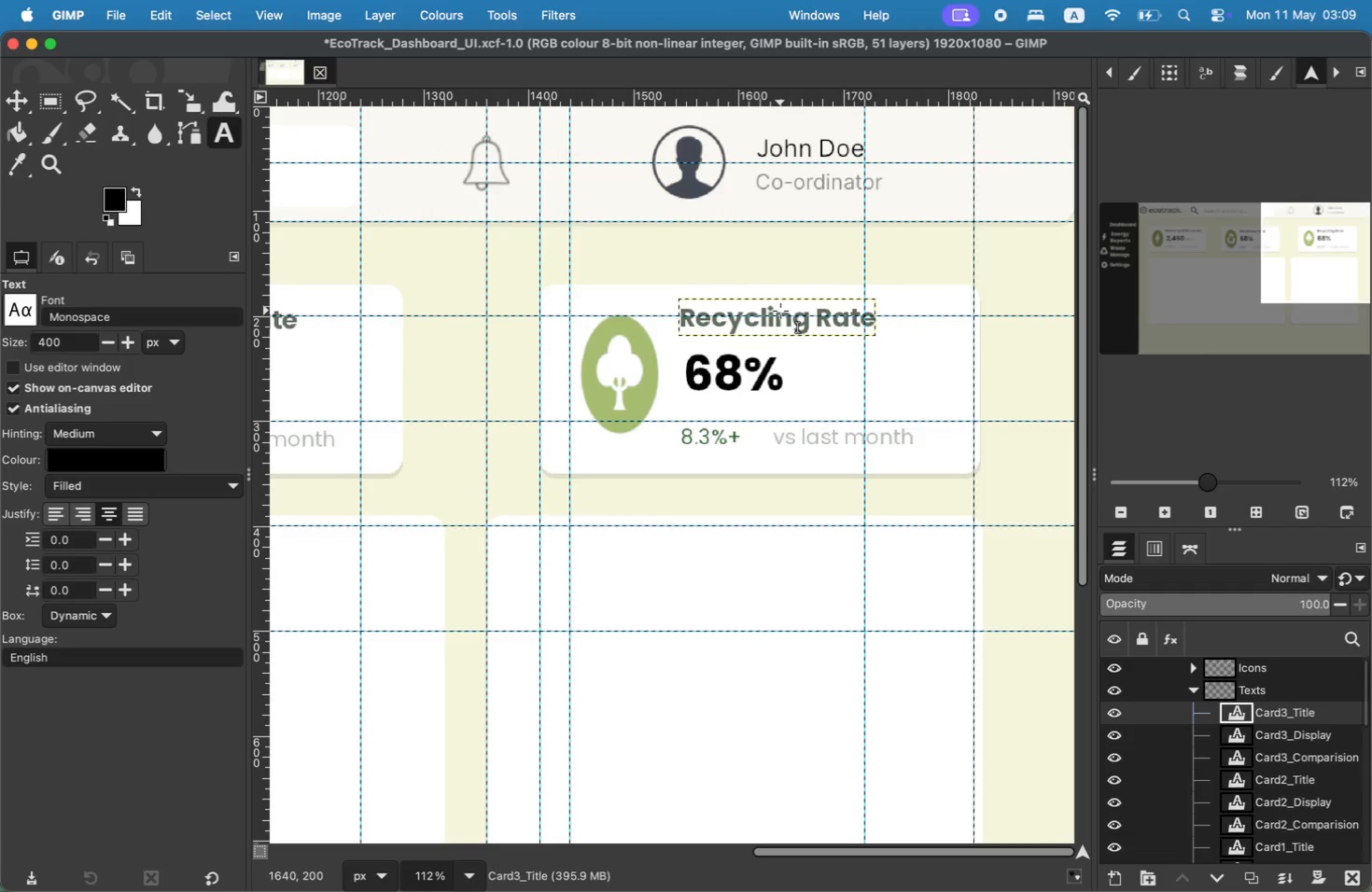 
double_click([780, 311])
 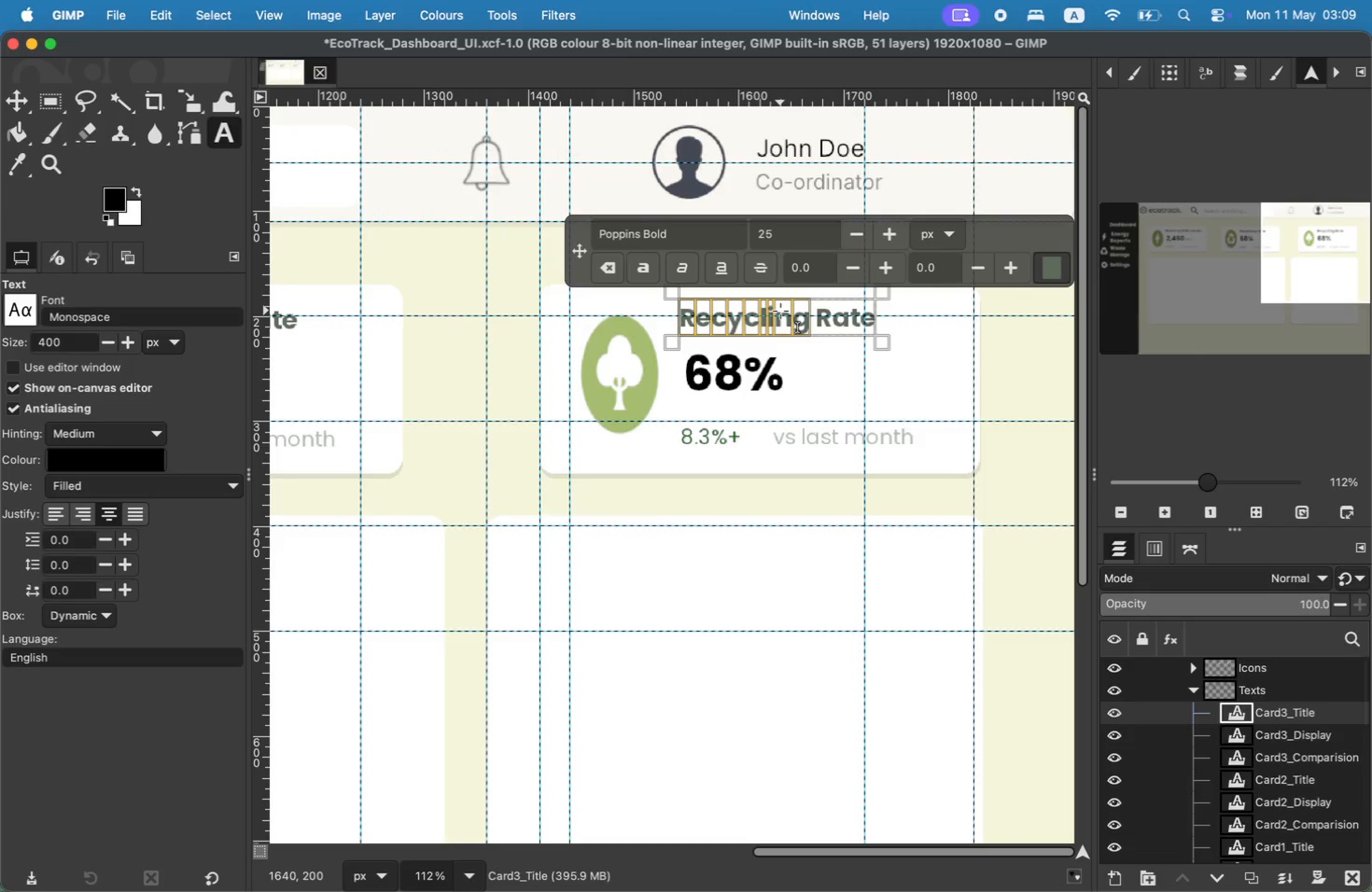 
key(ArrowRight)
 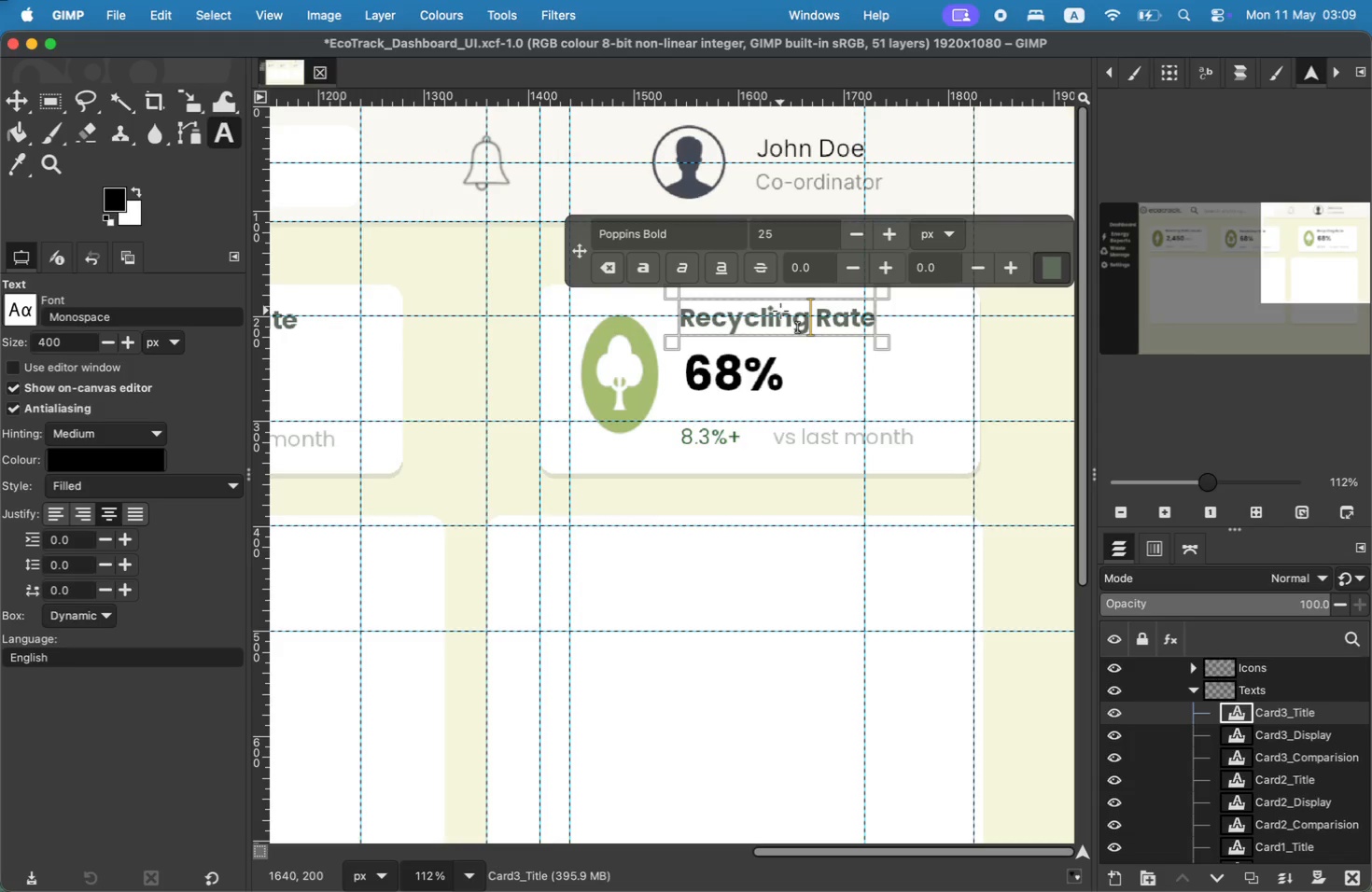 
key(ArrowRight)
 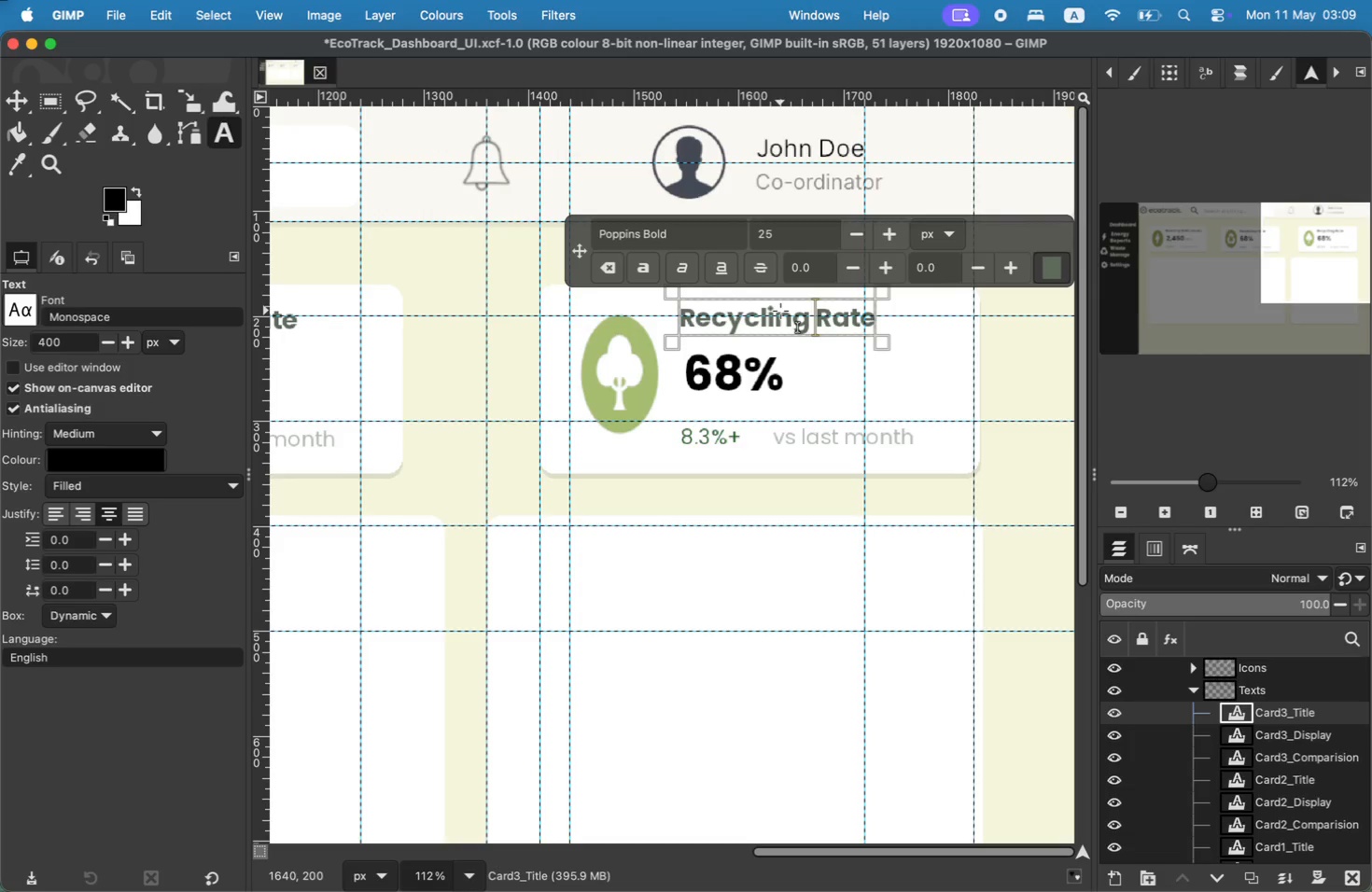 
key(ArrowRight)
 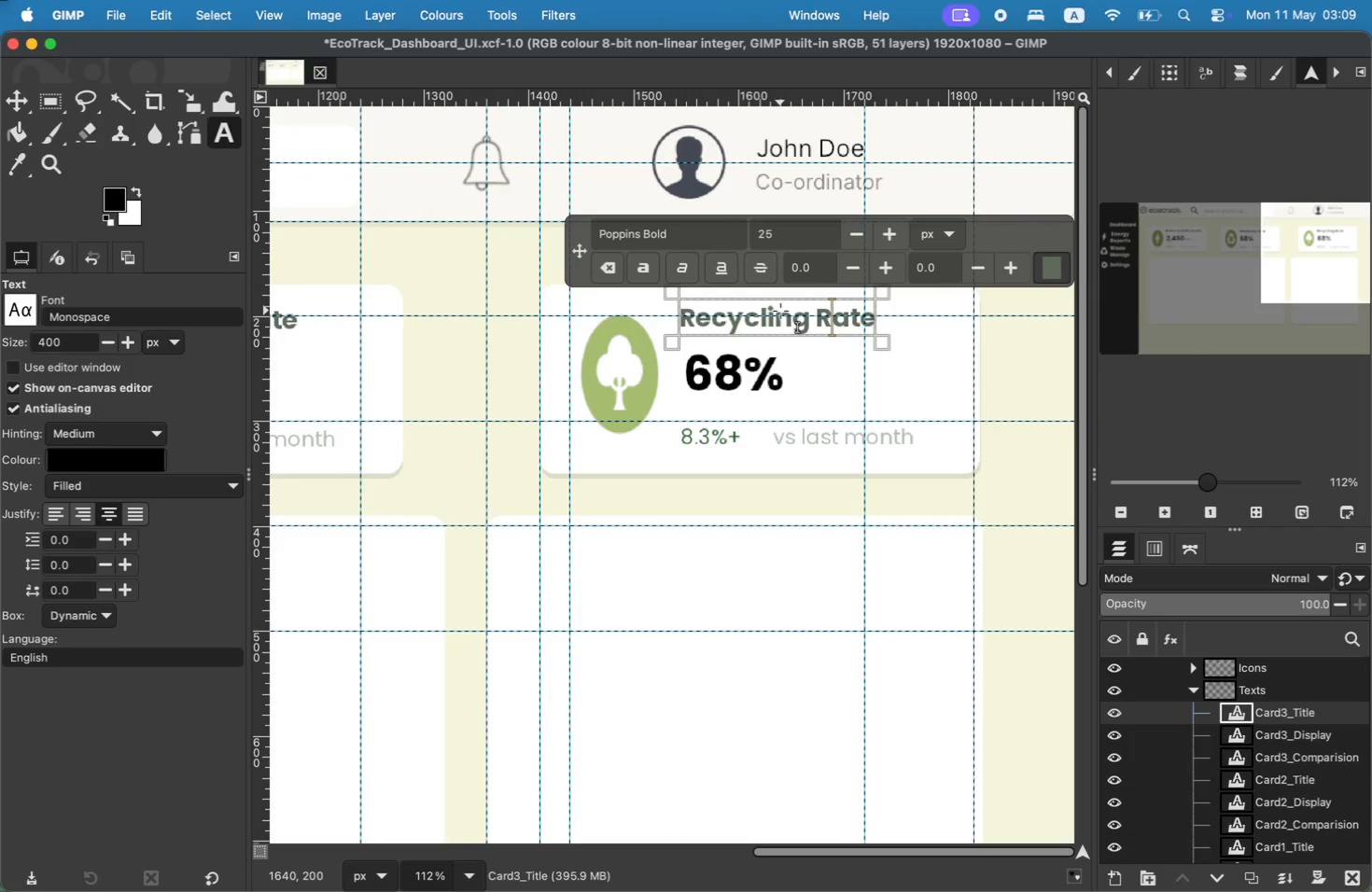 
key(ArrowRight)
 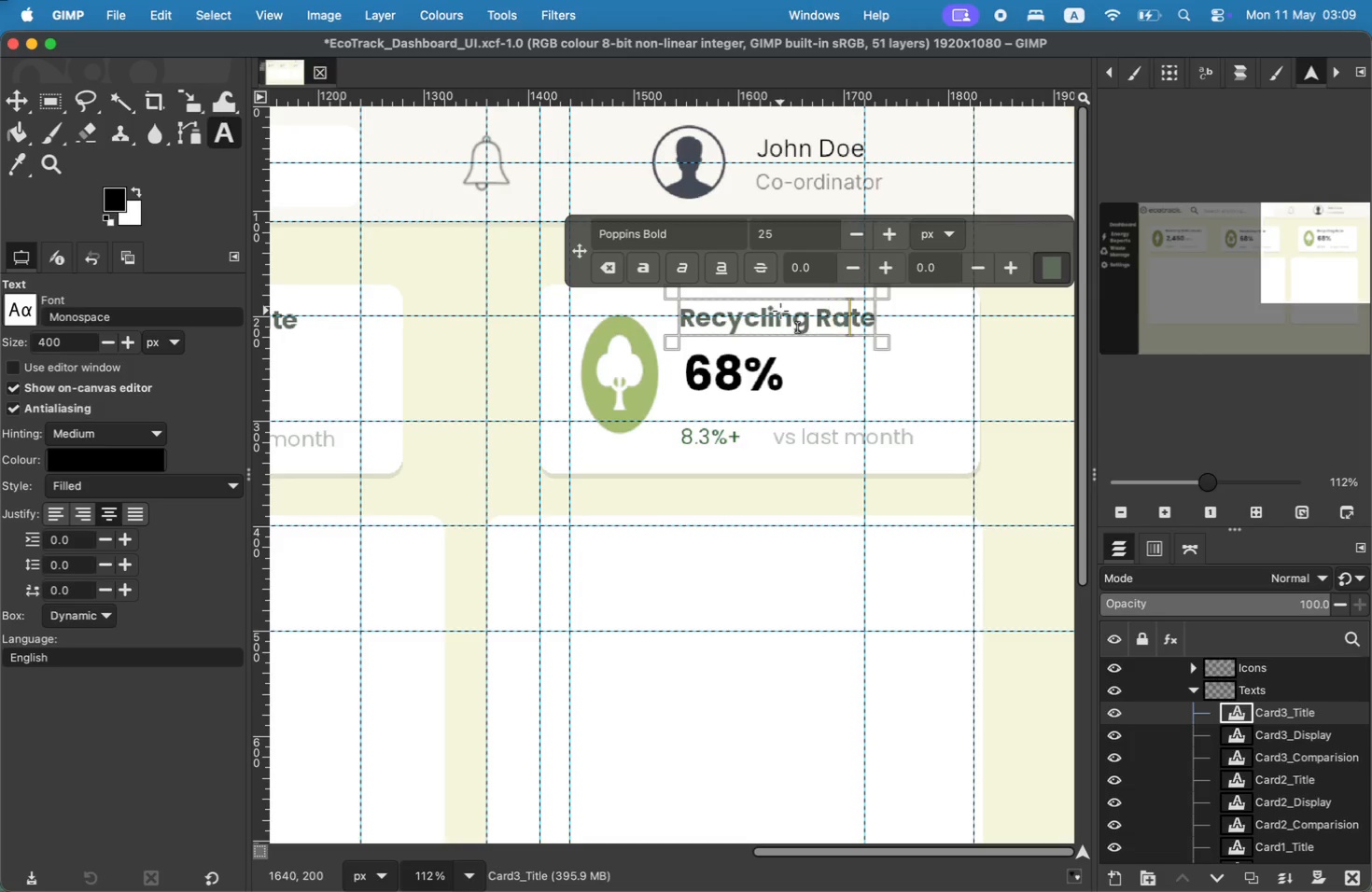 
key(ArrowRight)
 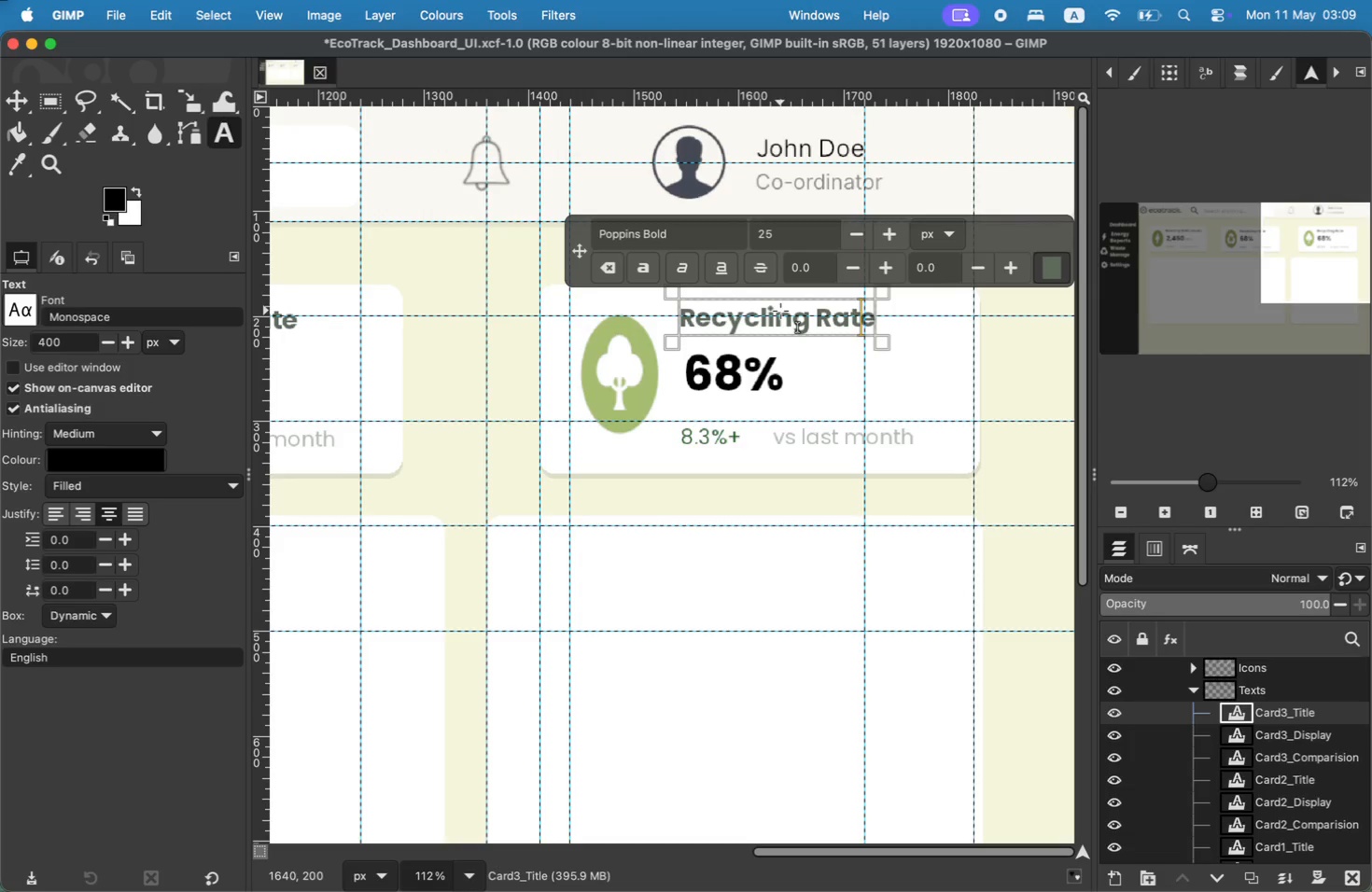 
key(Backspace)
 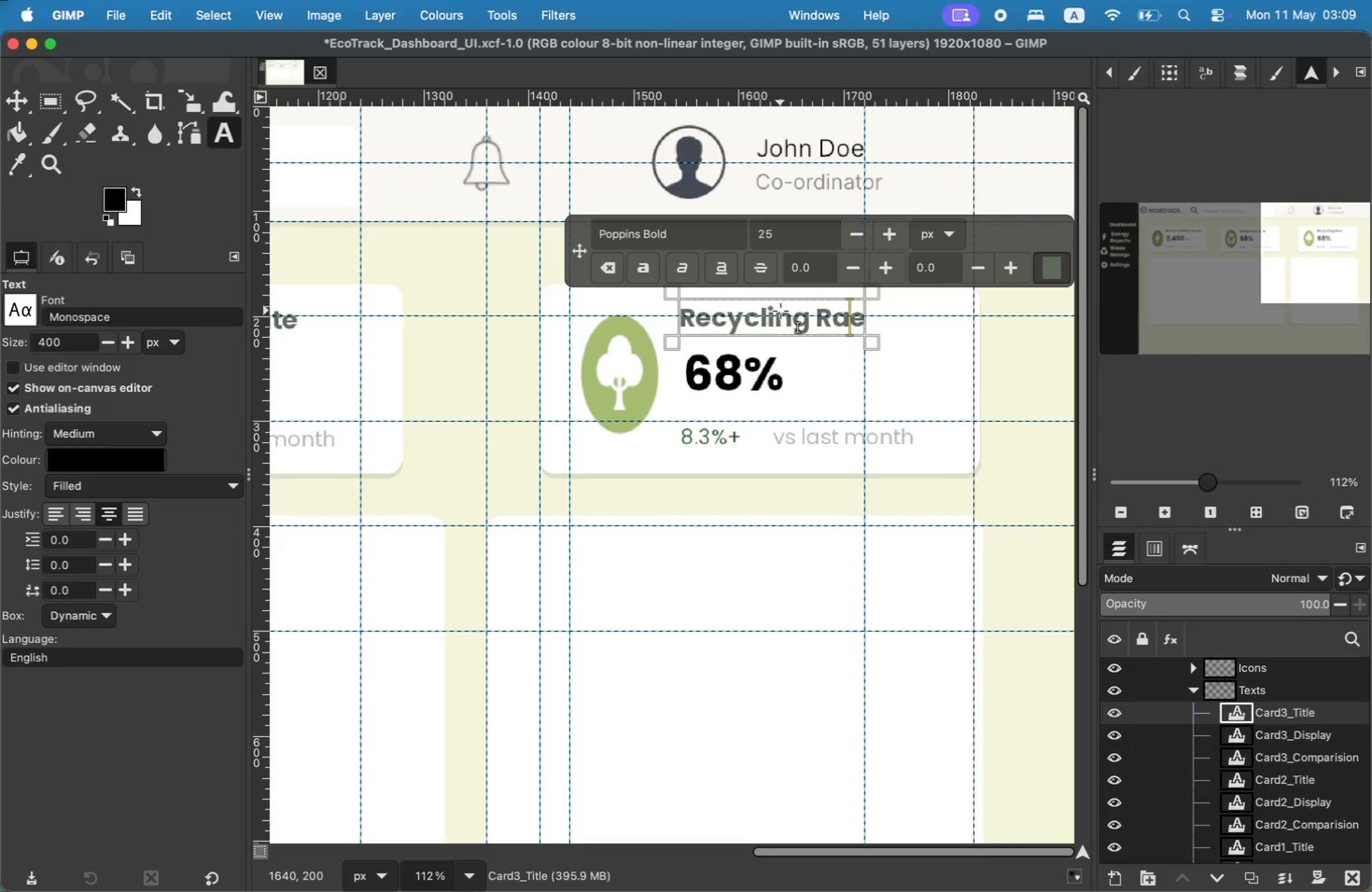 
key(ArrowRight)
 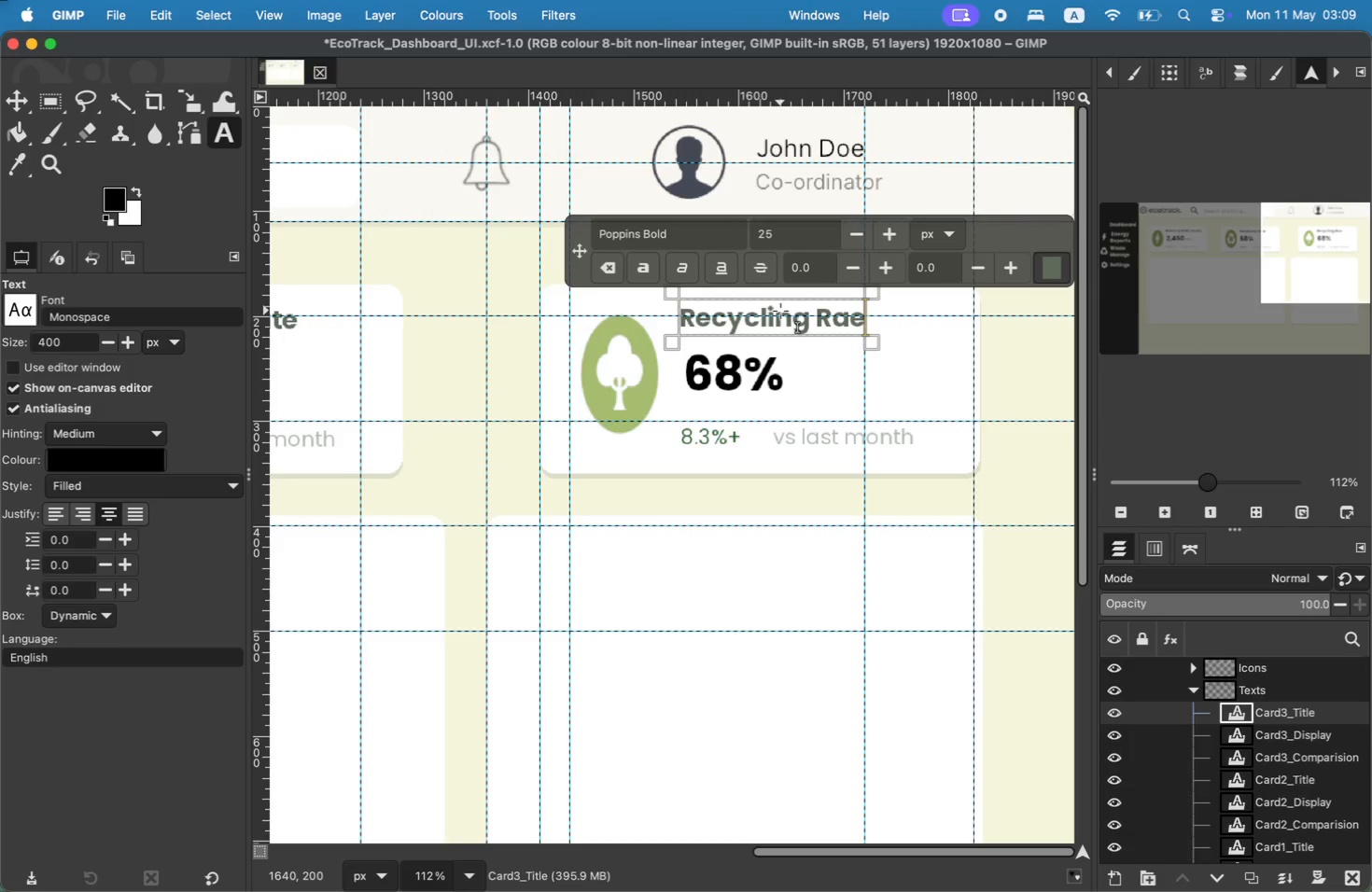 
key(Backspace)
 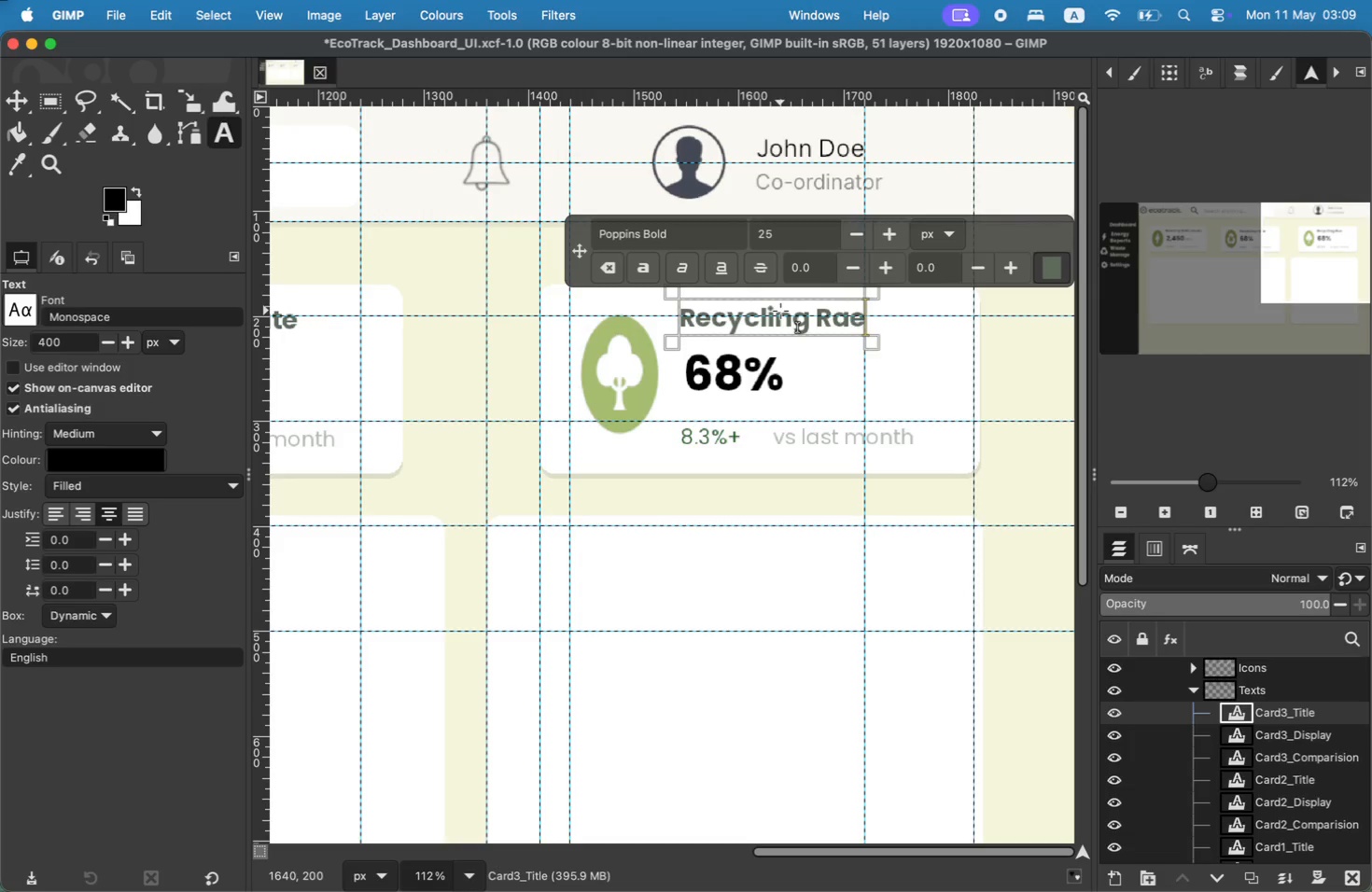 
key(Backspace)
 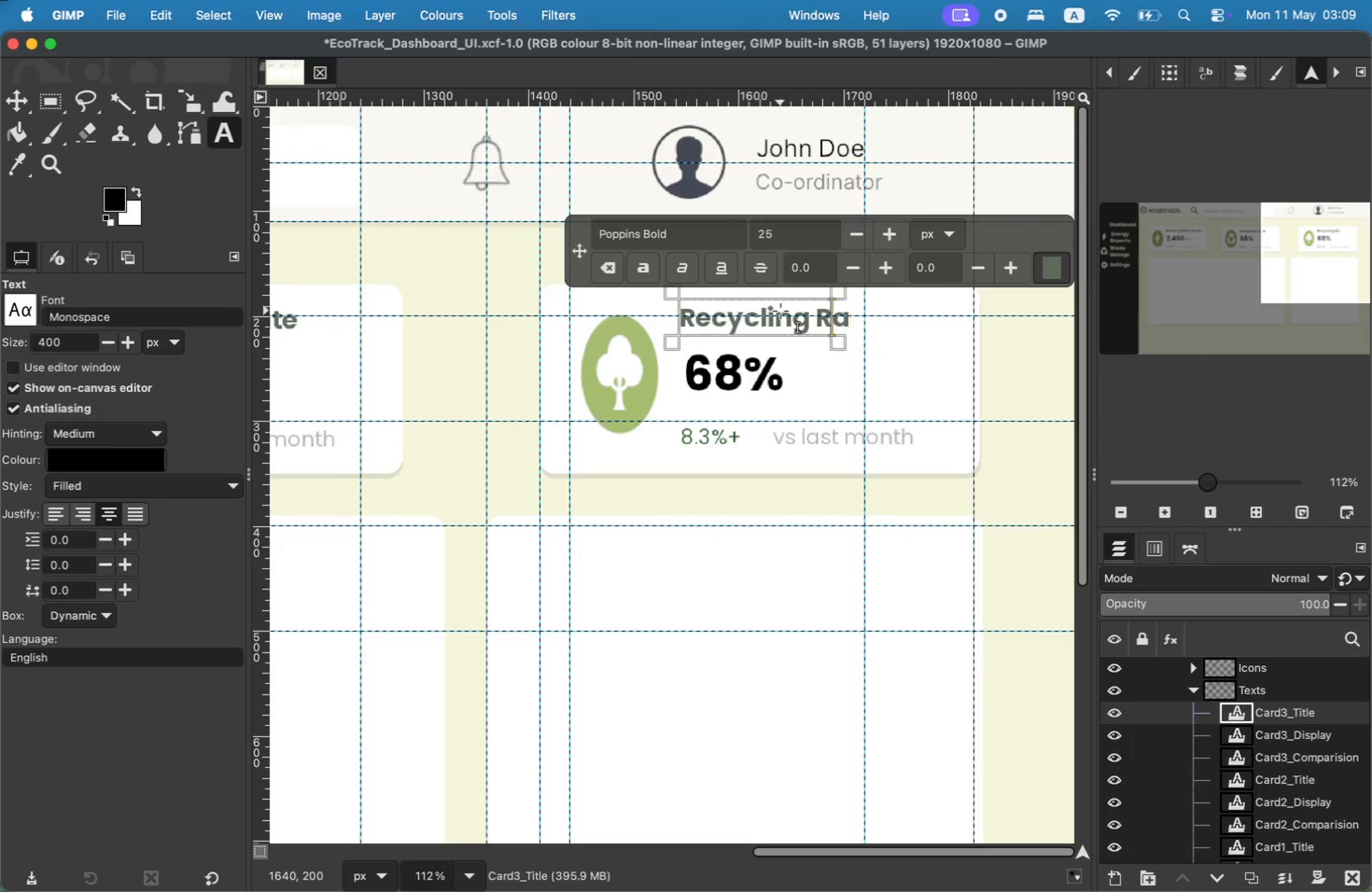 
key(Backspace)
 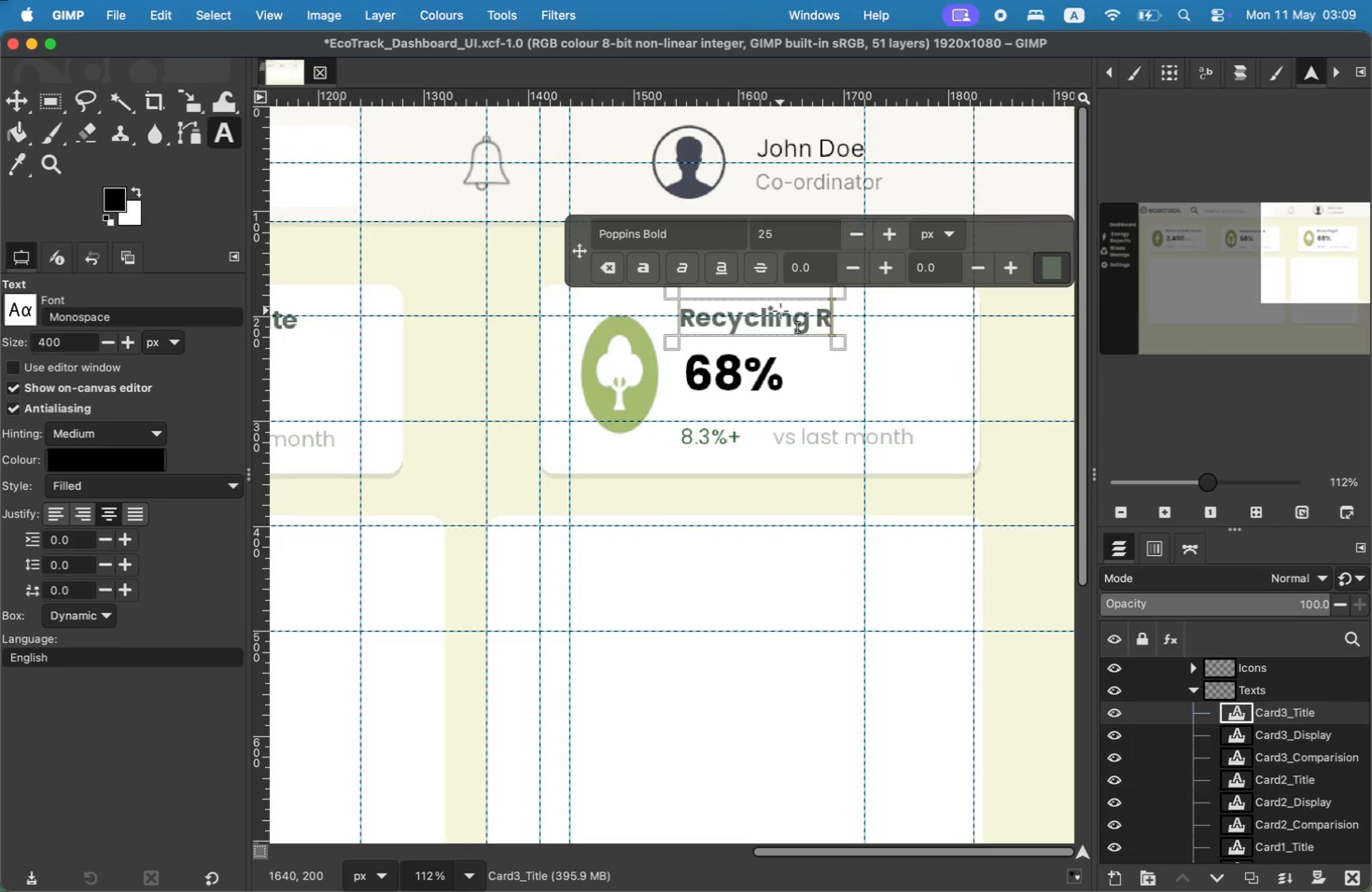 
key(Backspace)
 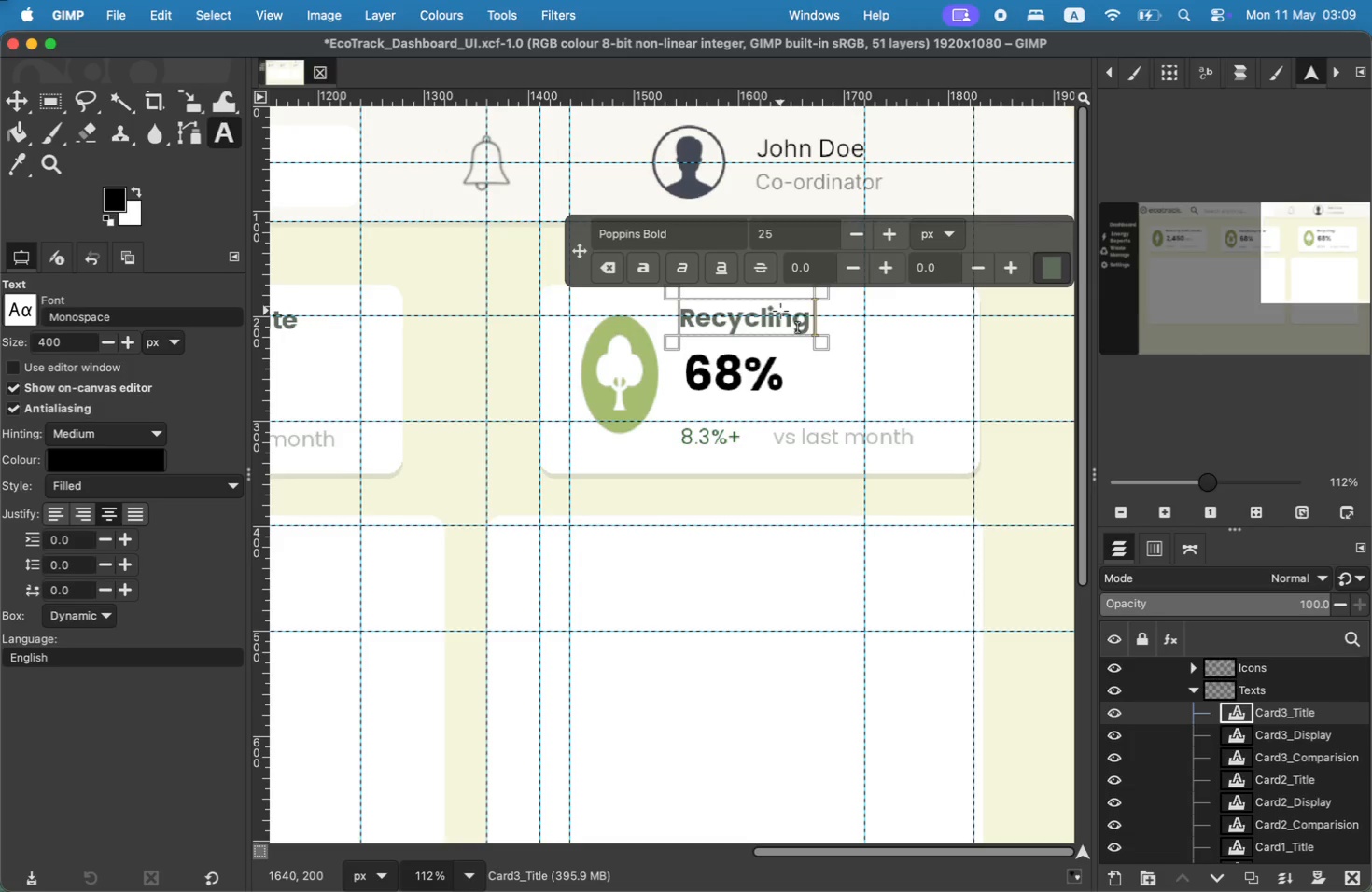 
key(Backspace)
 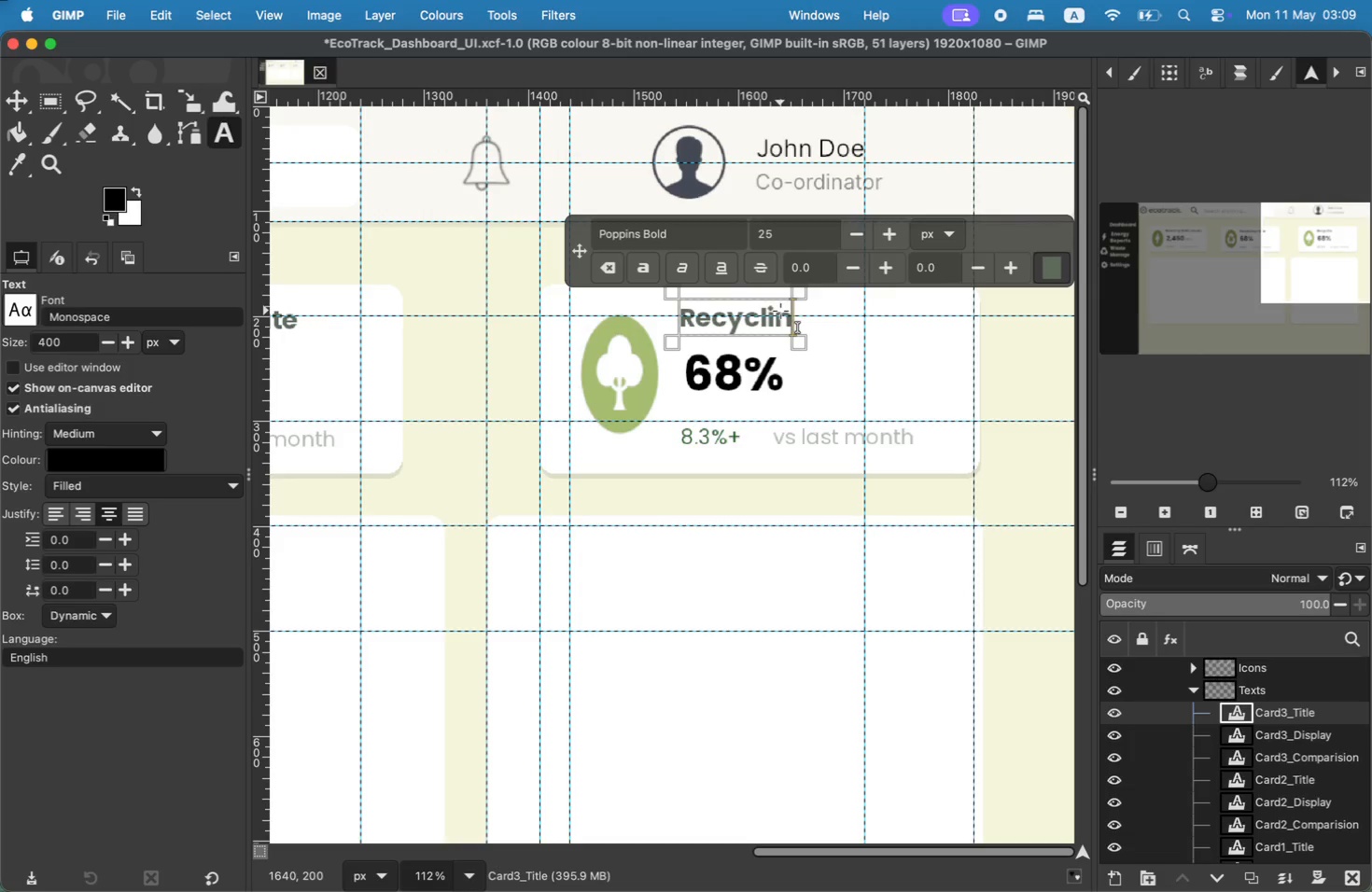 
key(Backspace)
 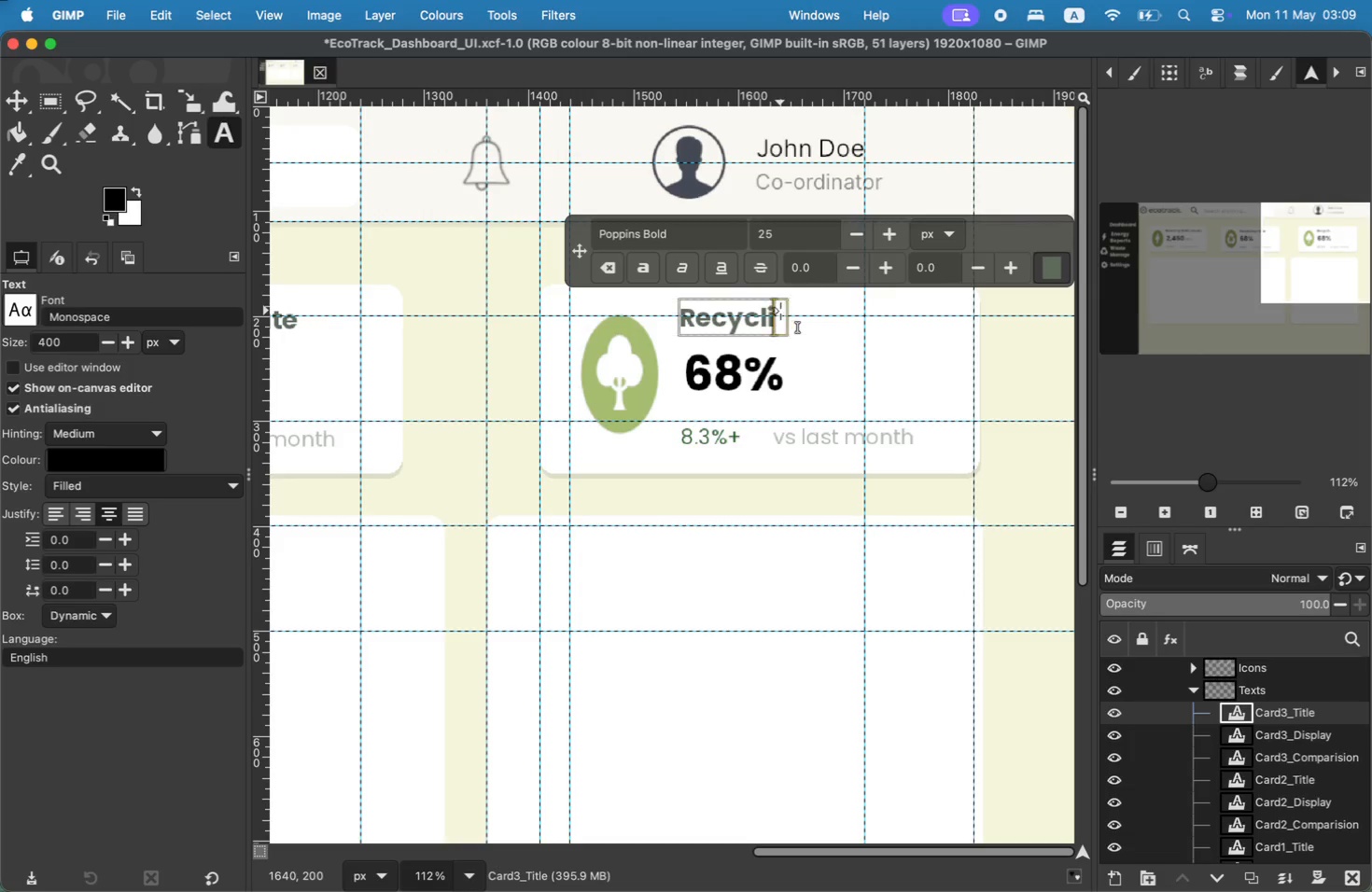 
key(Backspace)
 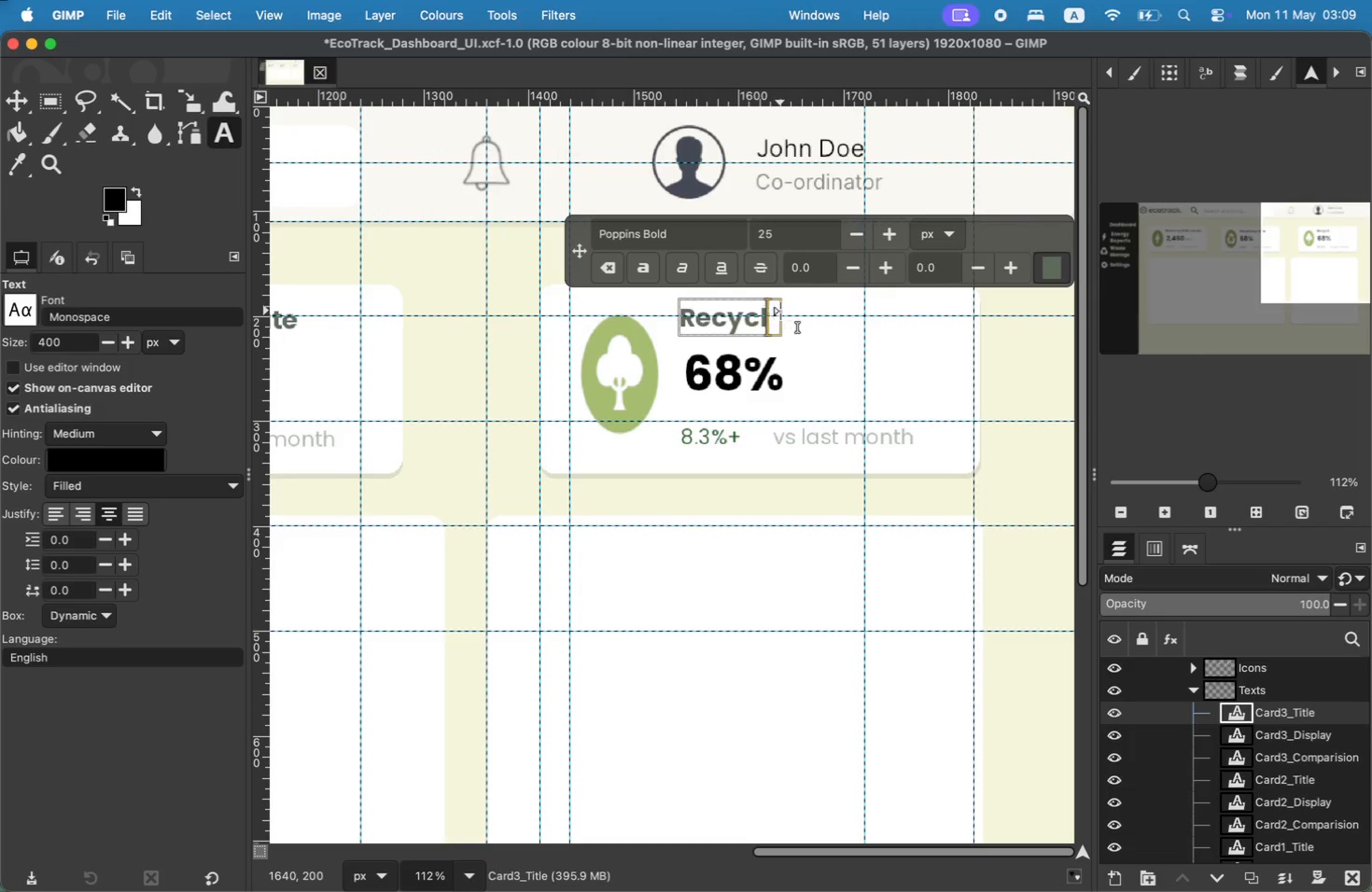 
key(Backspace)
 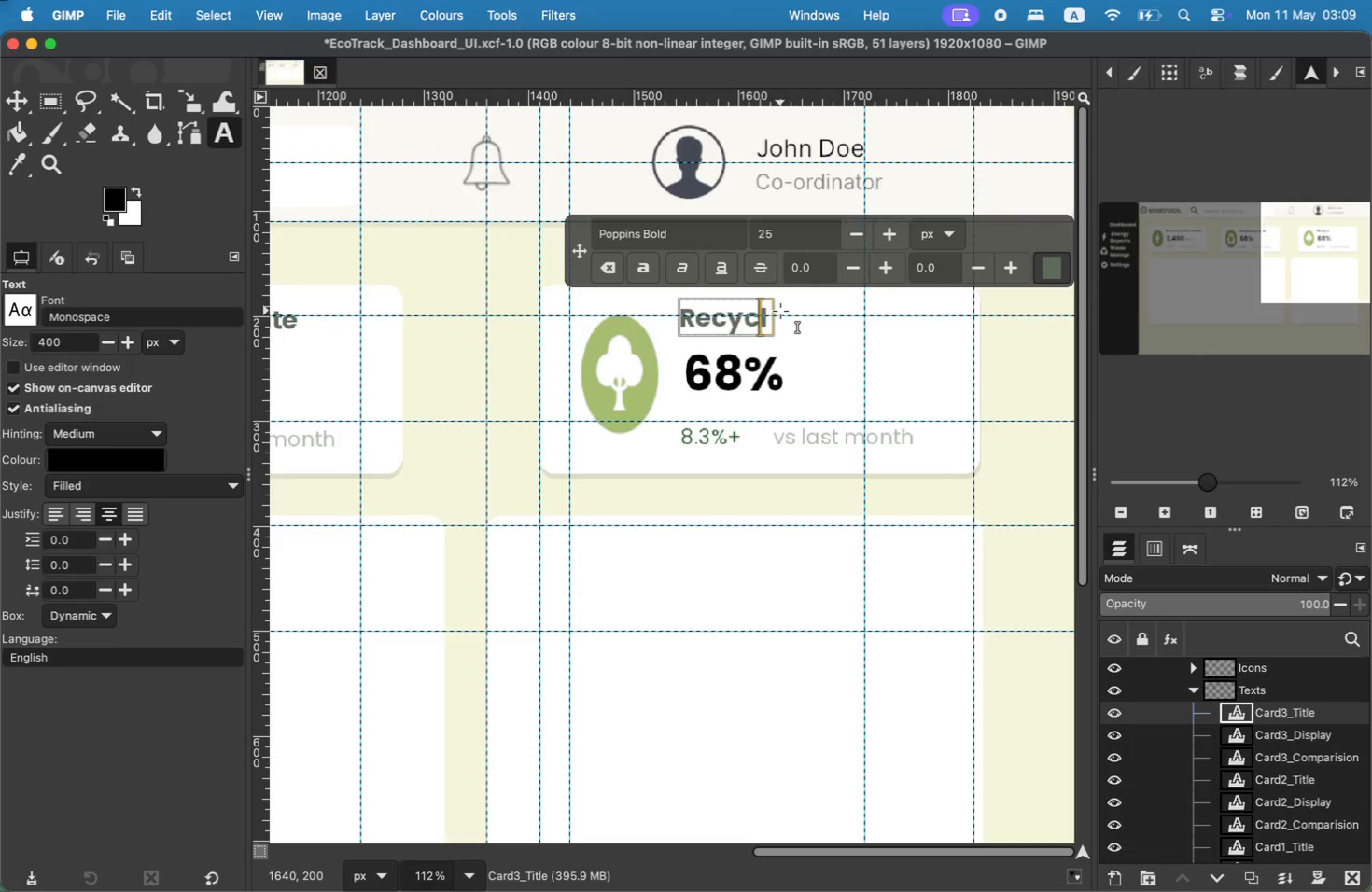 
key(Backspace)
 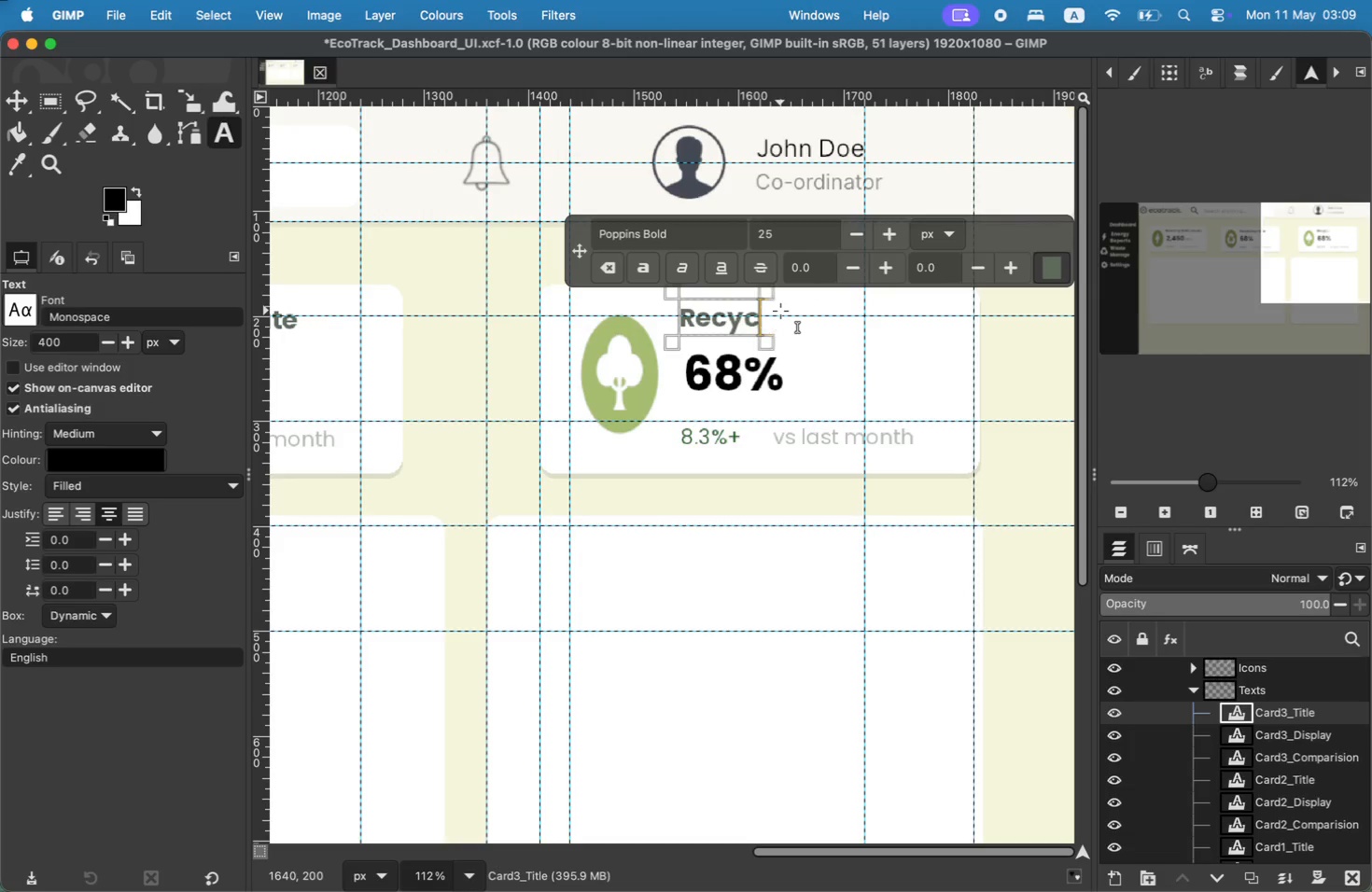 
key(Backspace)
 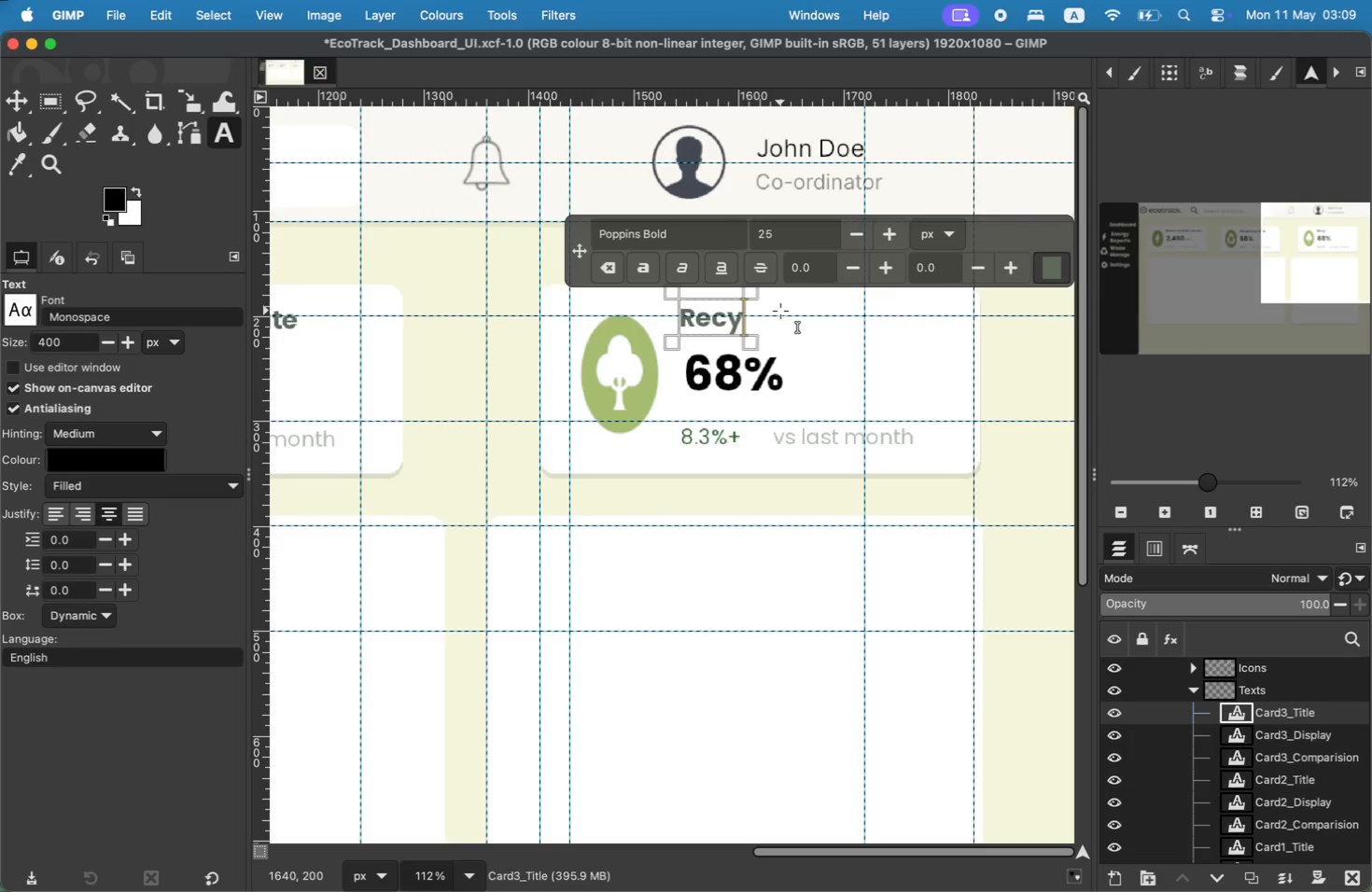 
key(Backspace)
 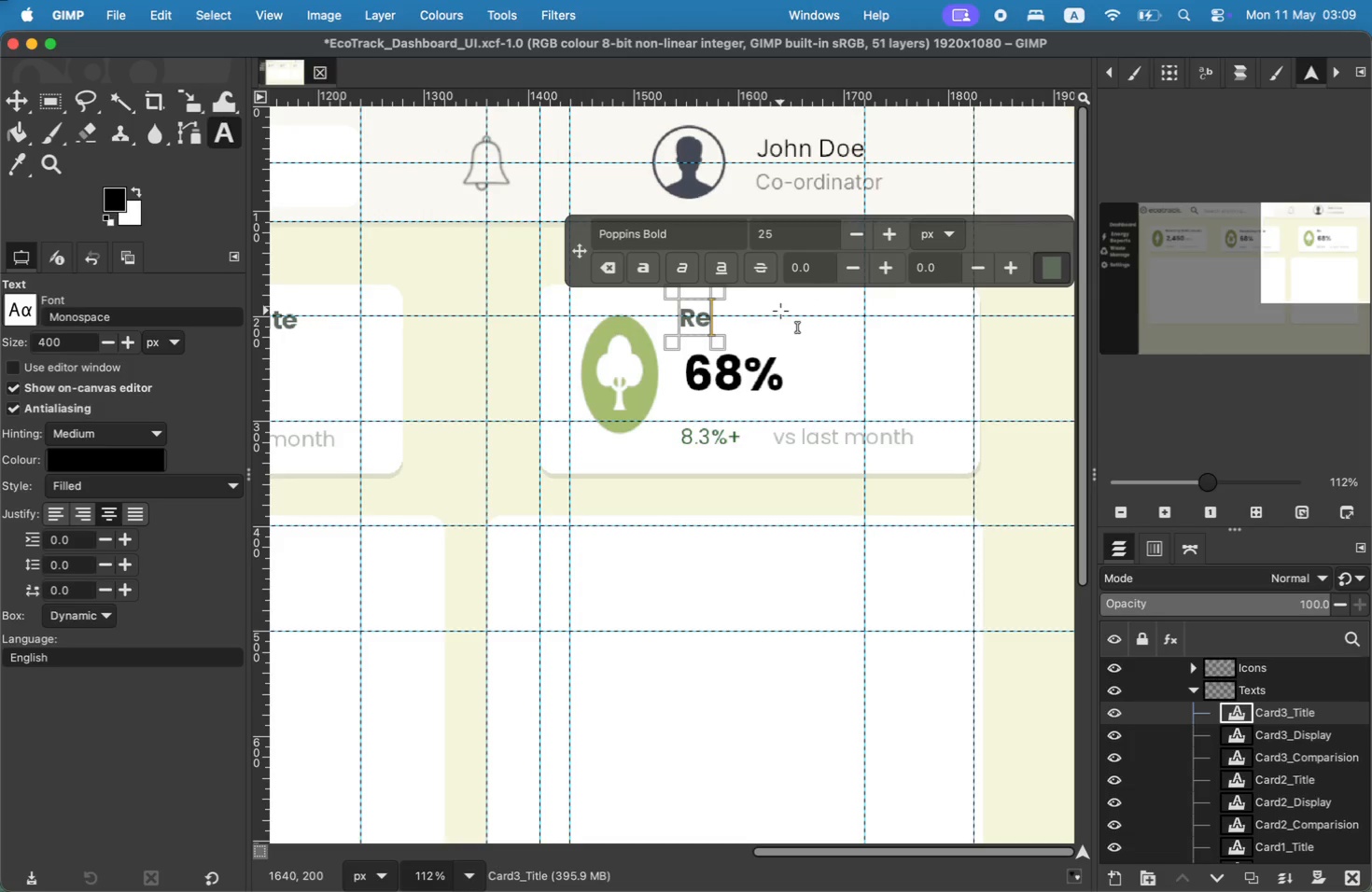 
key(Backspace)
 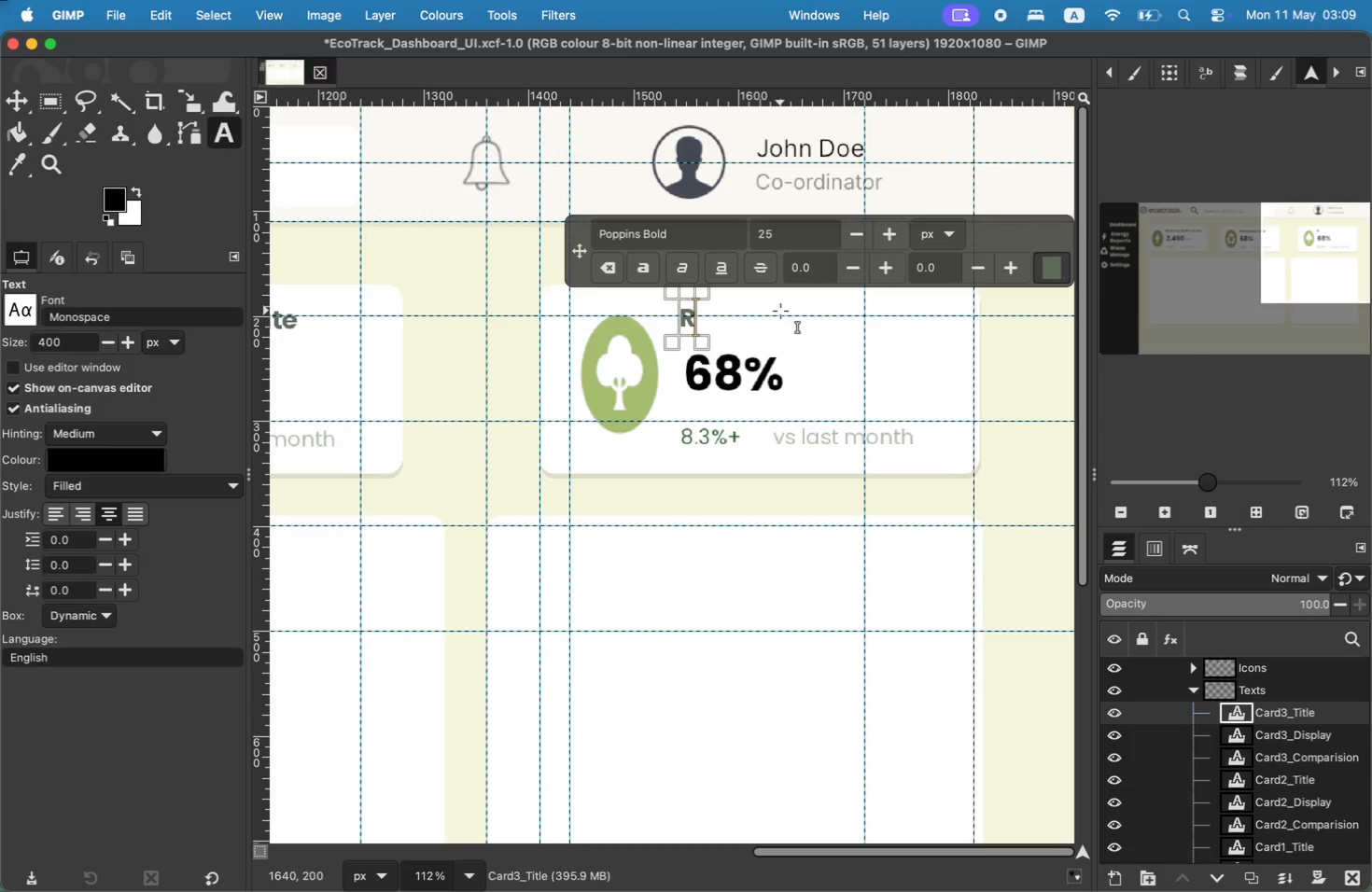 
key(Shift+C)
 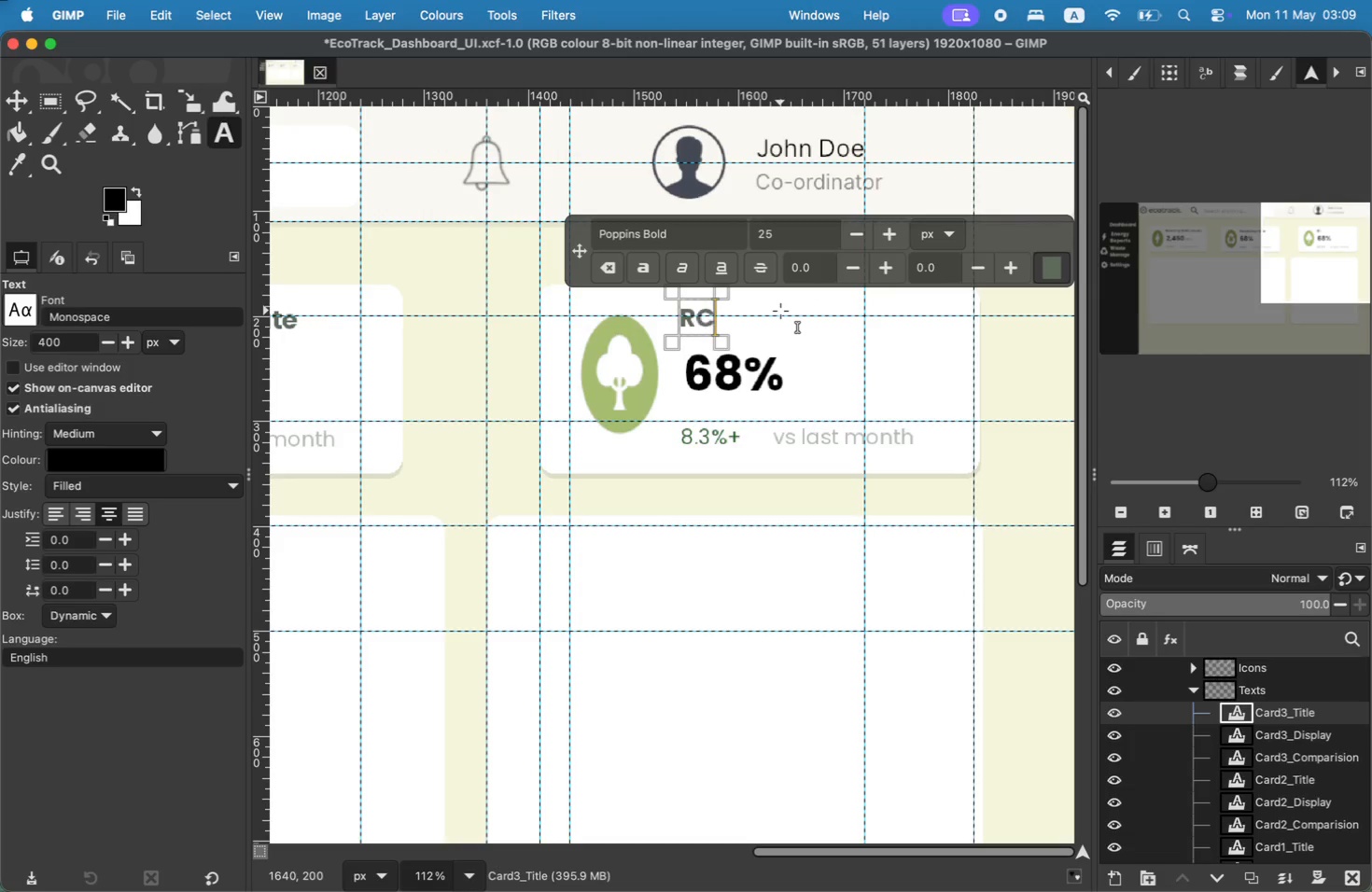 
key(ArrowLeft)
 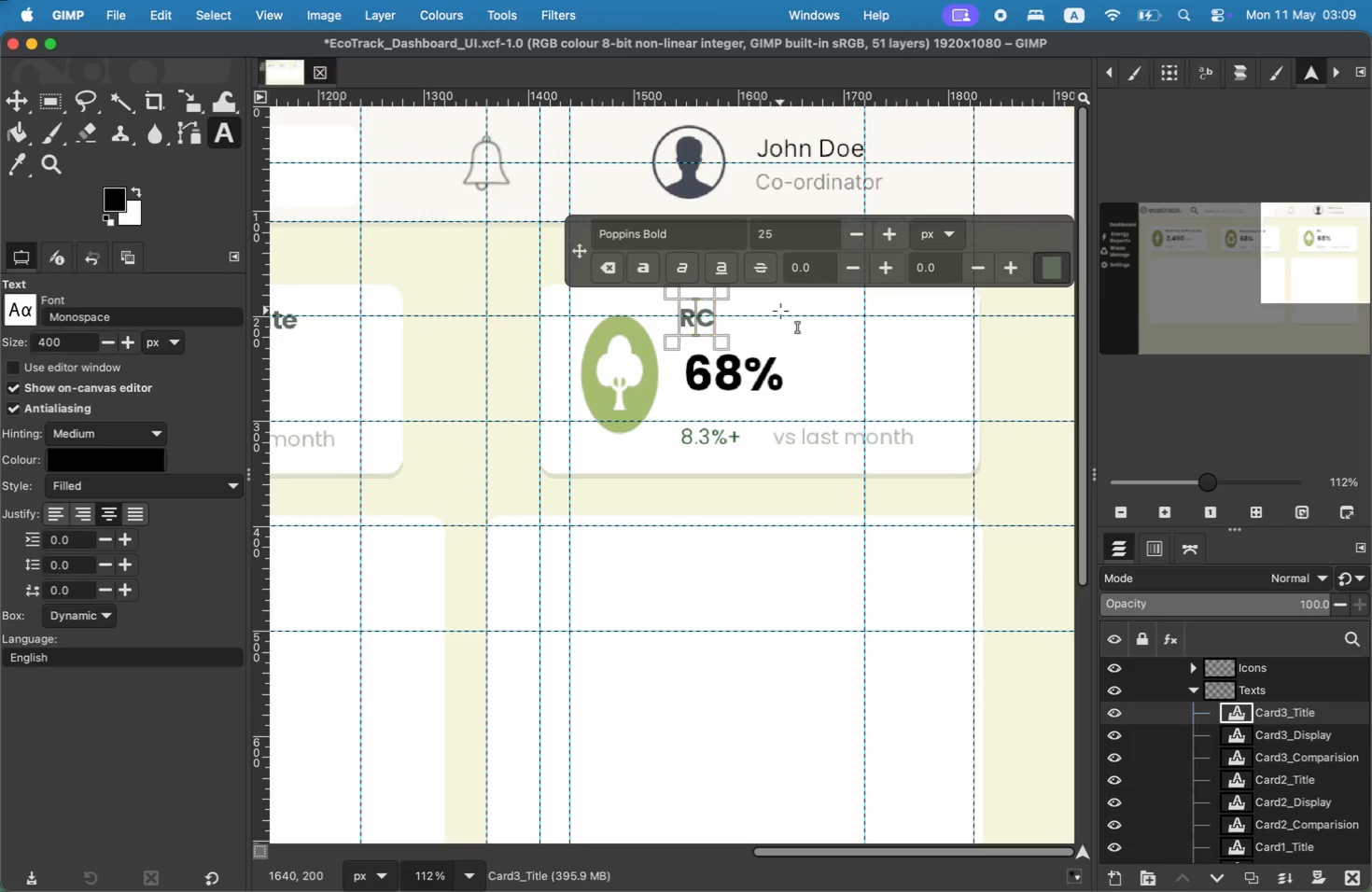 
key(Backspace)
 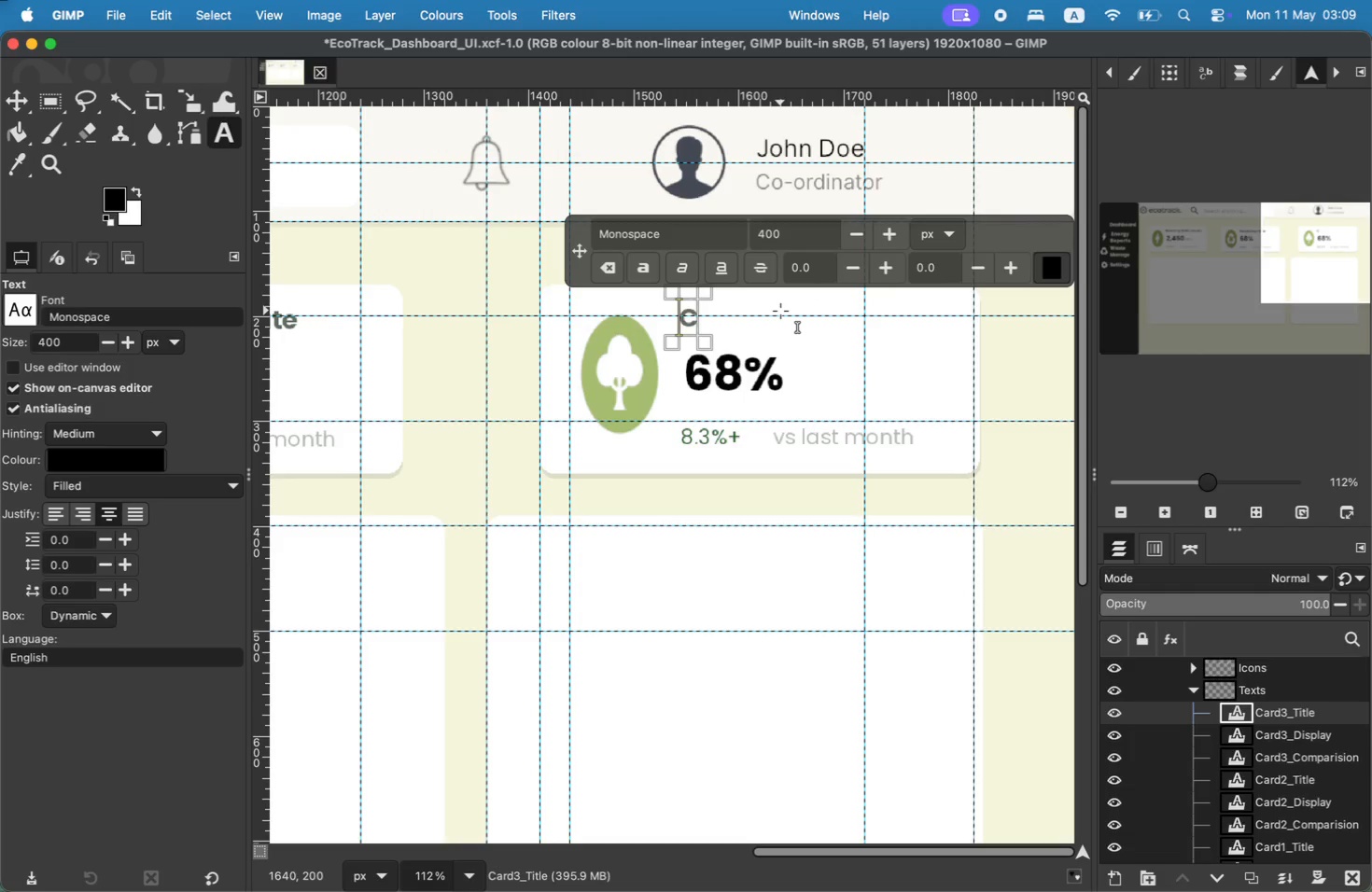 
key(ArrowRight)
 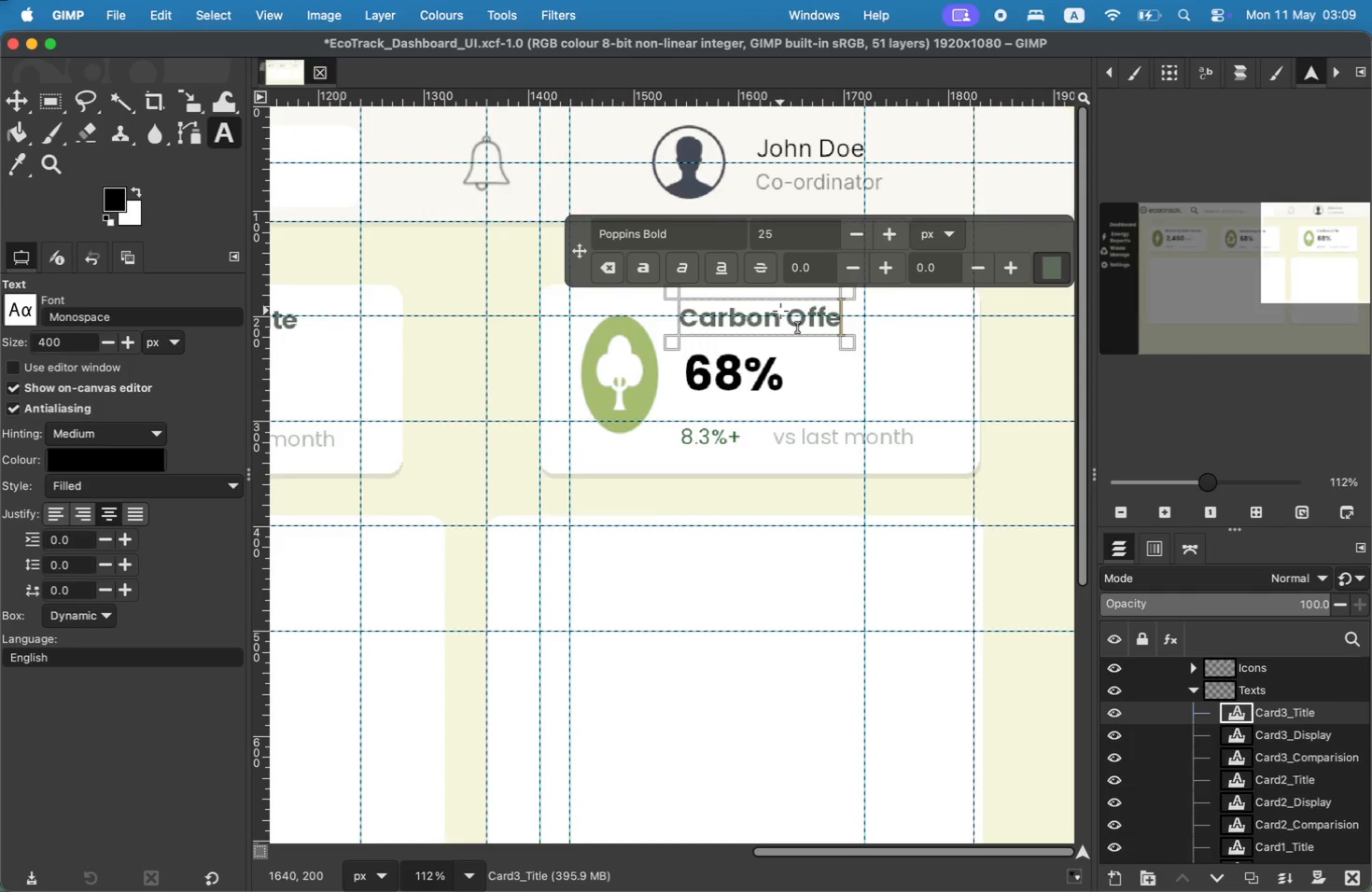 
type(arbon Offes)
key(Backspace)
key(Backspace)
type(set)
 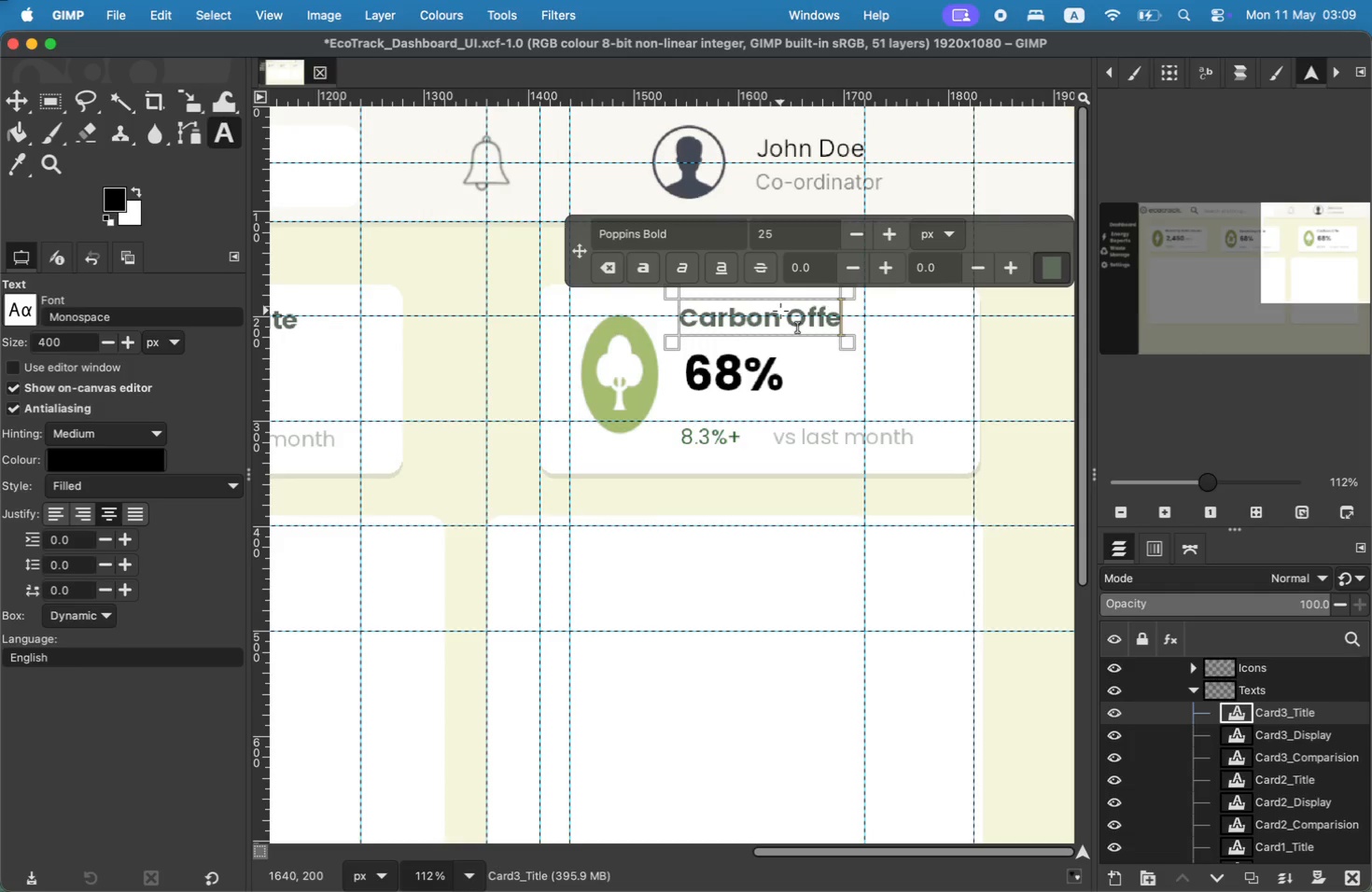 
double_click([704, 369])
 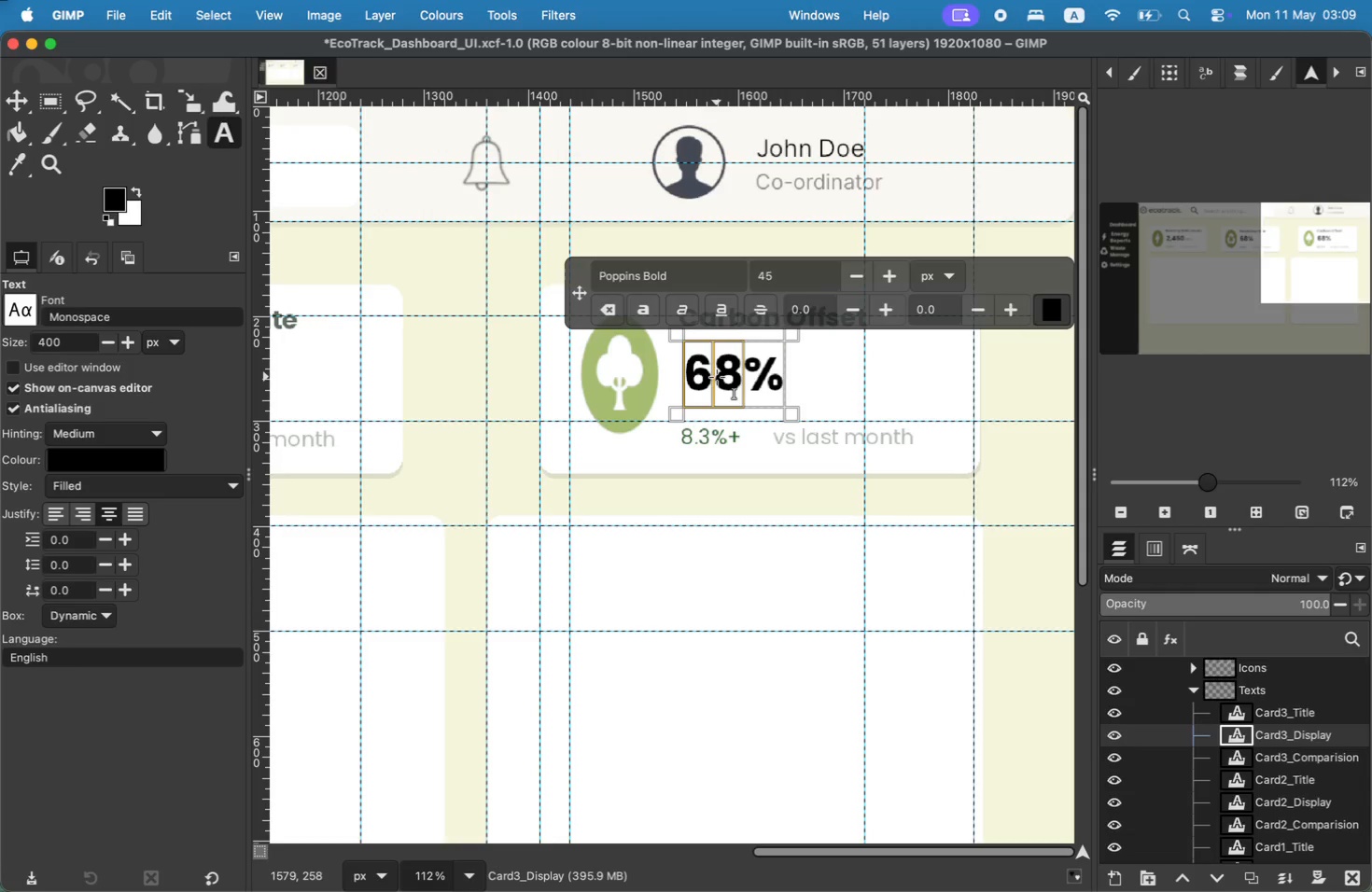 
key(Backspace)
 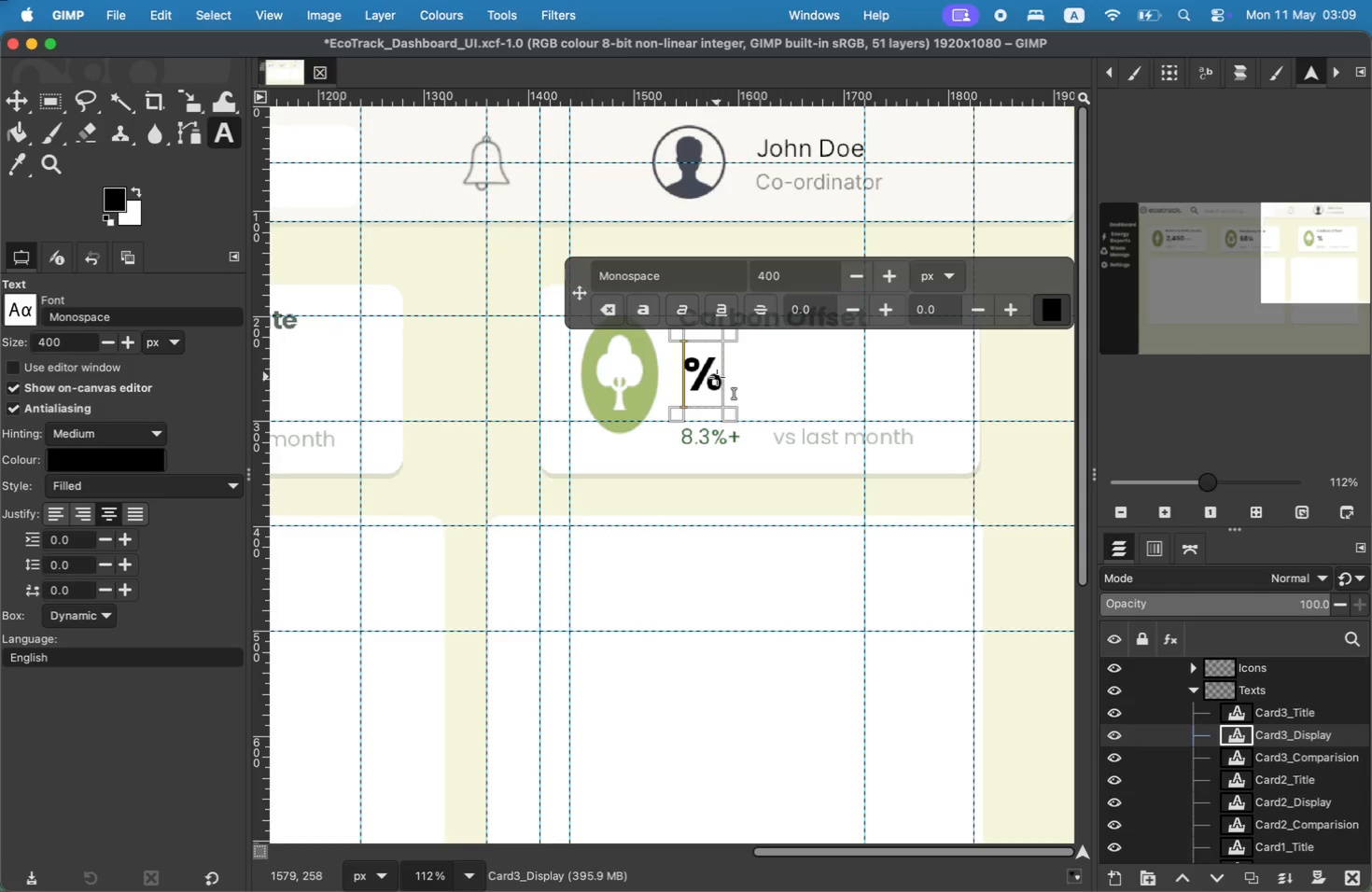 
key(1)
 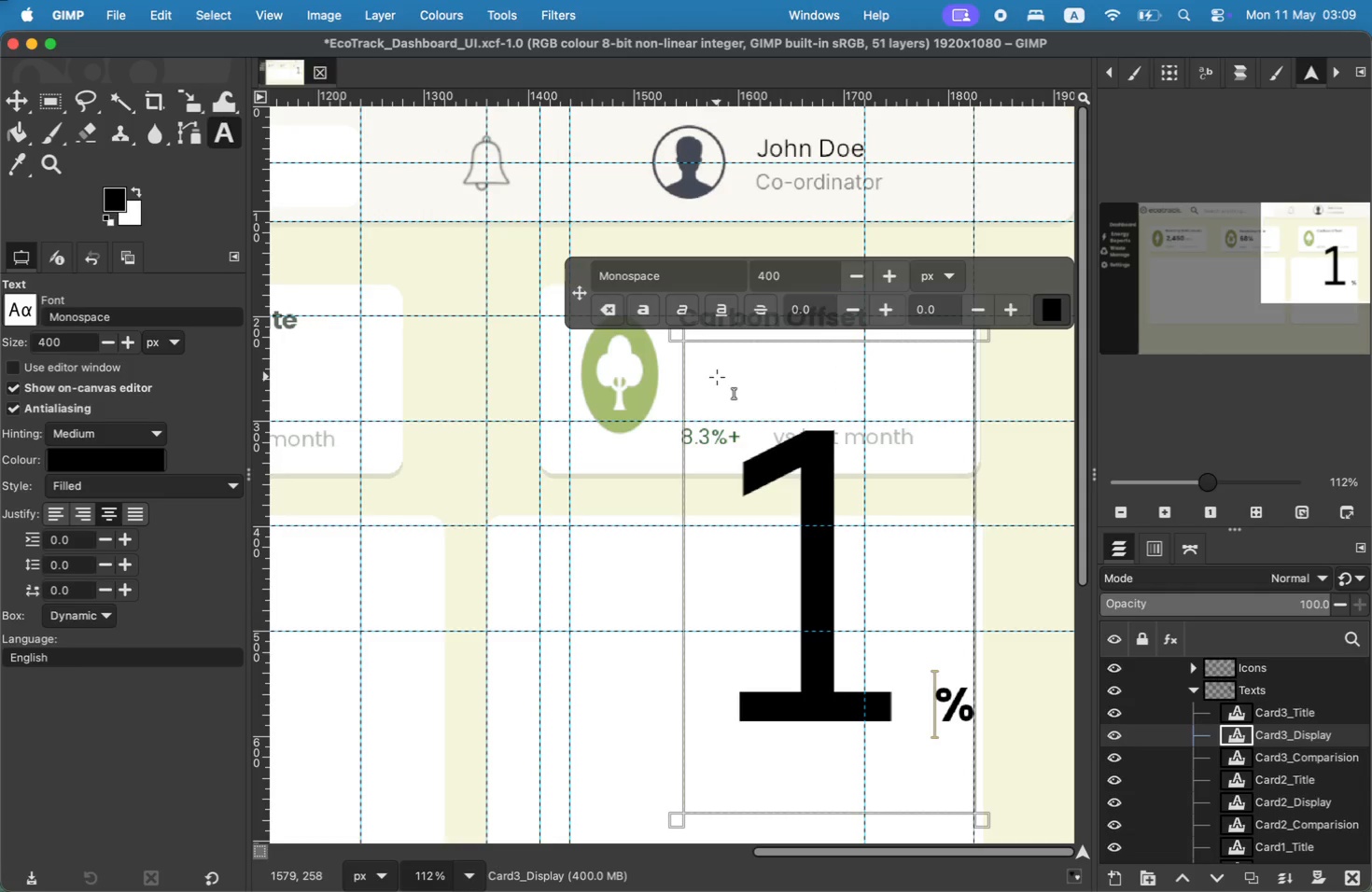 
key(Meta+Z)
 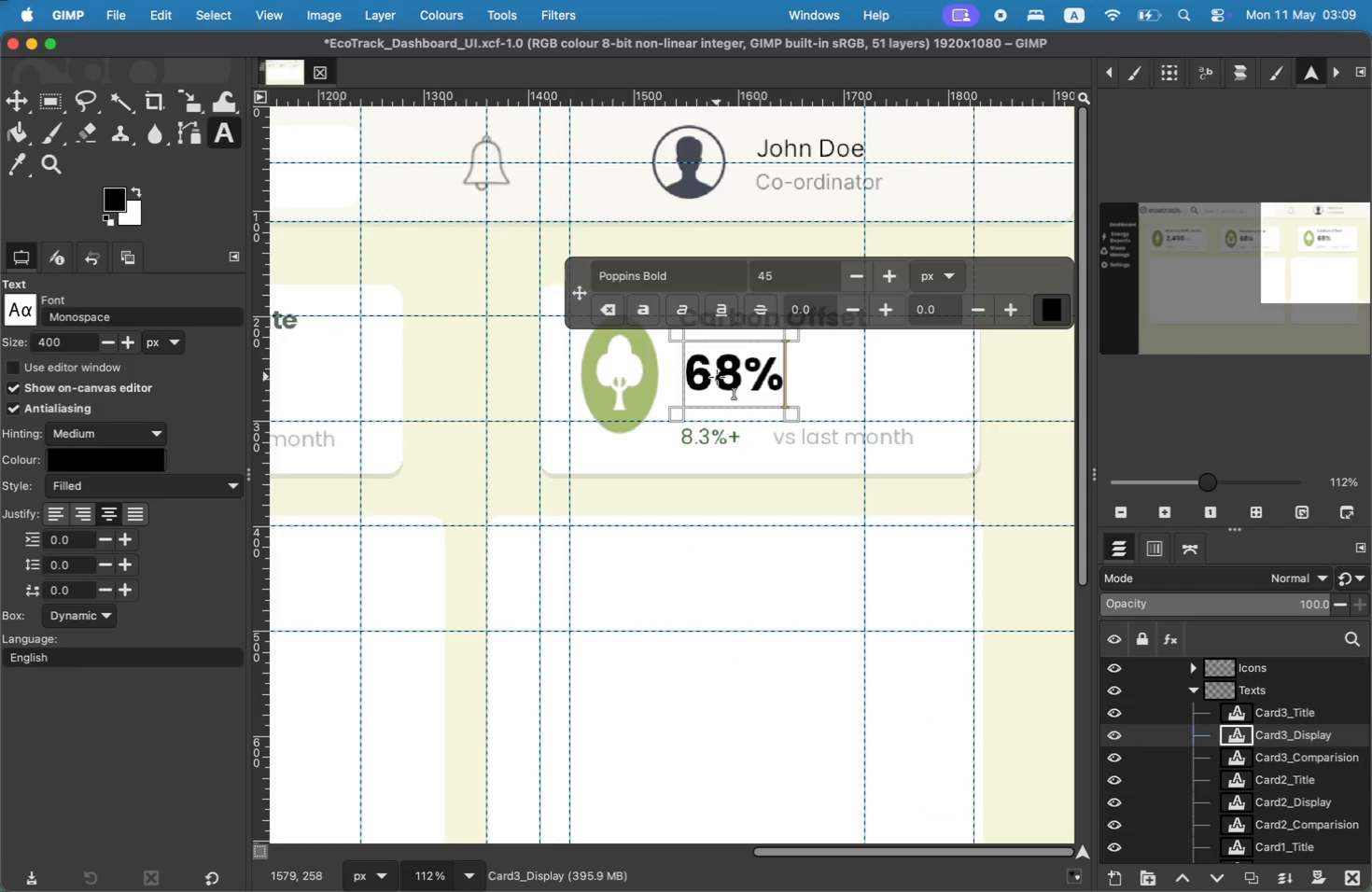 
type(1.32 )
 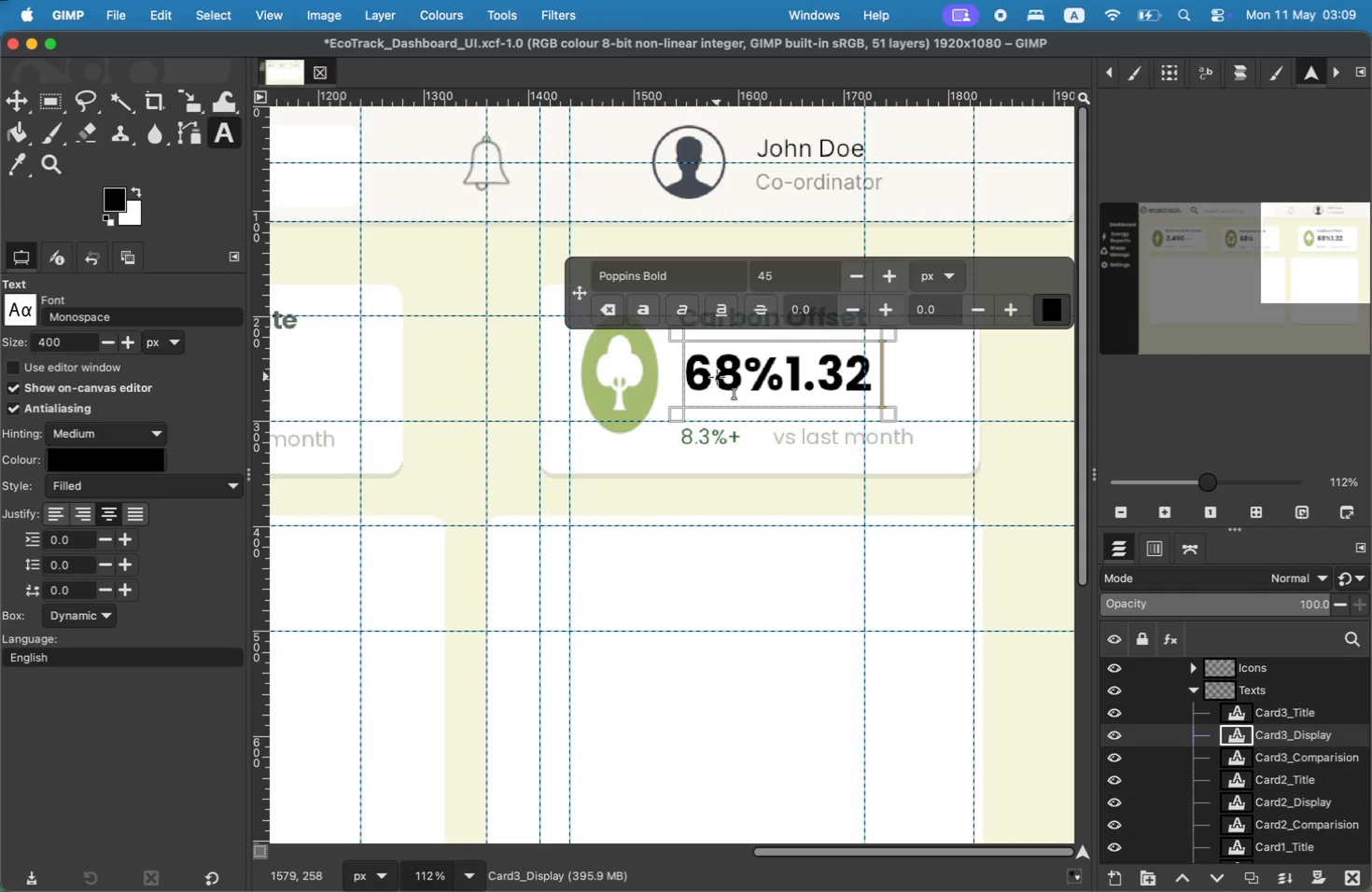 
key(Alt+AltRight)
 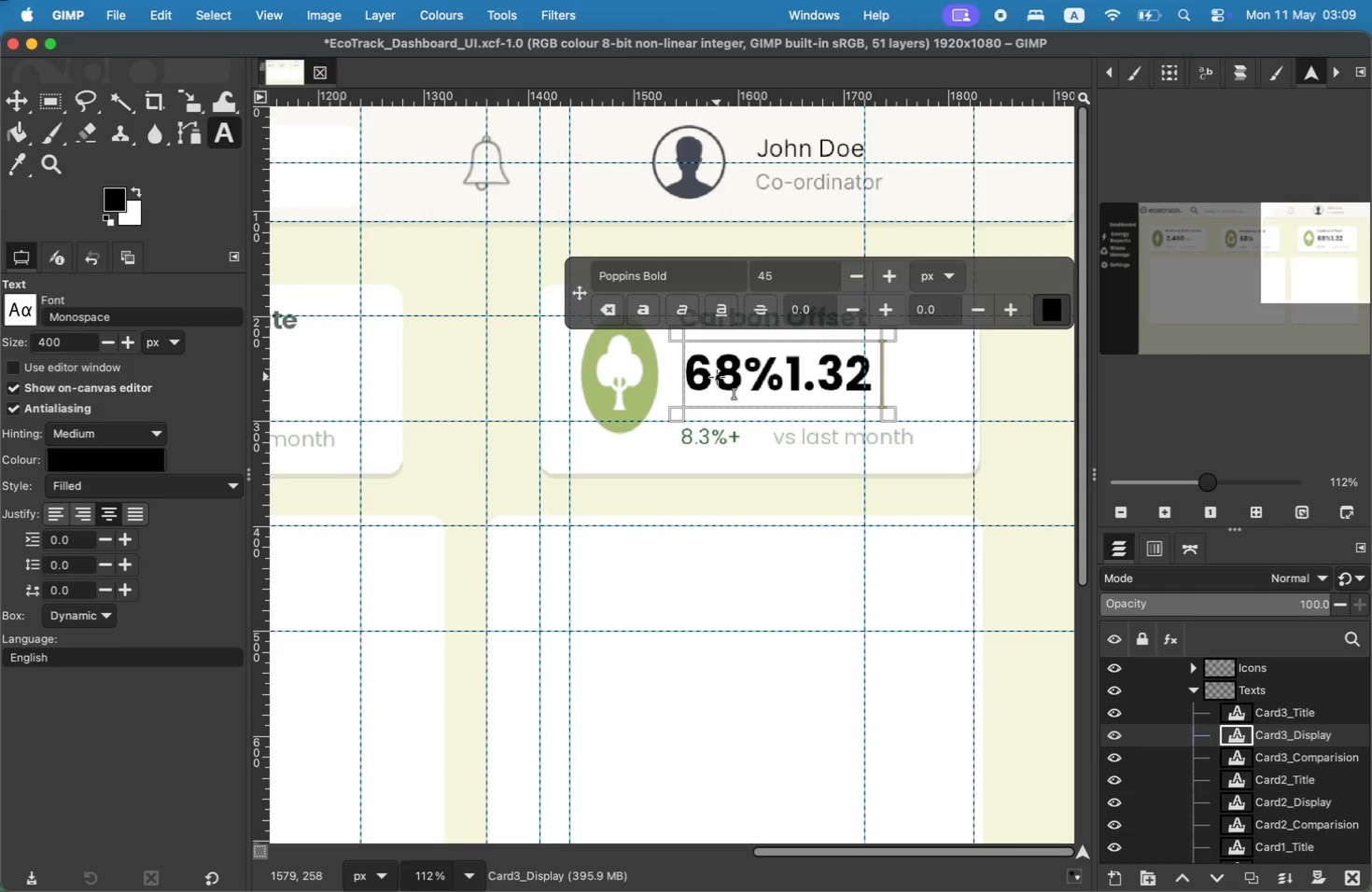 
key(ArrowLeft)
 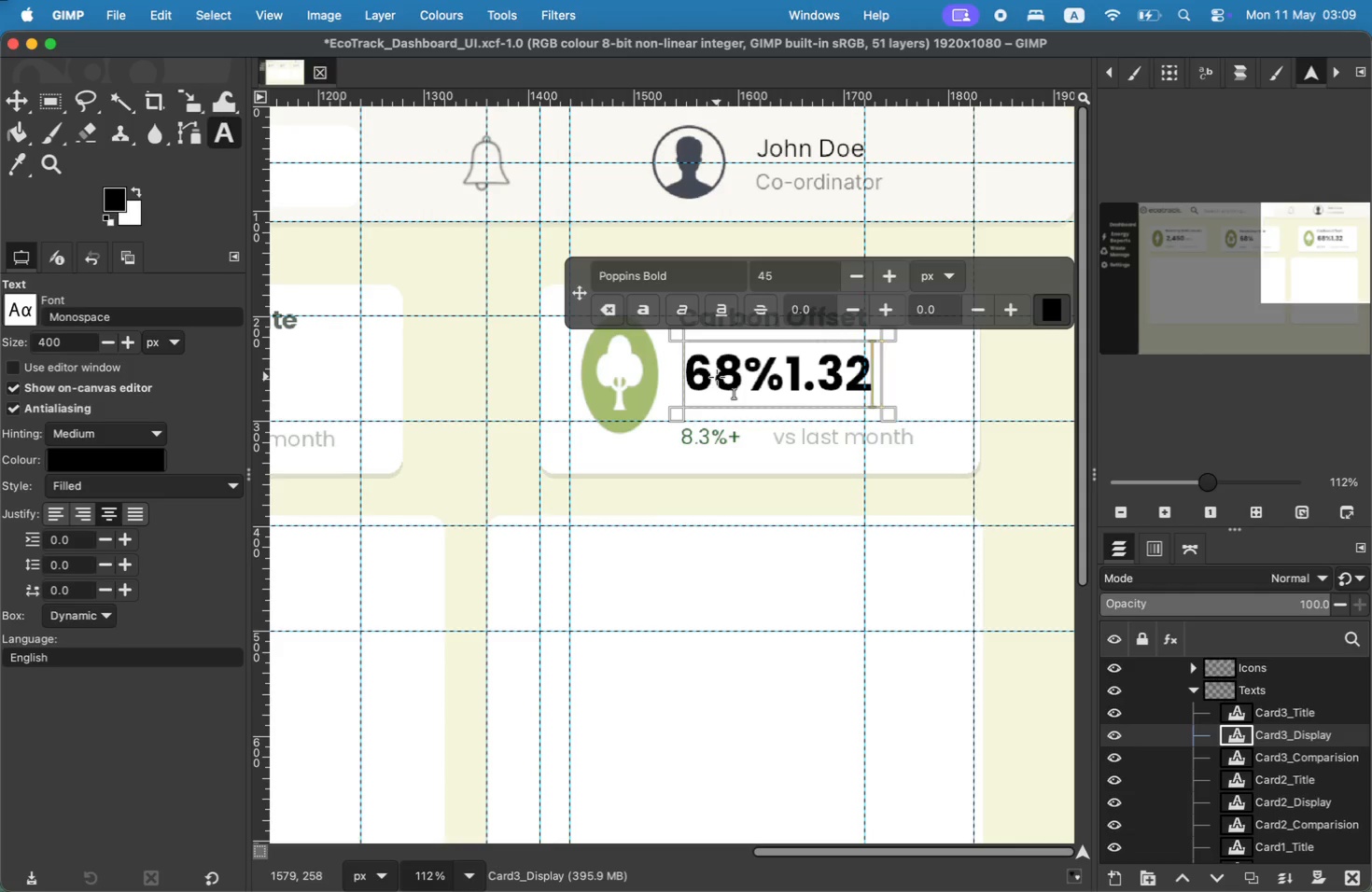 
key(ArrowLeft)
 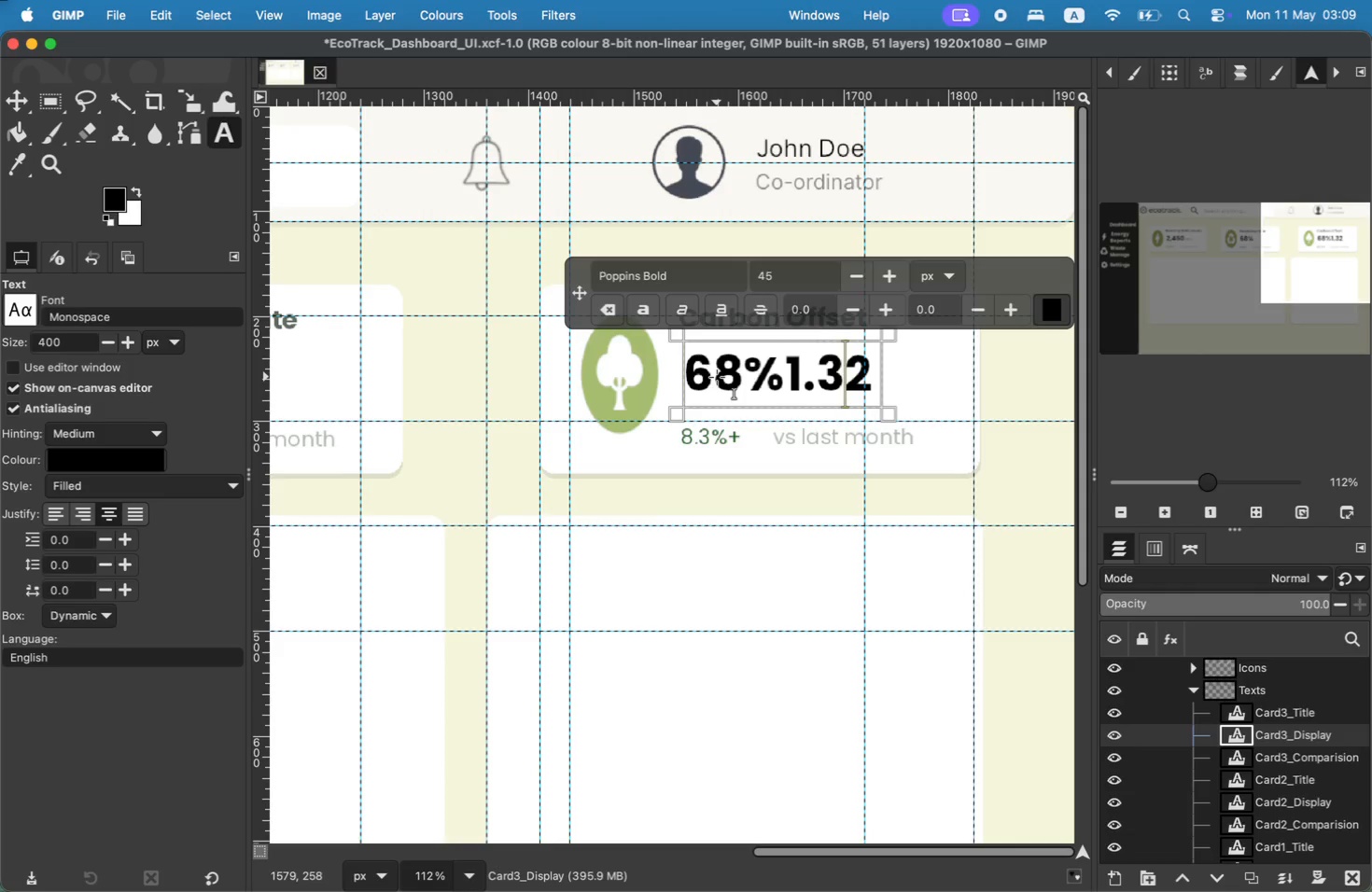 
key(ArrowLeft)
 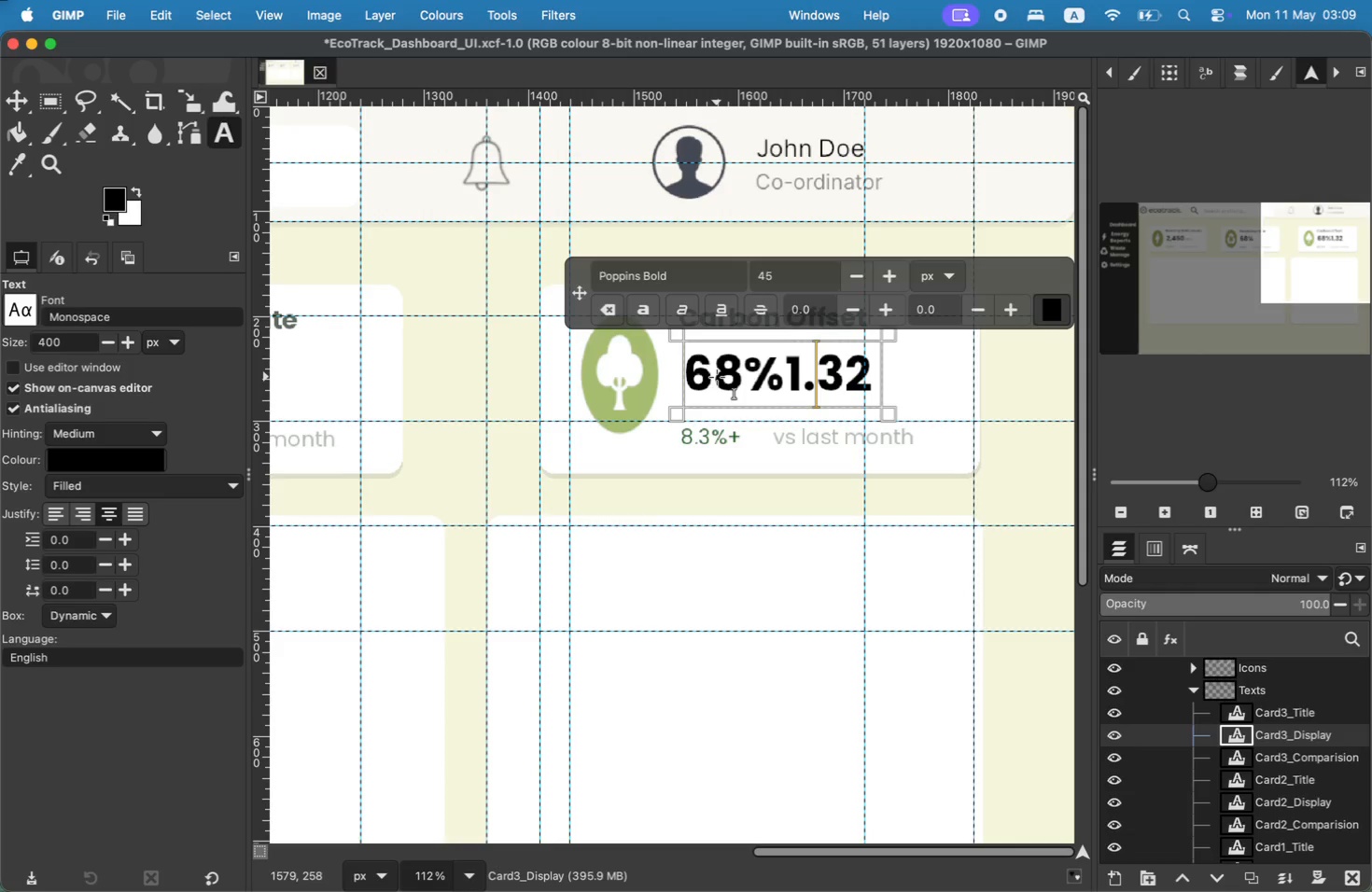 
key(ArrowLeft)
 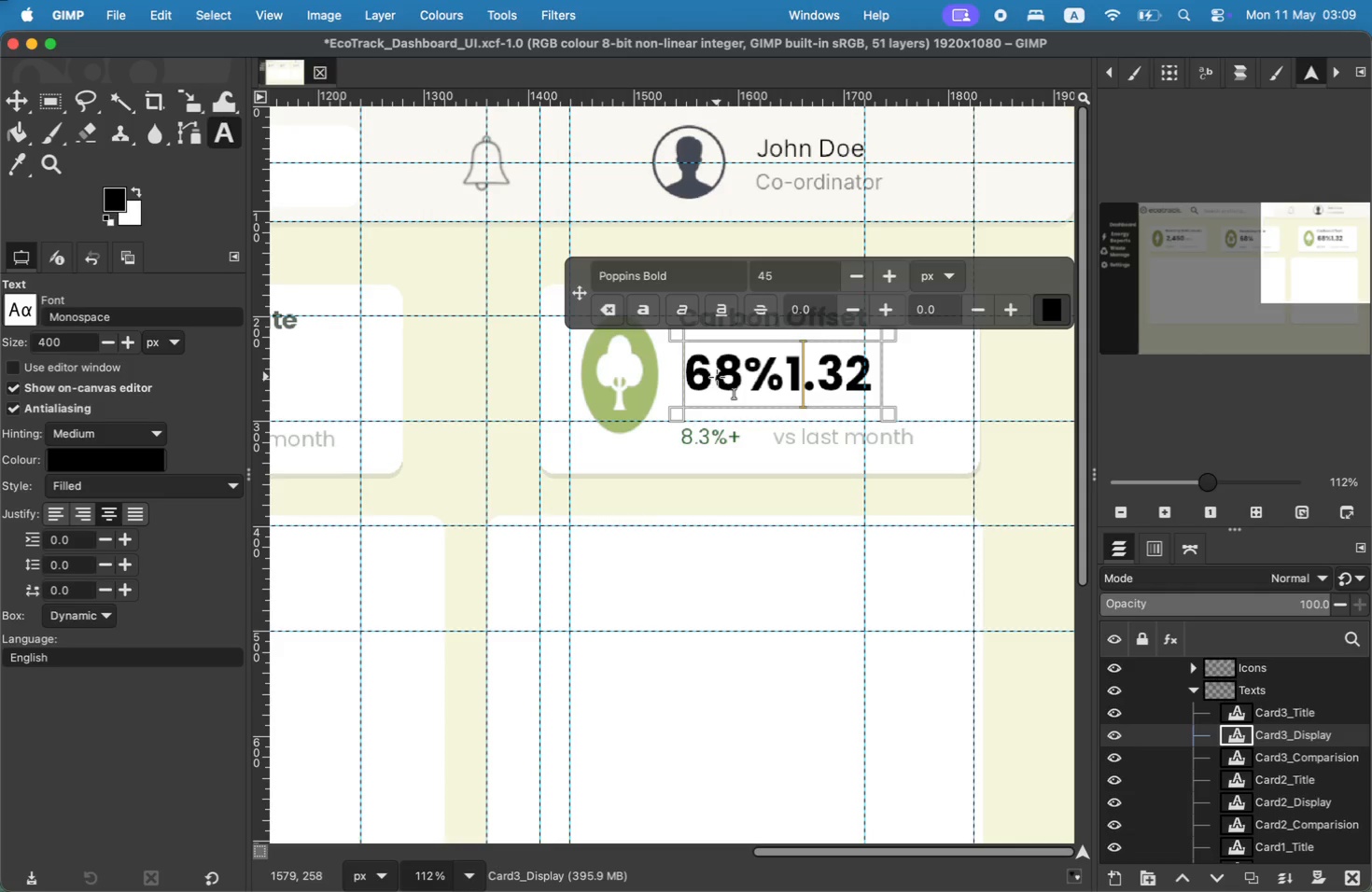 
key(ArrowLeft)
 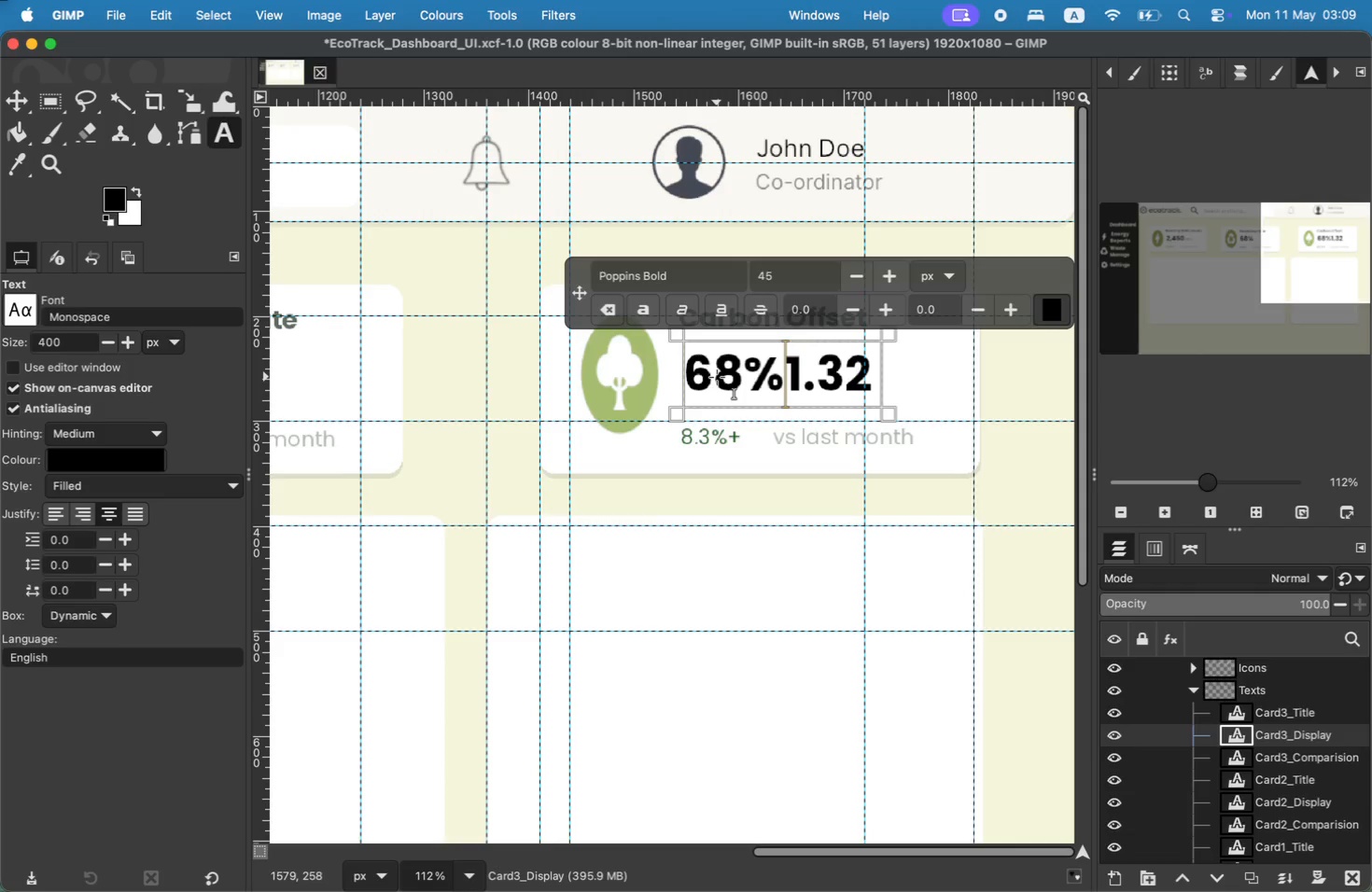 
key(Backspace)
 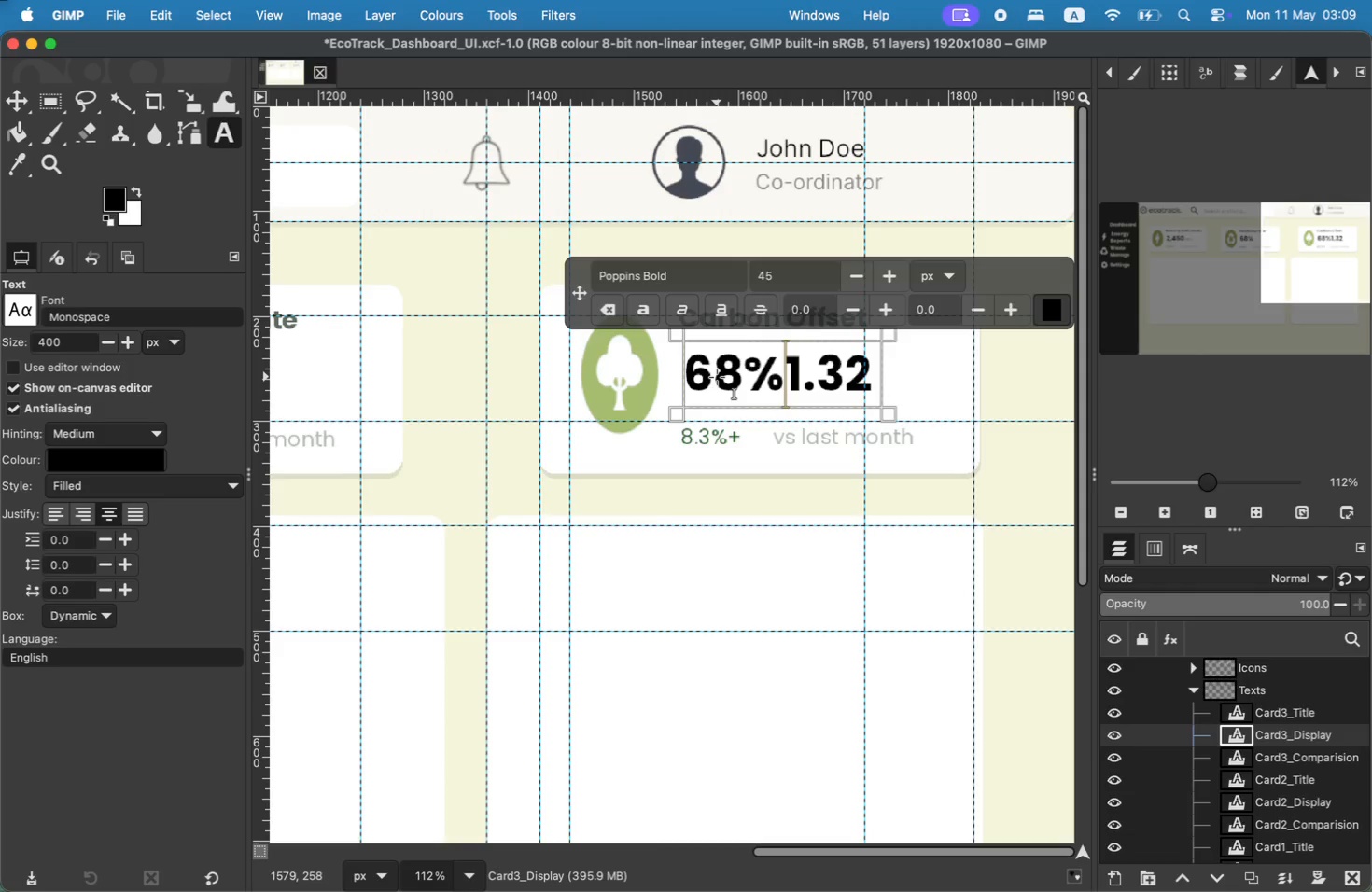 
key(Backspace)
 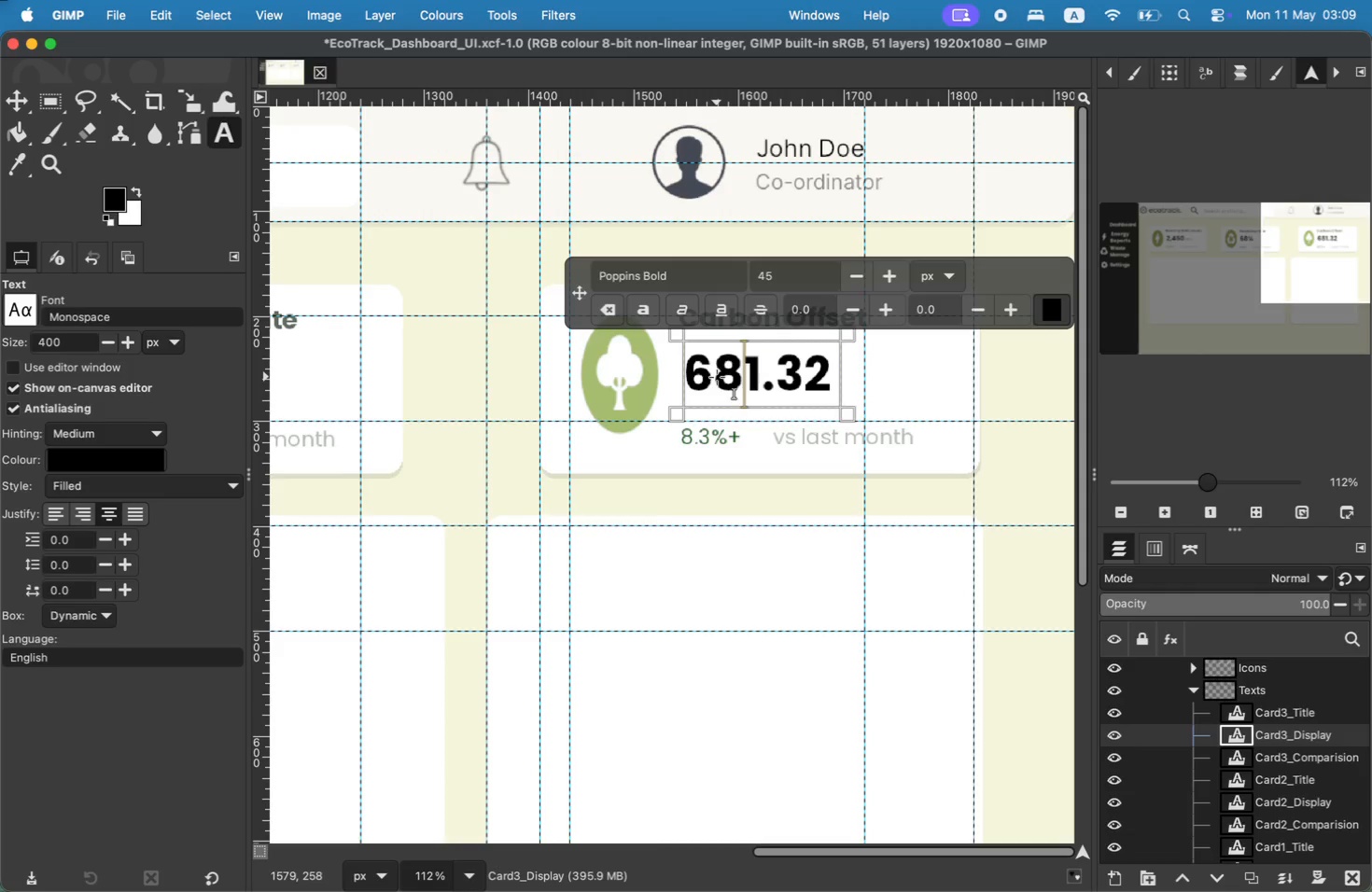 
key(Backspace)
 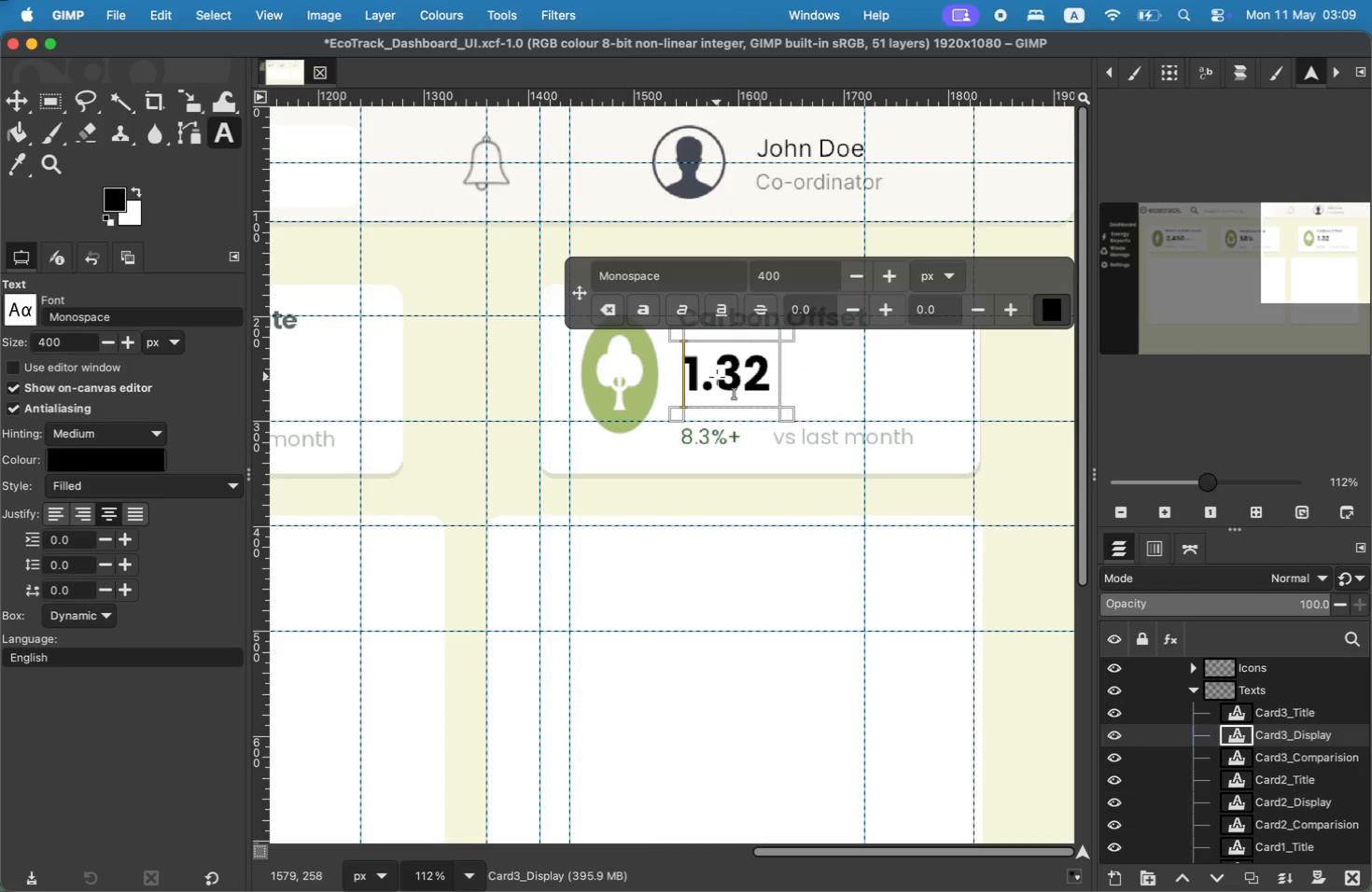 
key(ArrowRight)
 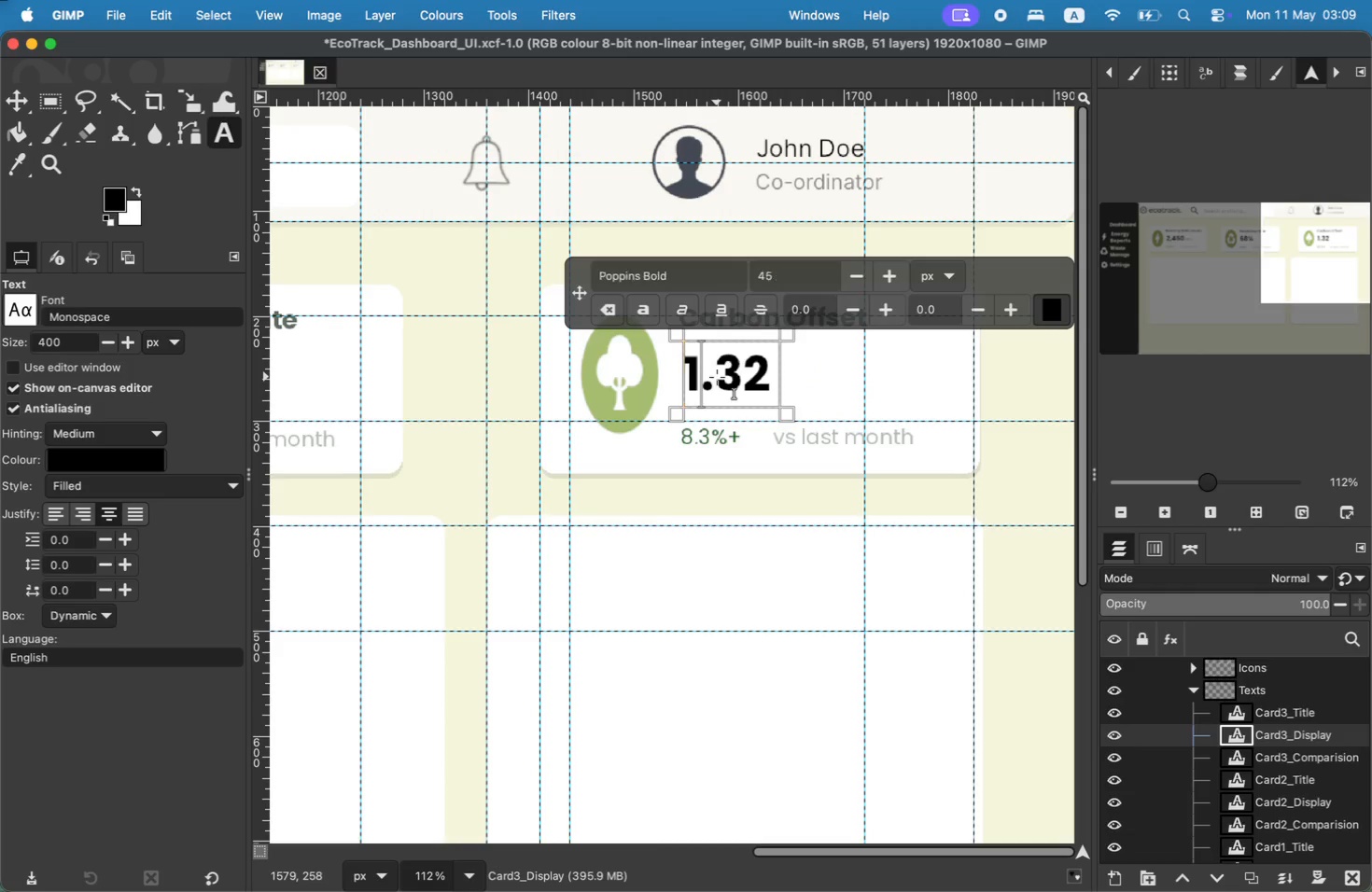 
key(ArrowRight)
 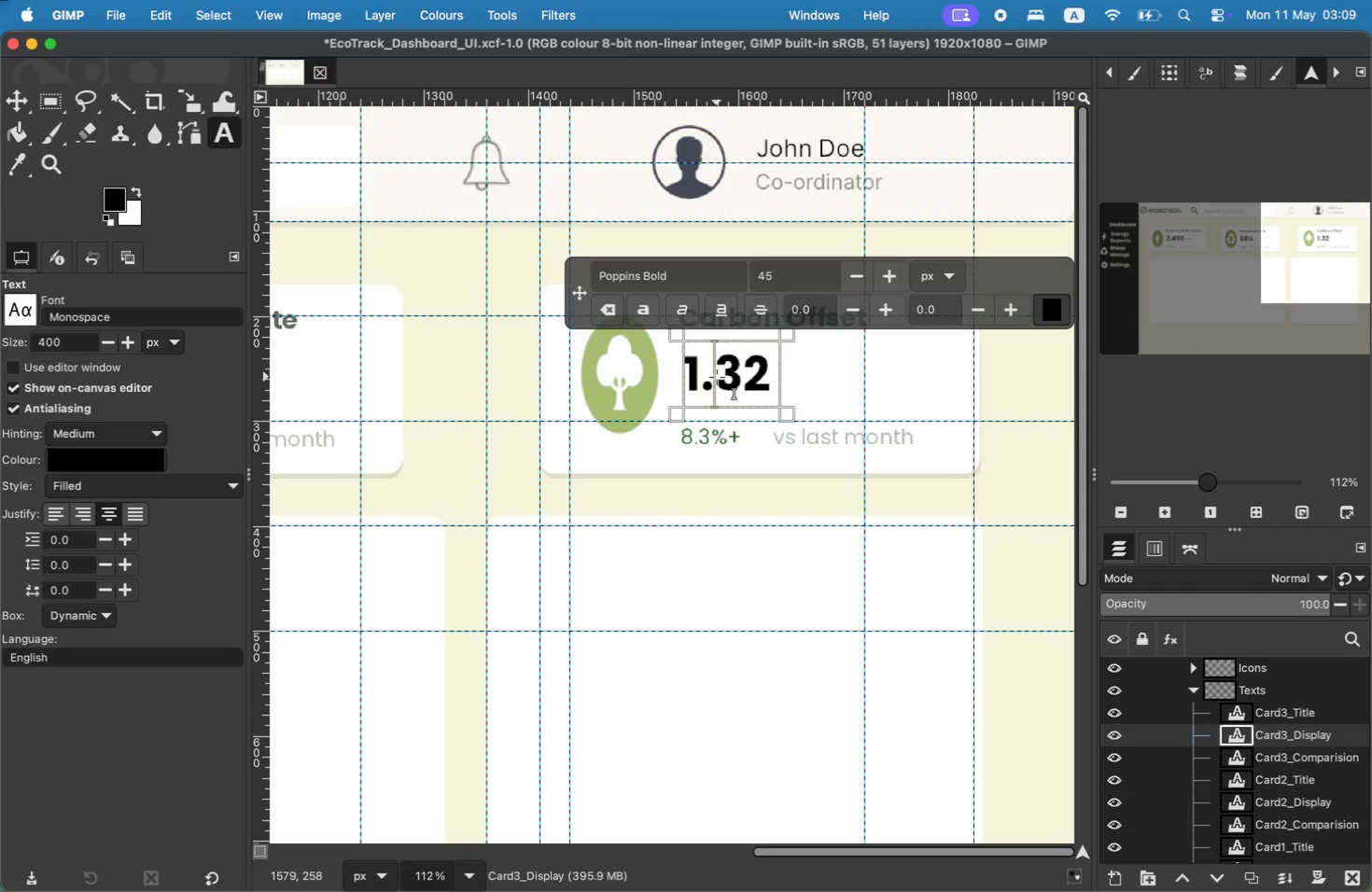 
key(ArrowRight)
 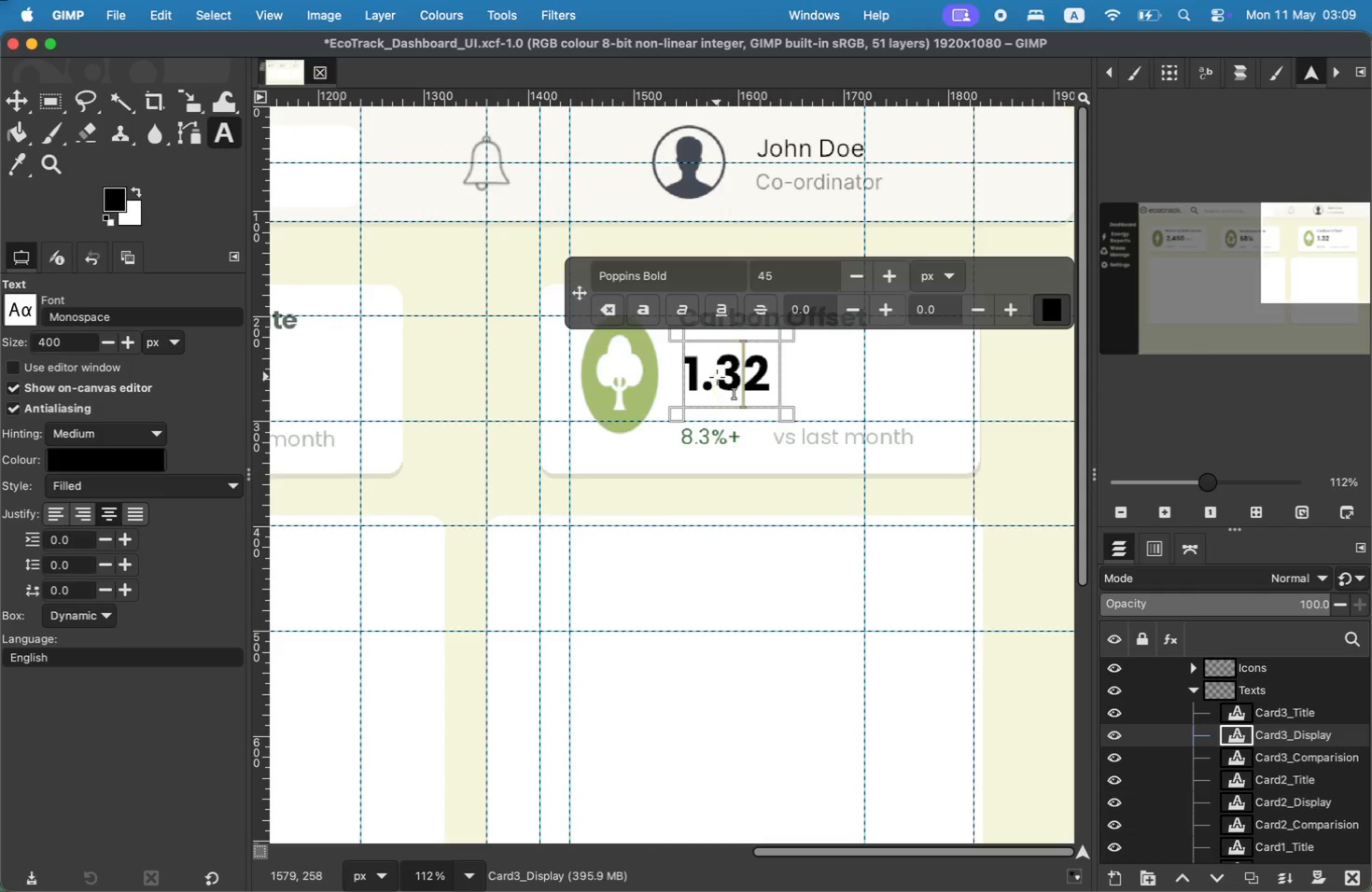 
key(ArrowRight)
 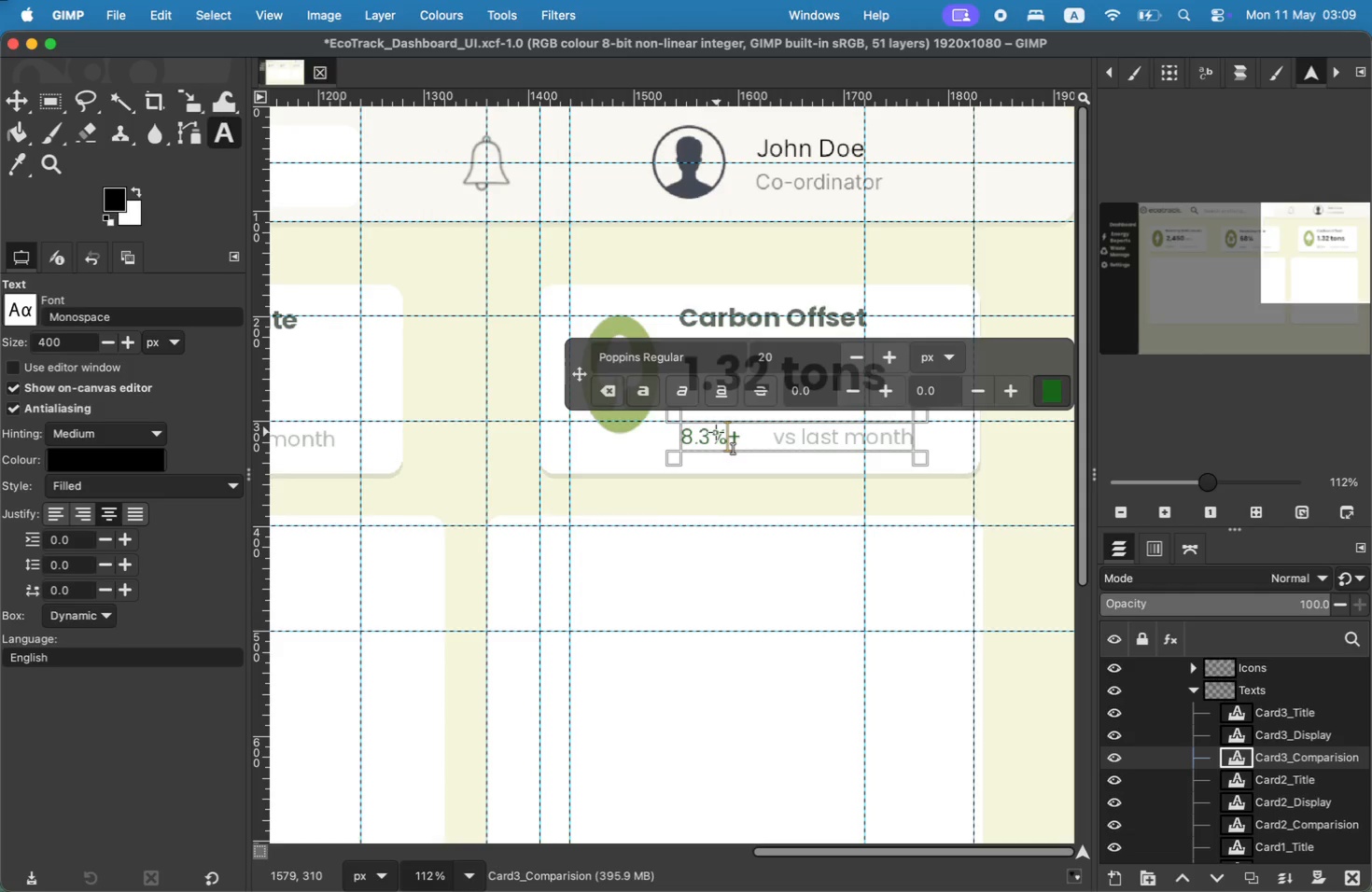 
type( tons)
 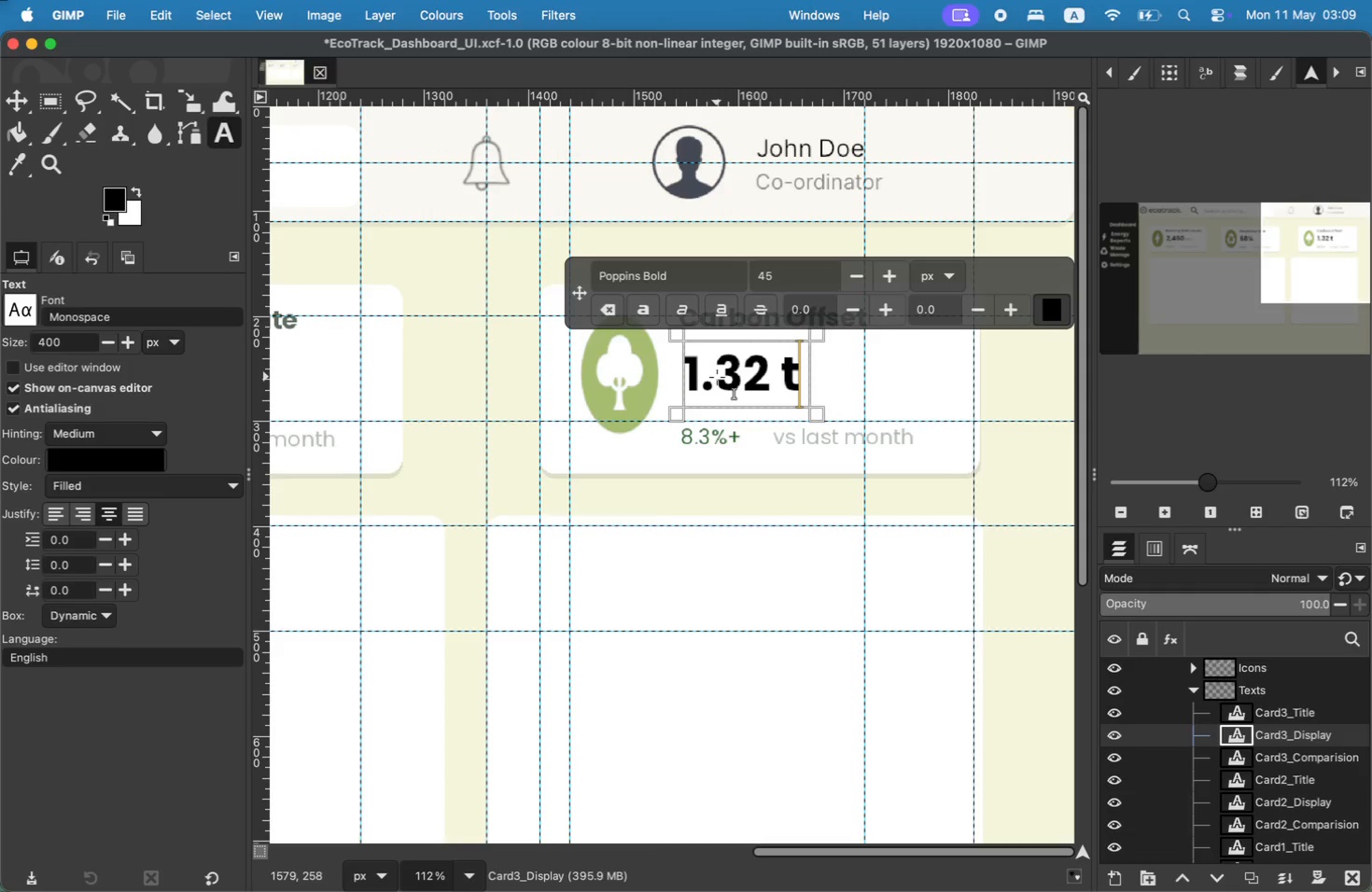 
key(ArrowLeft)
 